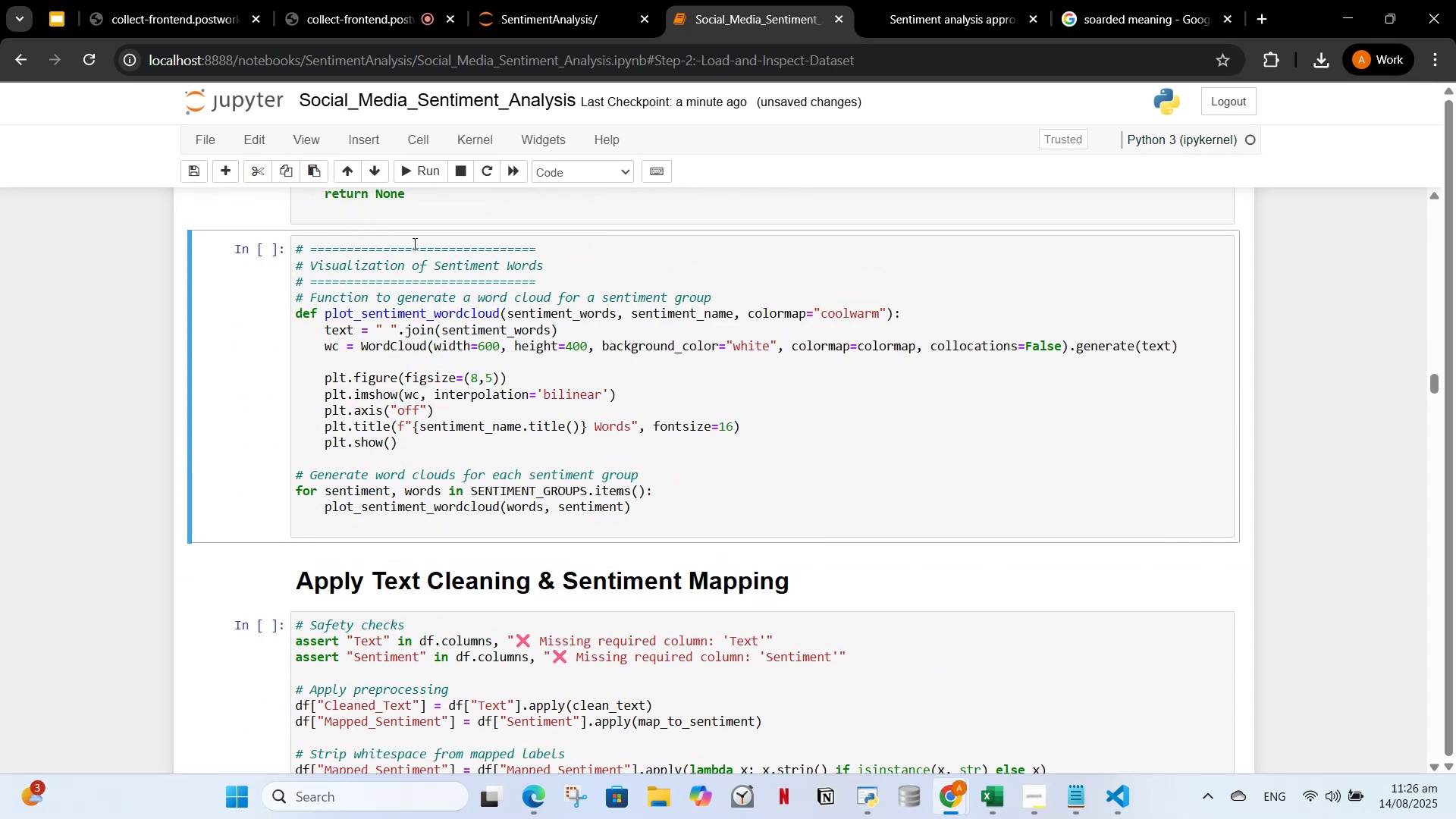 
scroll: coordinate [473, 310], scroll_direction: up, amount: 22.0
 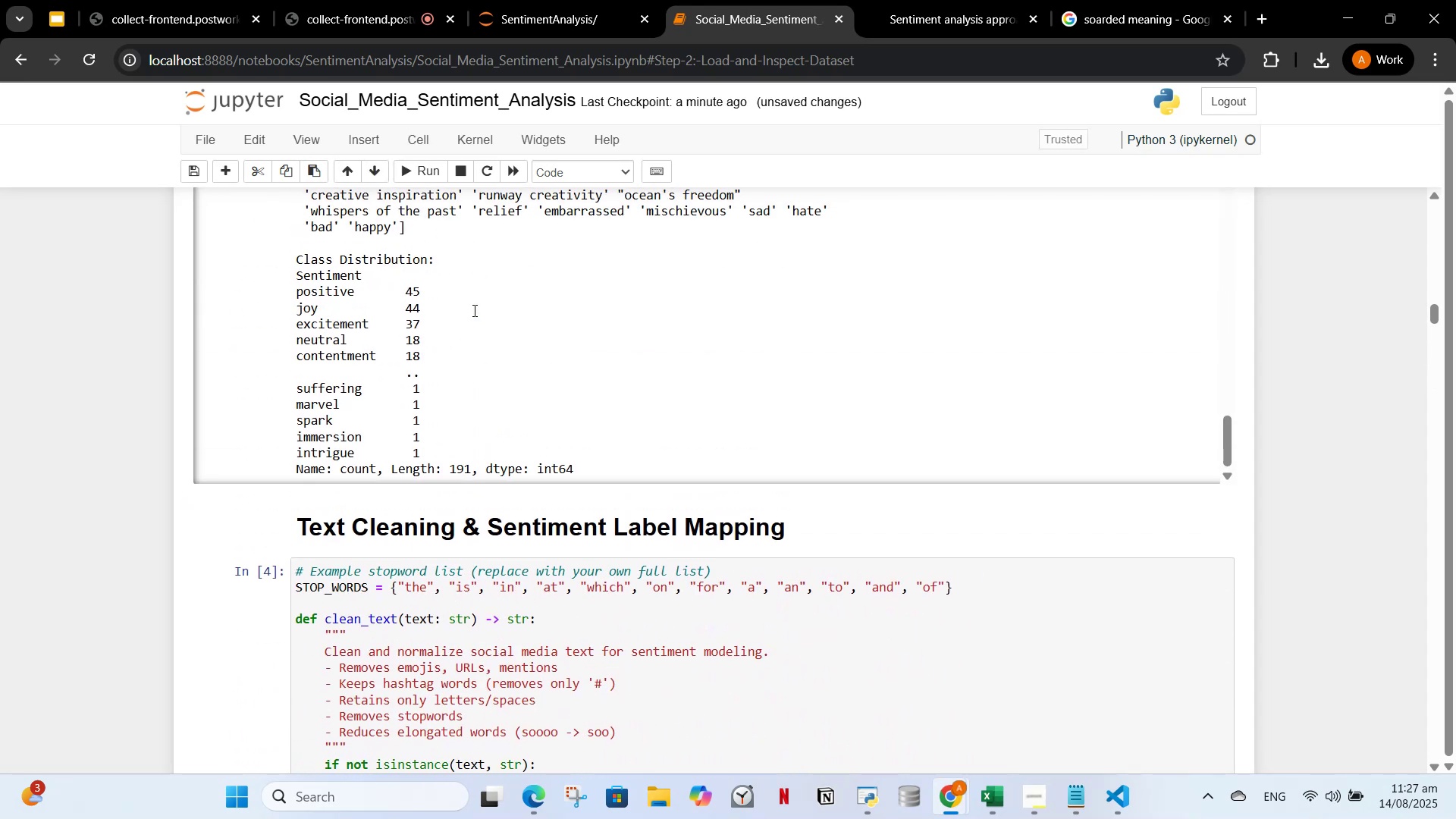 
scroll: coordinate [482, 536], scroll_direction: down, amount: 27.0
 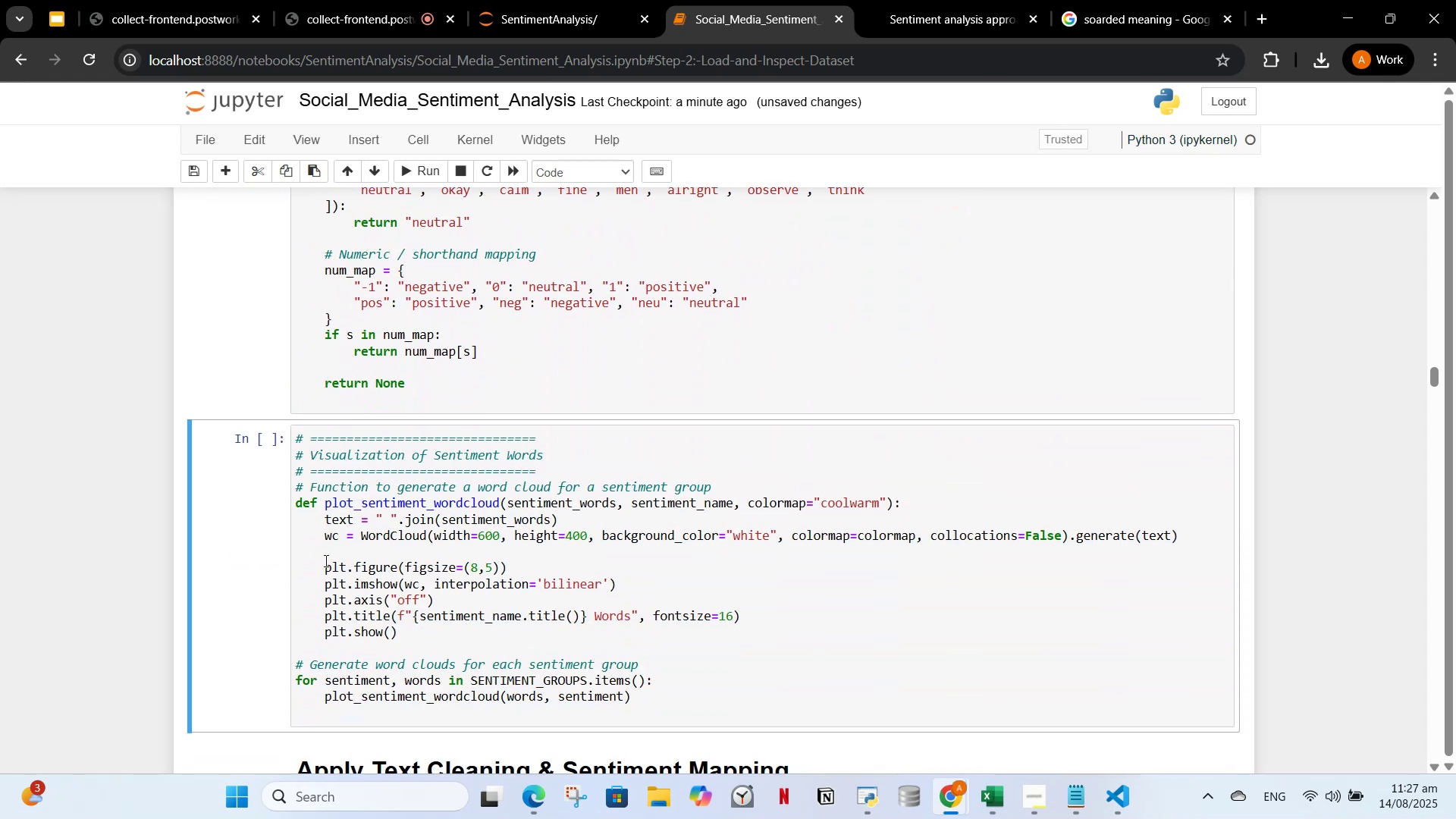 
left_click([306, 569])
 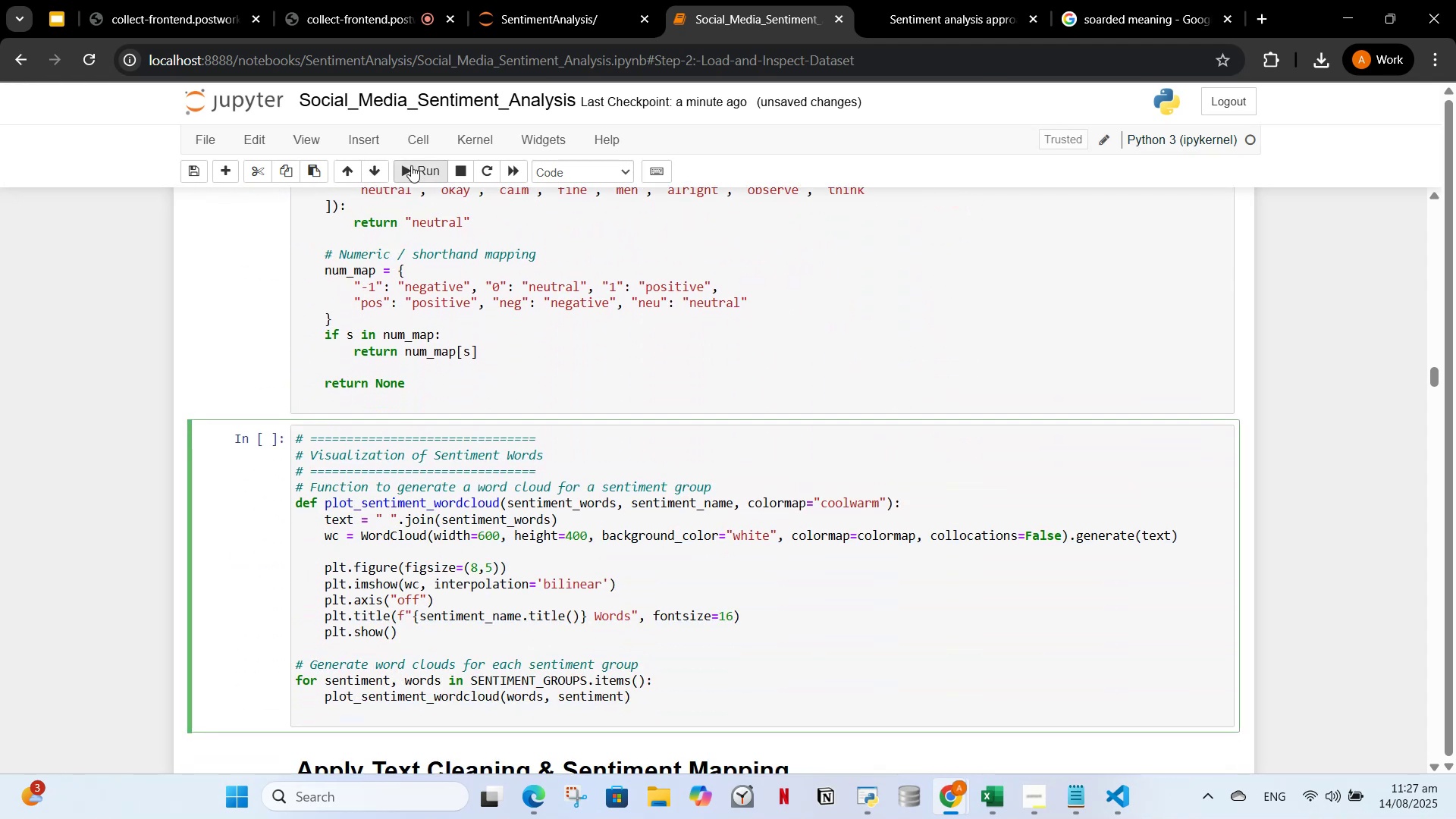 
left_click([411, 165])
 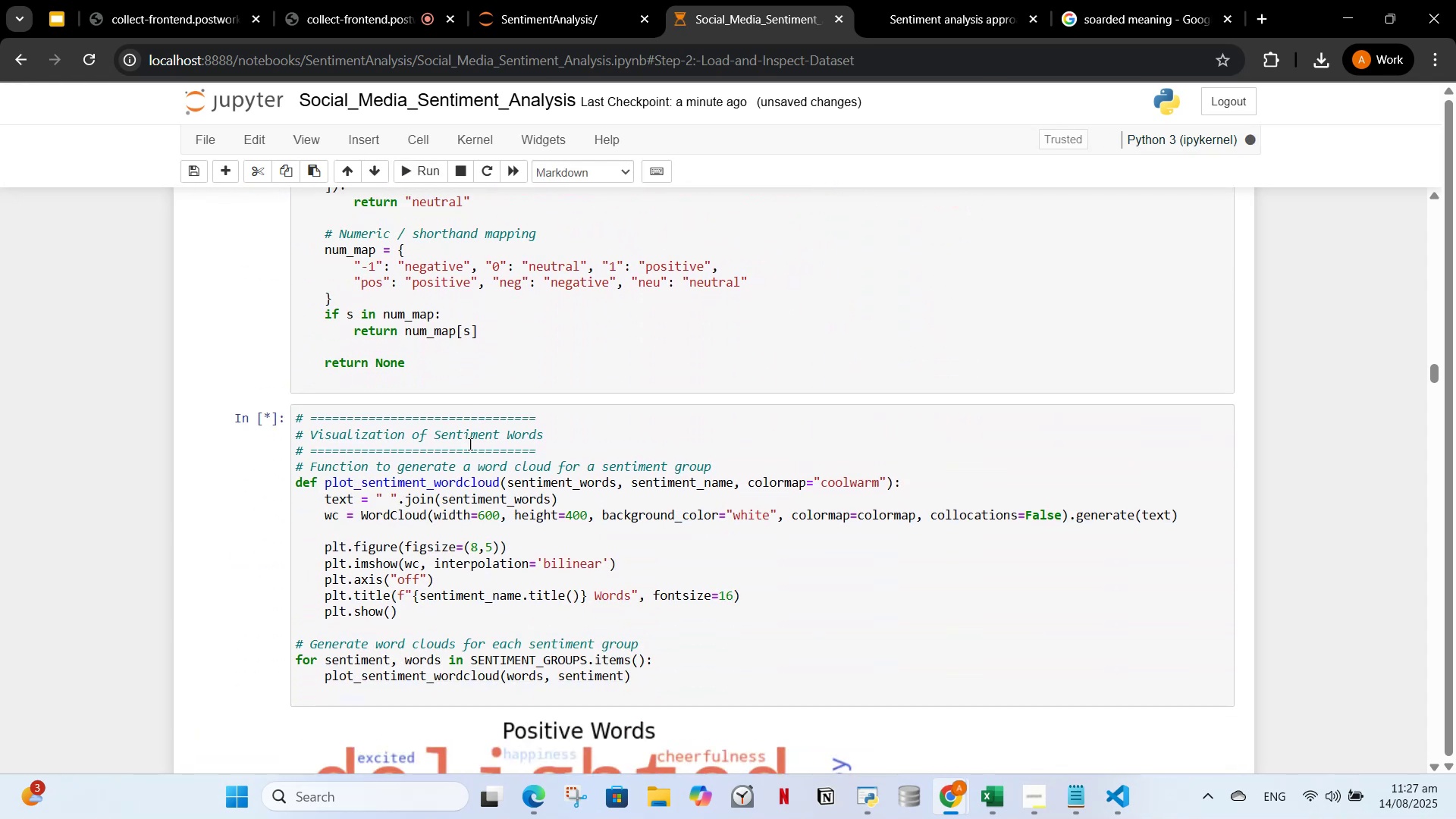 
scroll: coordinate [531, 427], scroll_direction: down, amount: 15.0
 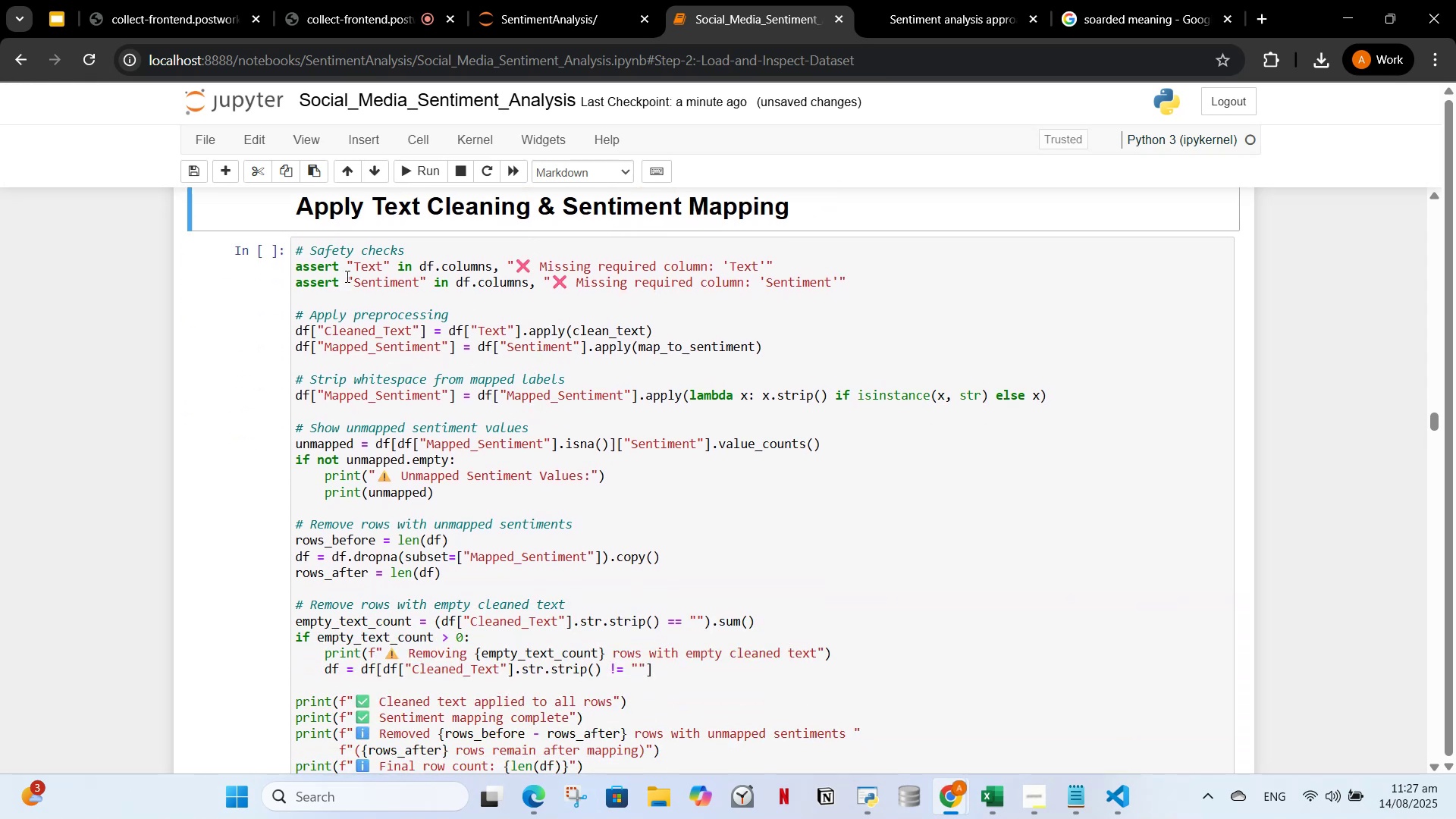 
left_click([714, 553])
 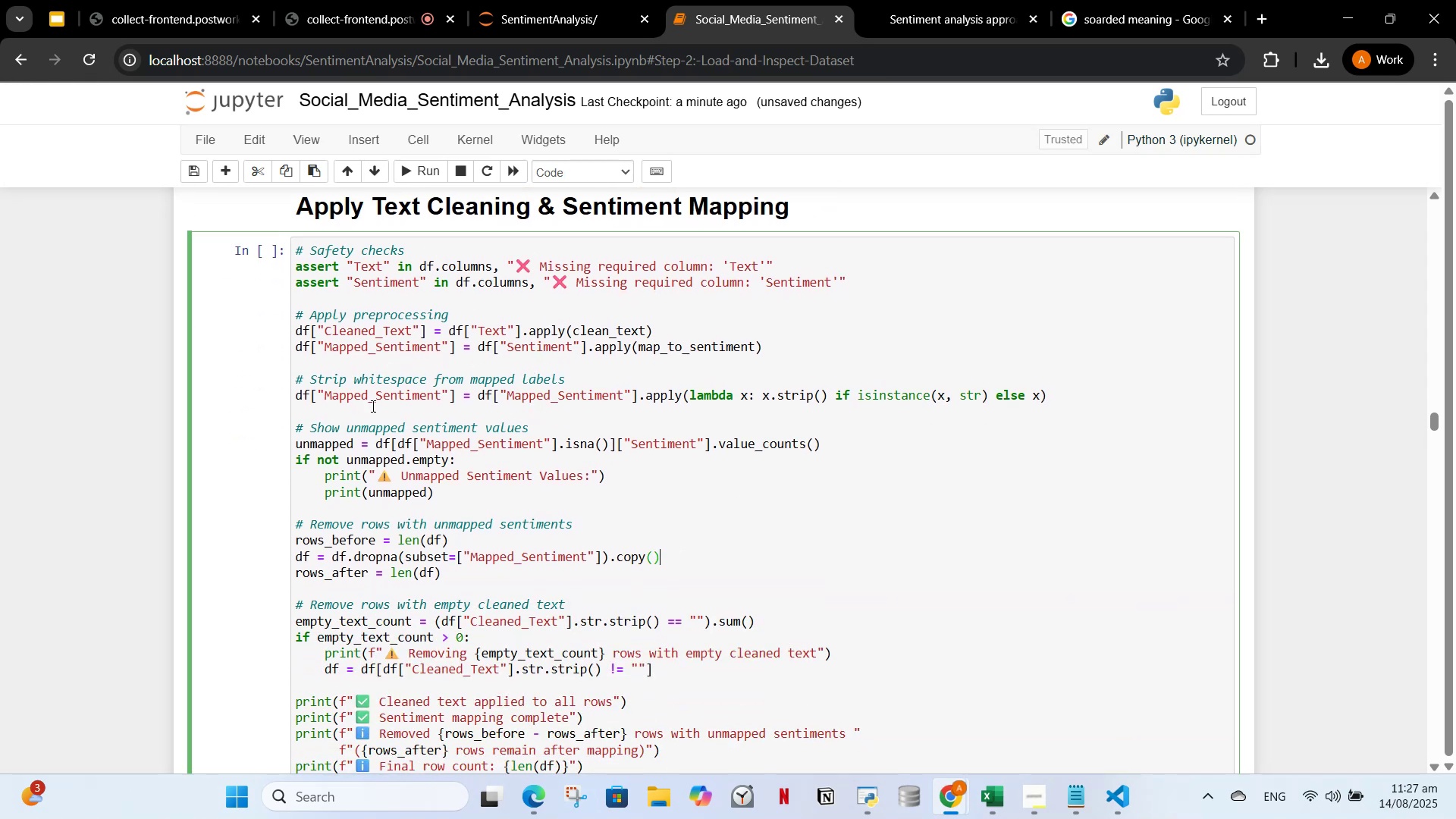 
scroll: coordinate [370, 400], scroll_direction: down, amount: 2.0
 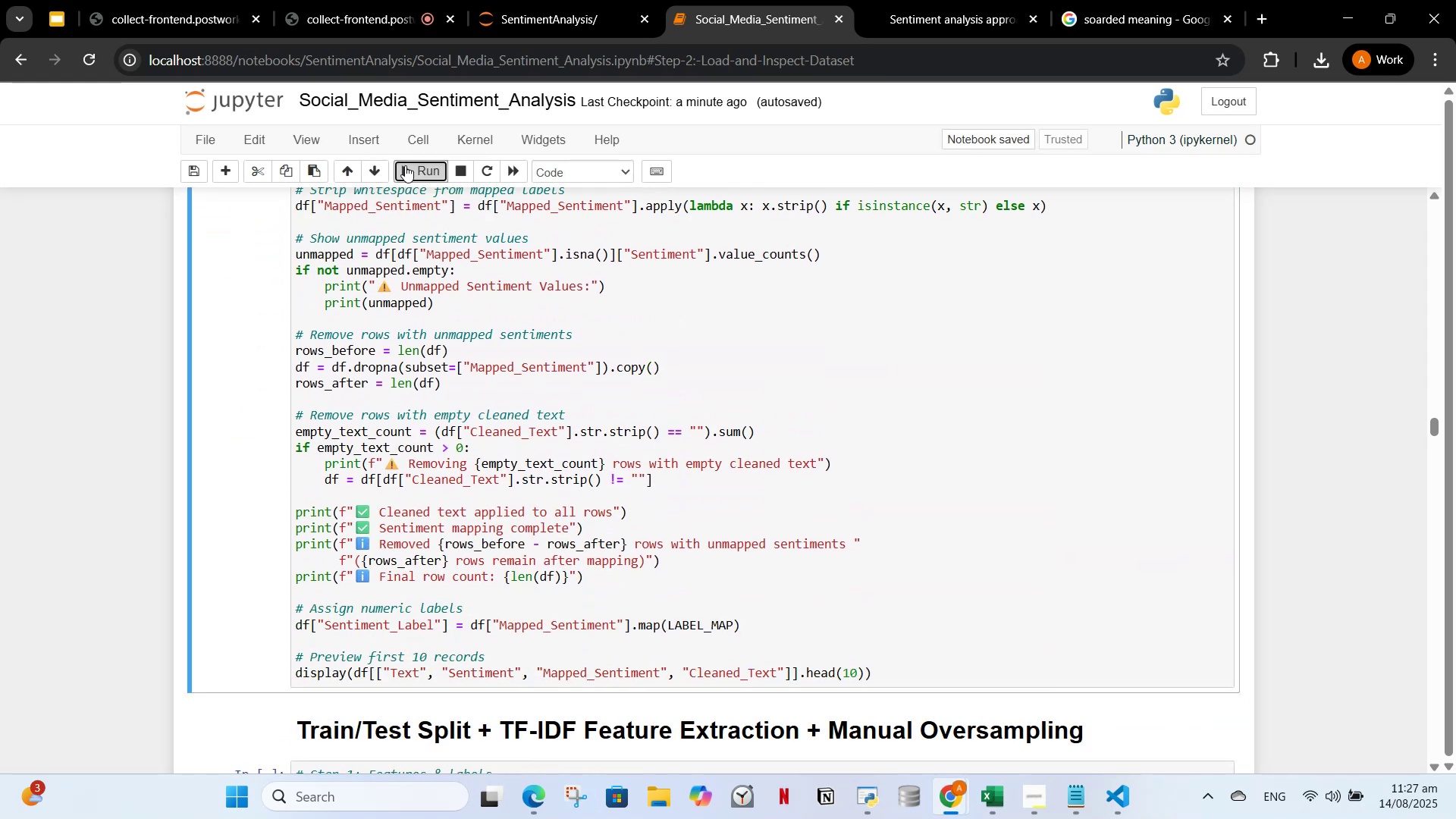 
left_click([405, 165])
 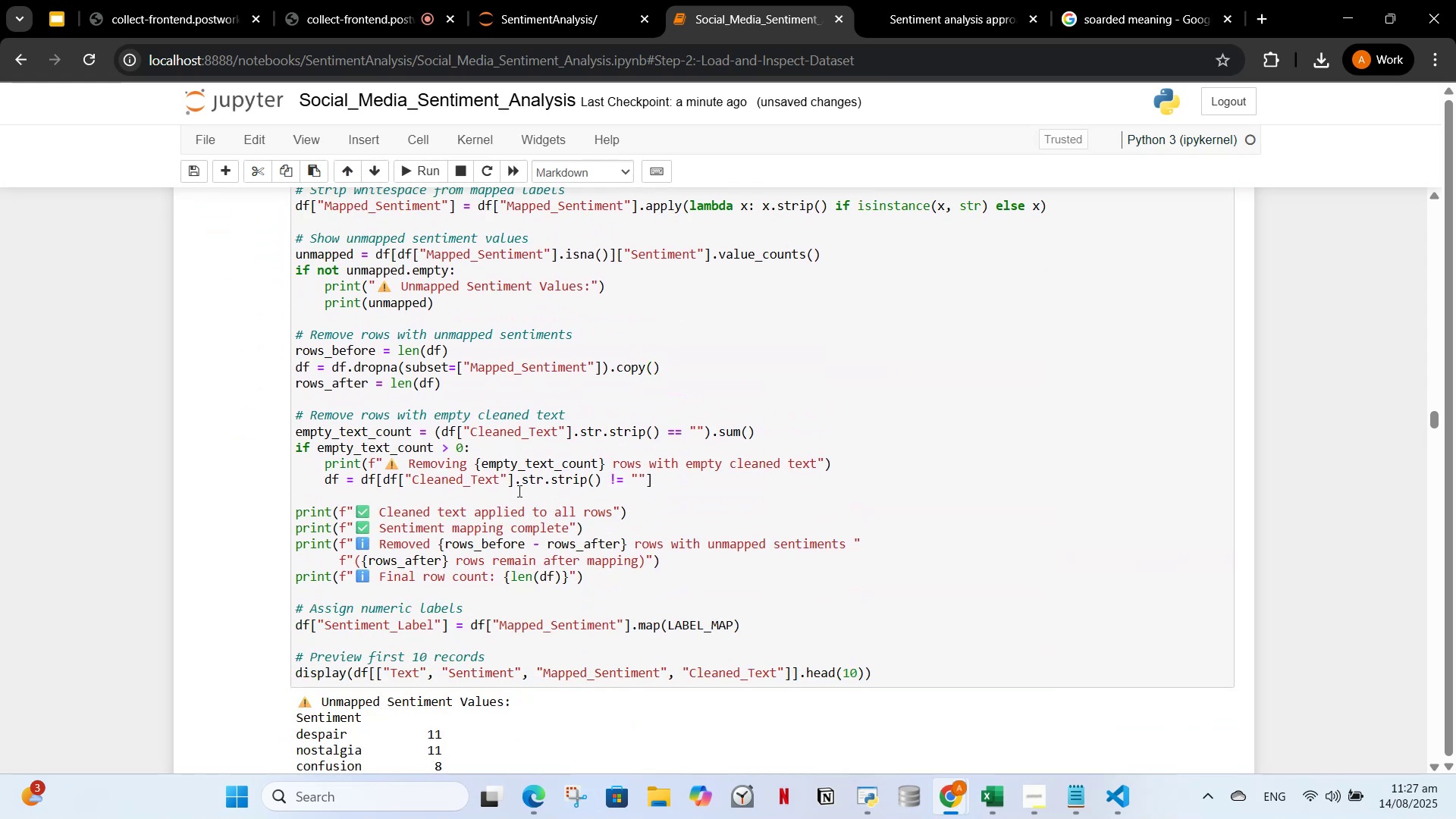 
scroll: coordinate [518, 479], scroll_direction: down, amount: 3.0
 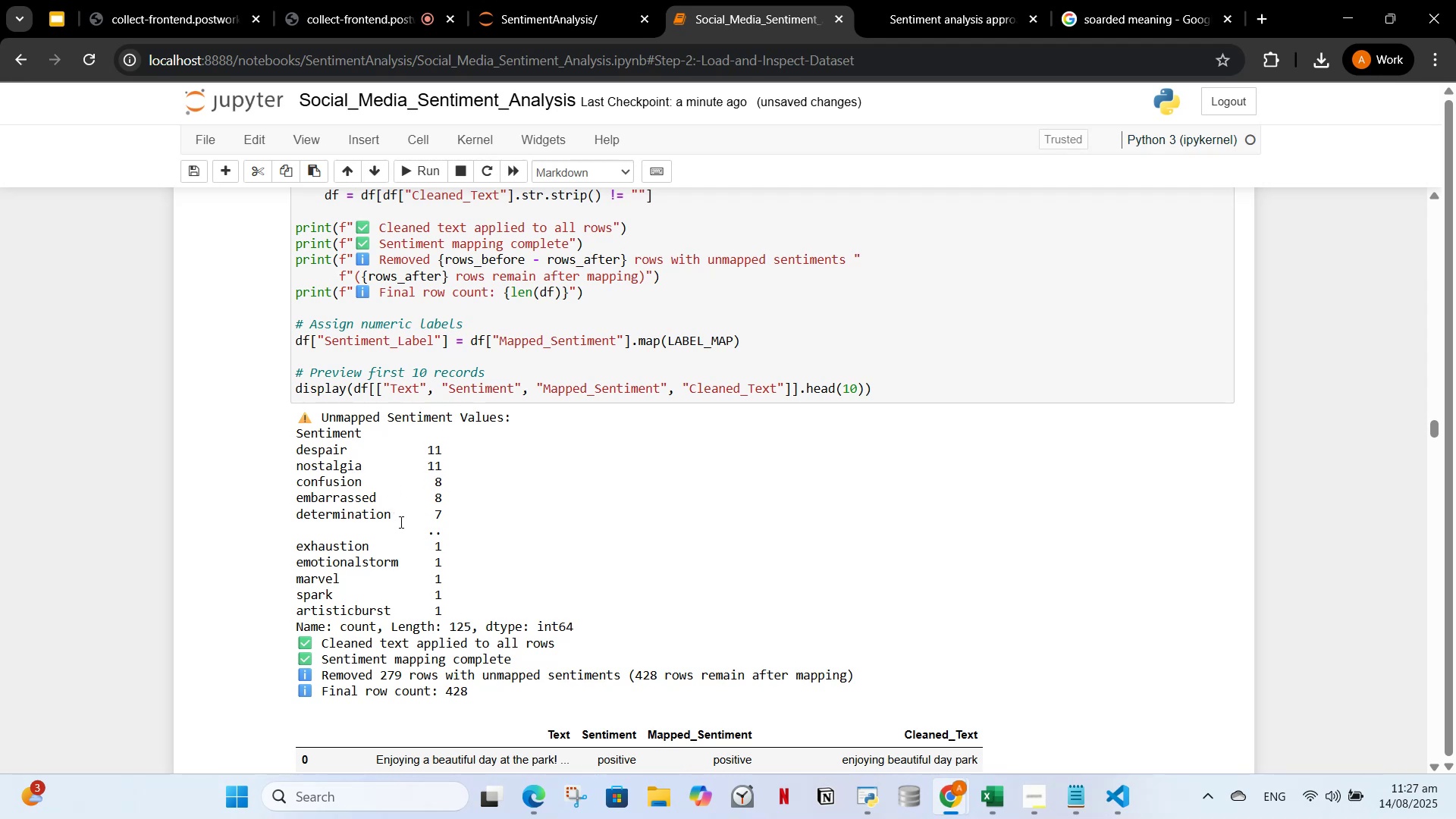 
wait(7.12)
 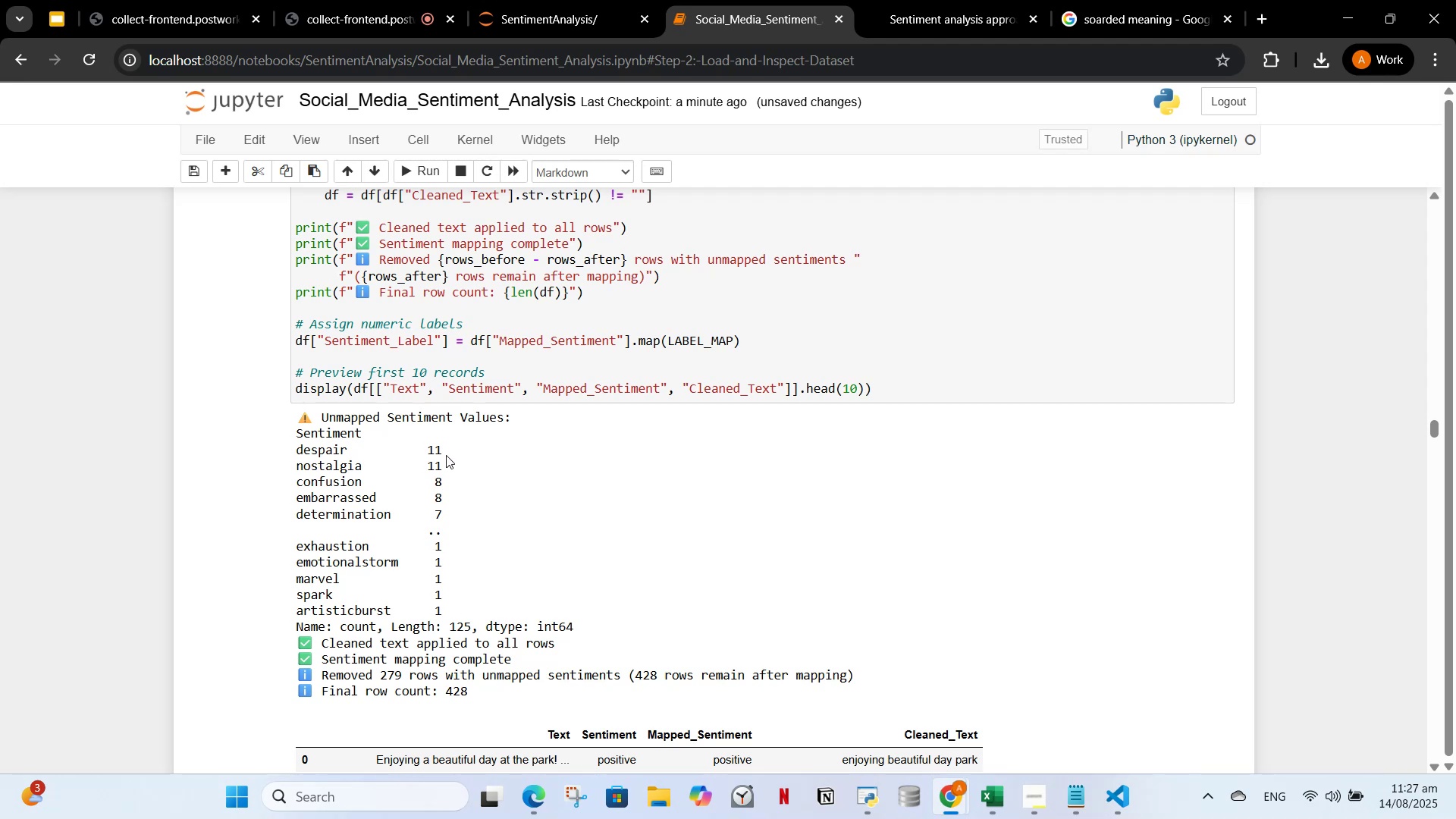 
scroll: coordinate [460, 494], scroll_direction: down, amount: 6.0
 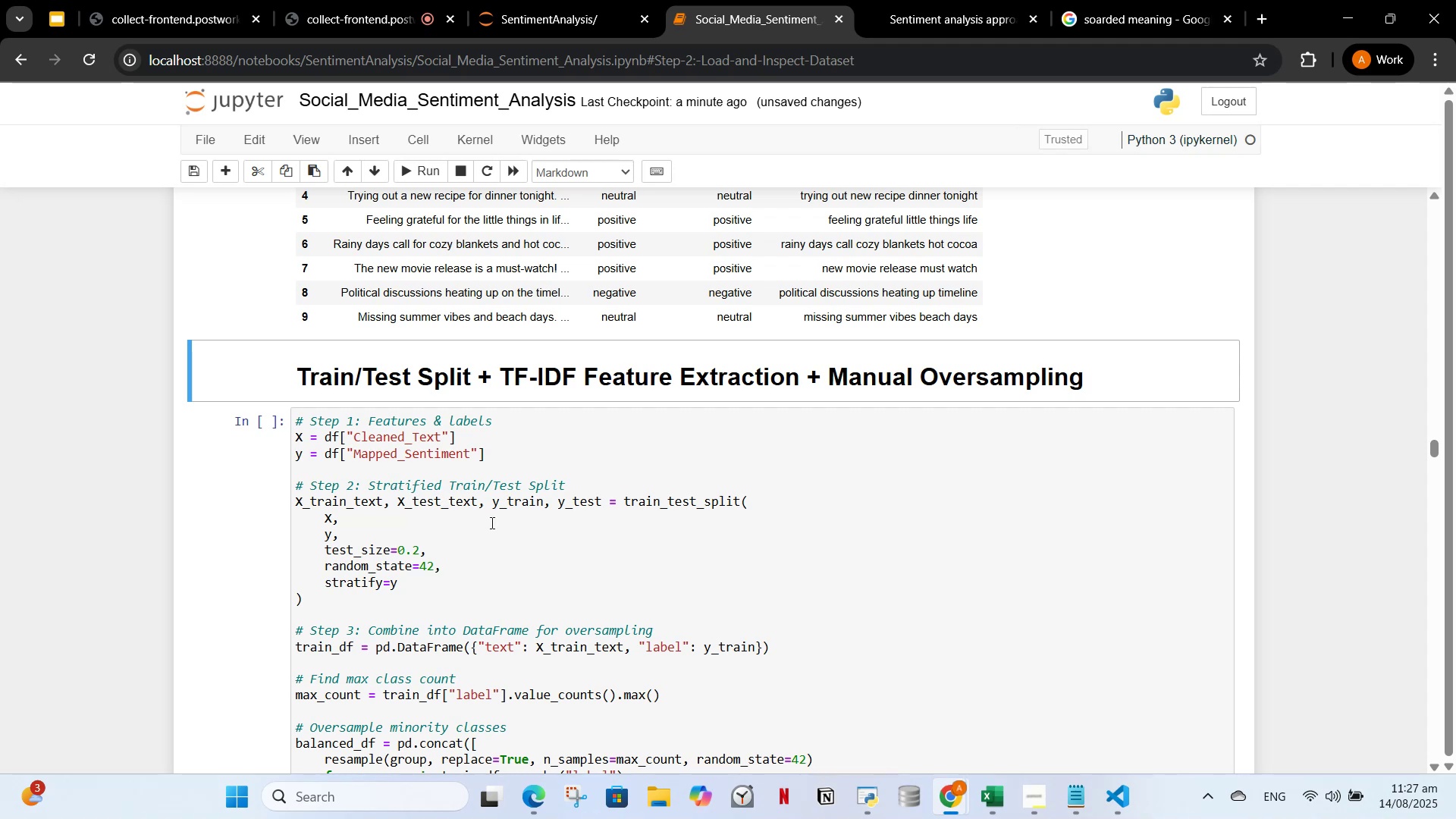 
left_click([499, 555])
 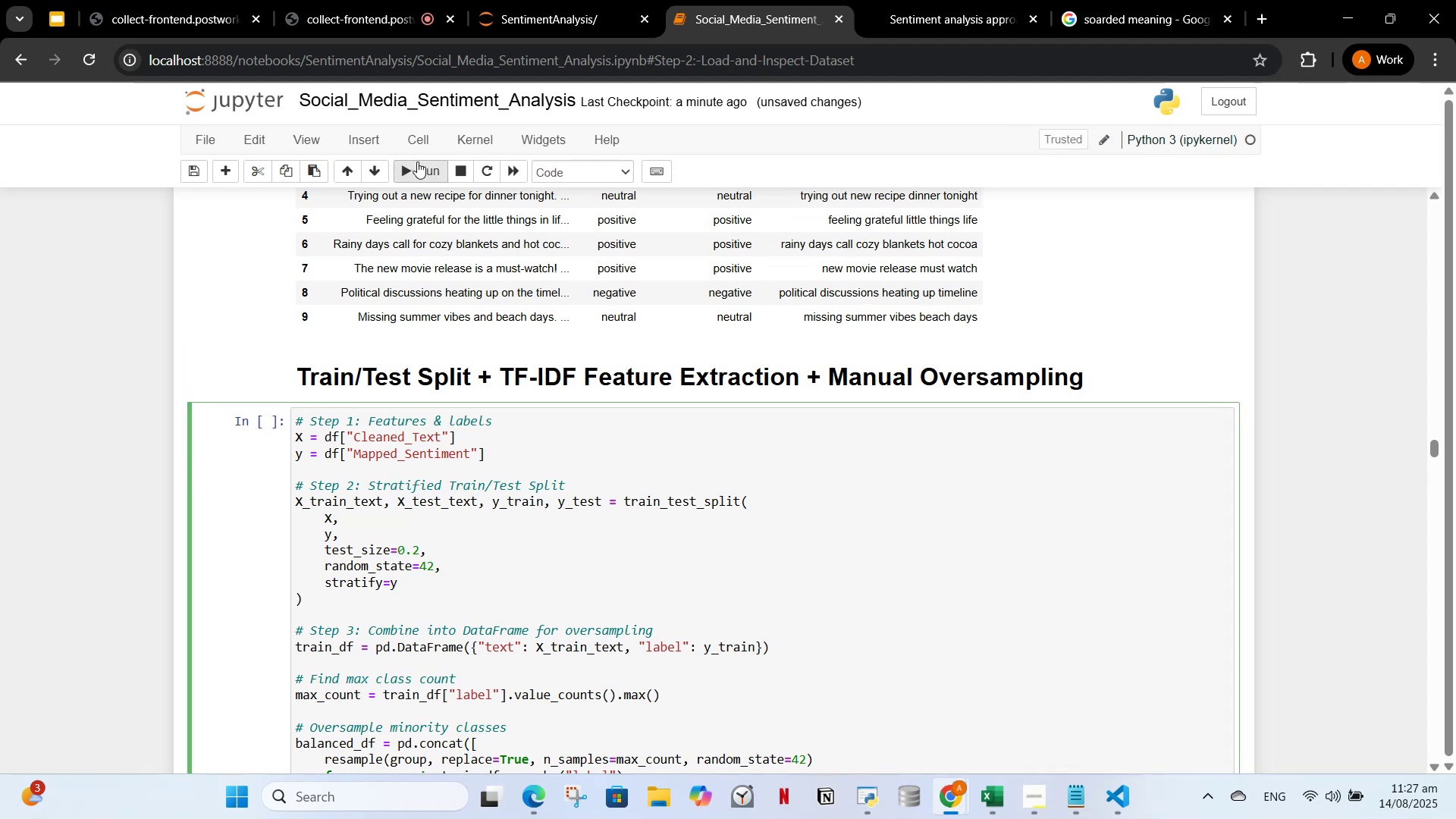 
left_click([416, 164])
 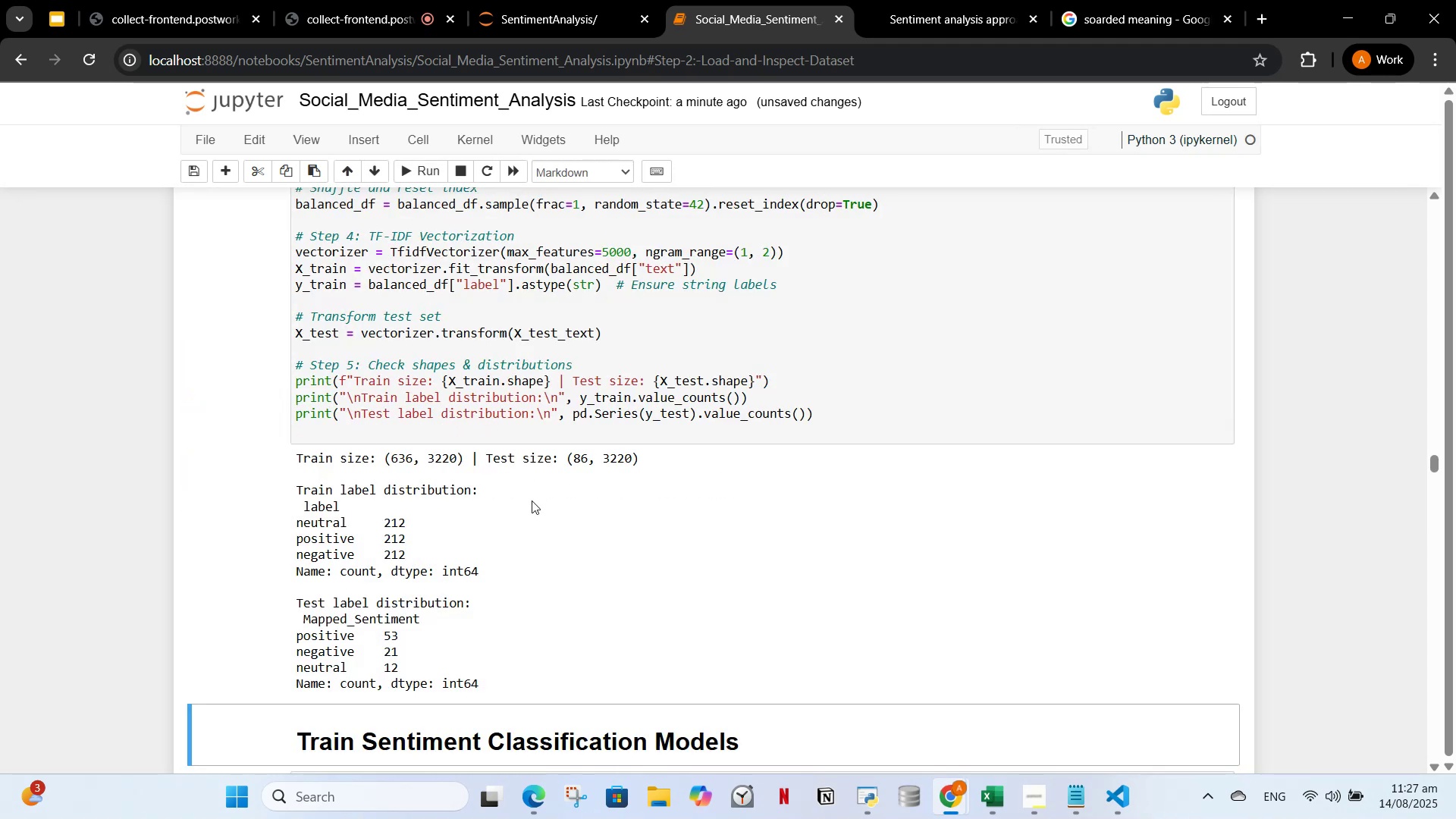 
scroll: coordinate [532, 500], scroll_direction: down, amount: 2.0
 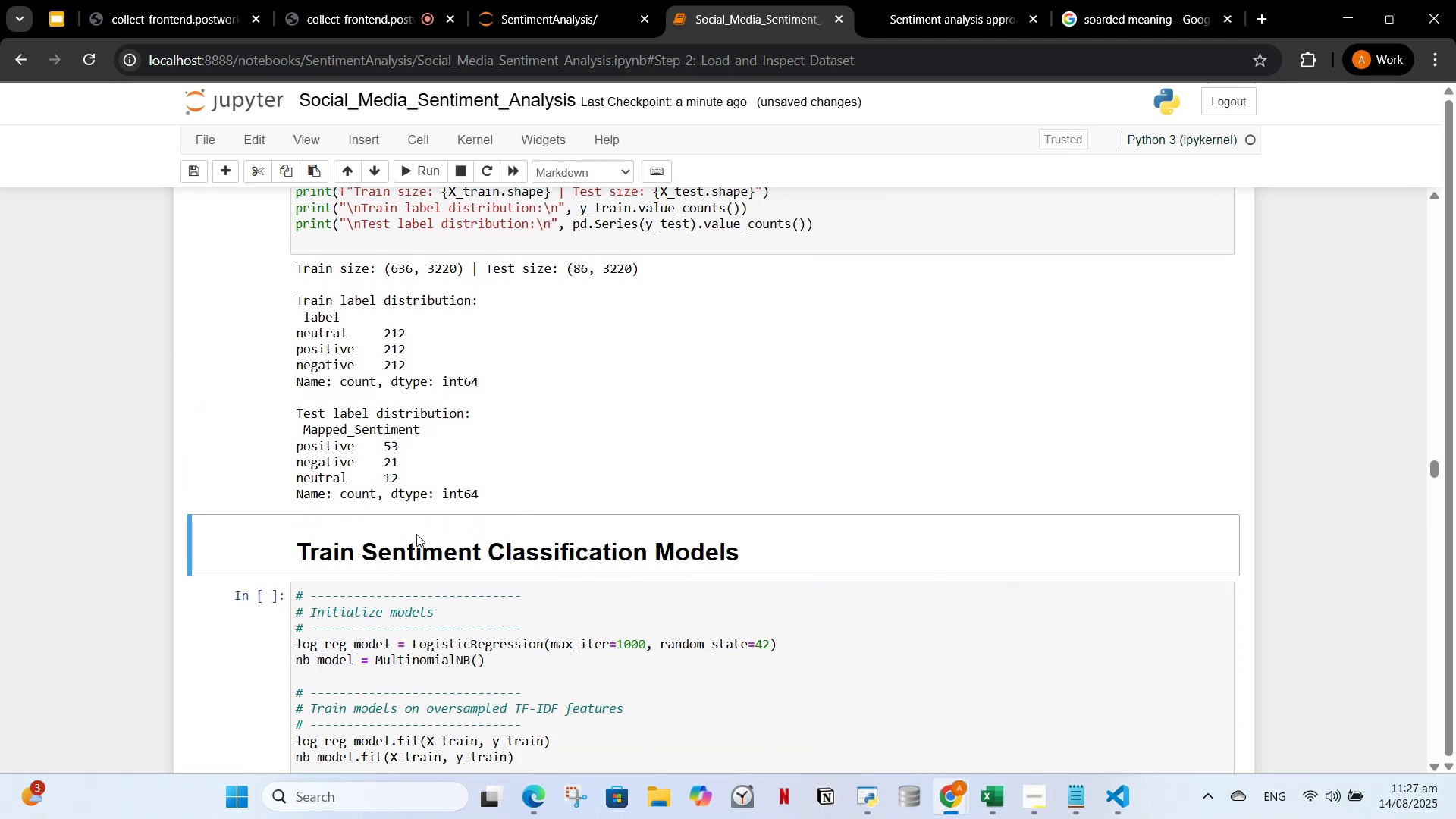 
left_click([430, 651])
 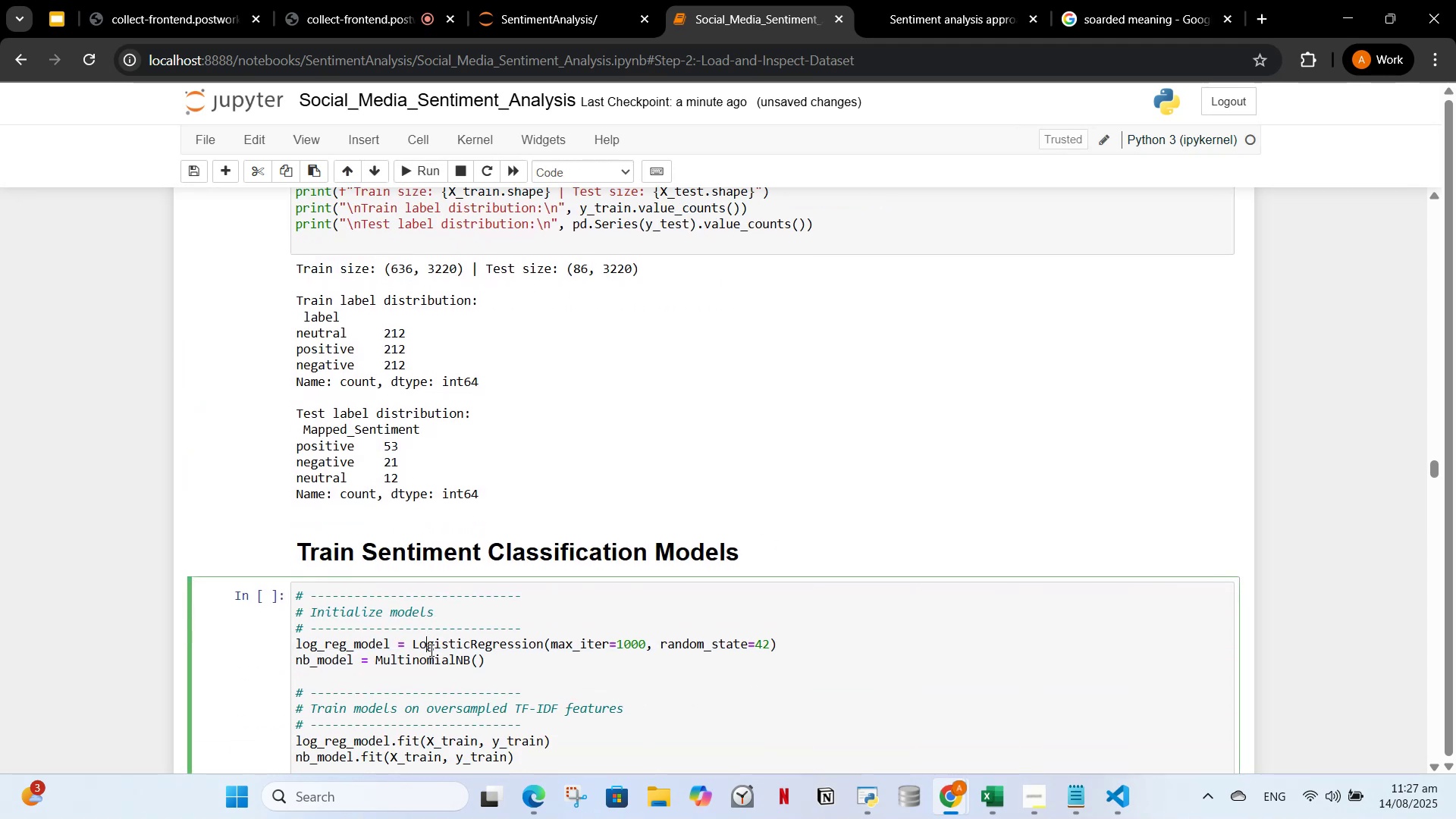 
scroll: coordinate [427, 375], scroll_direction: down, amount: 4.0
 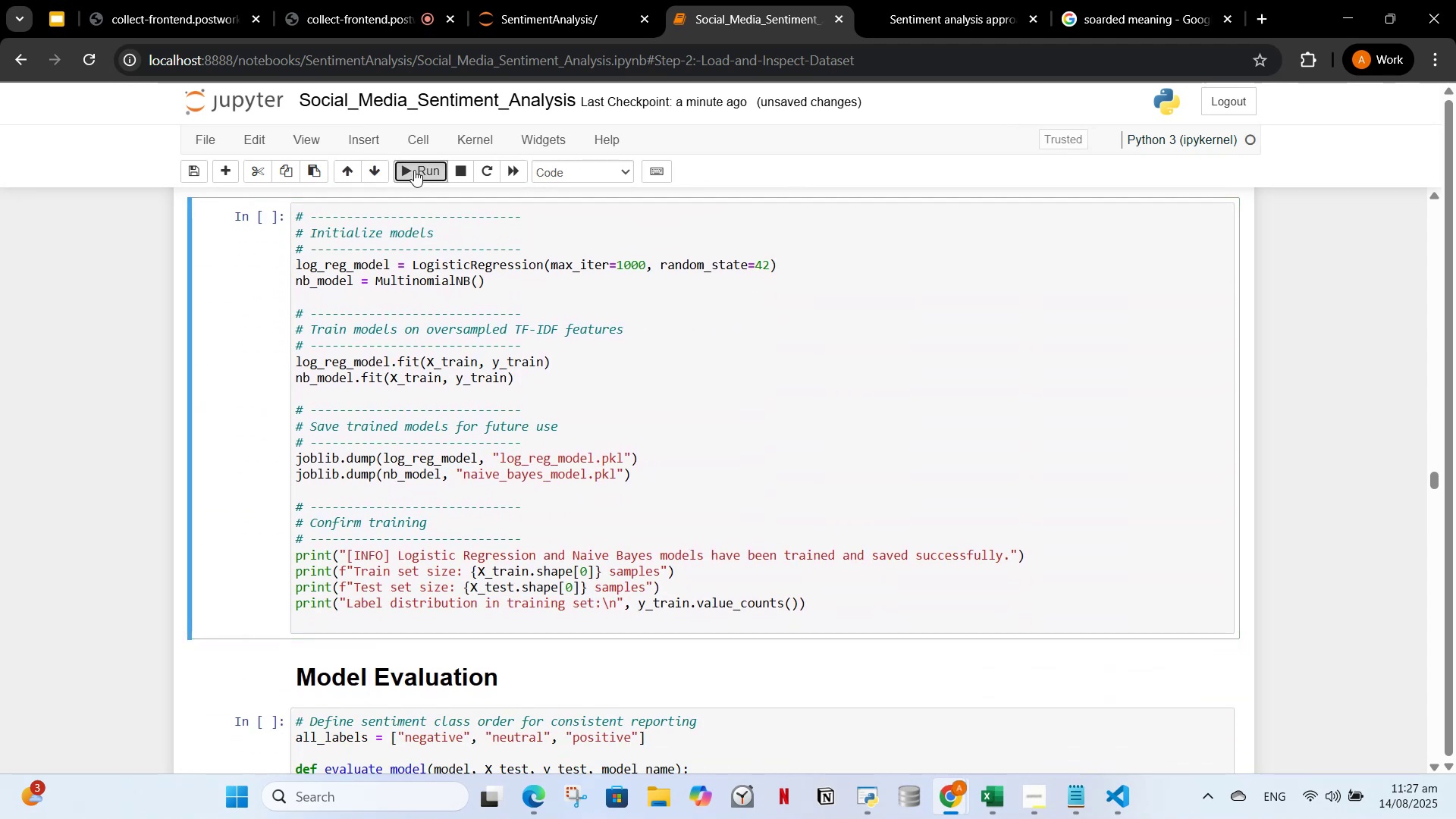 
left_click([414, 170])
 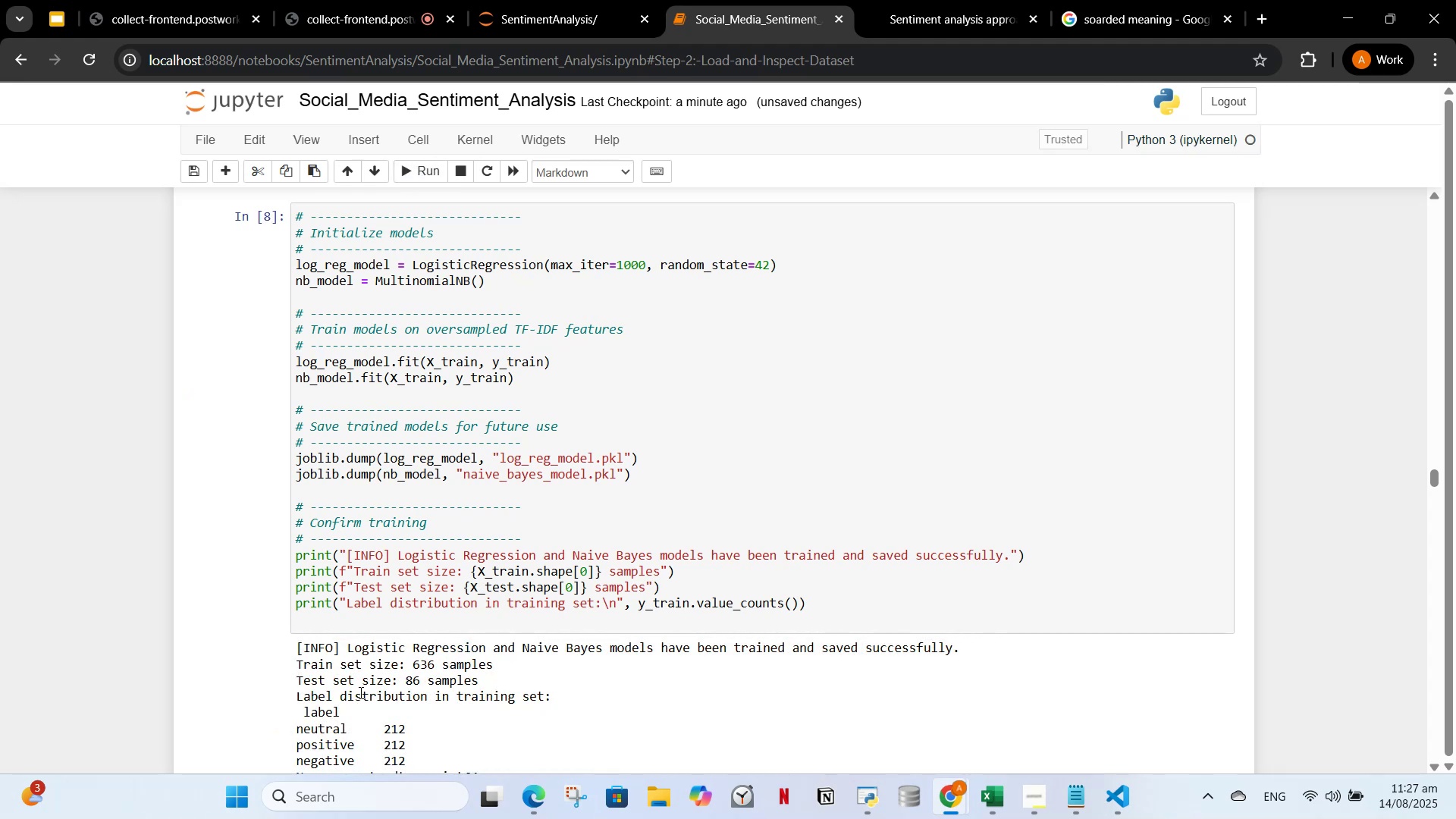 
scroll: coordinate [463, 600], scroll_direction: down, amount: 8.0
 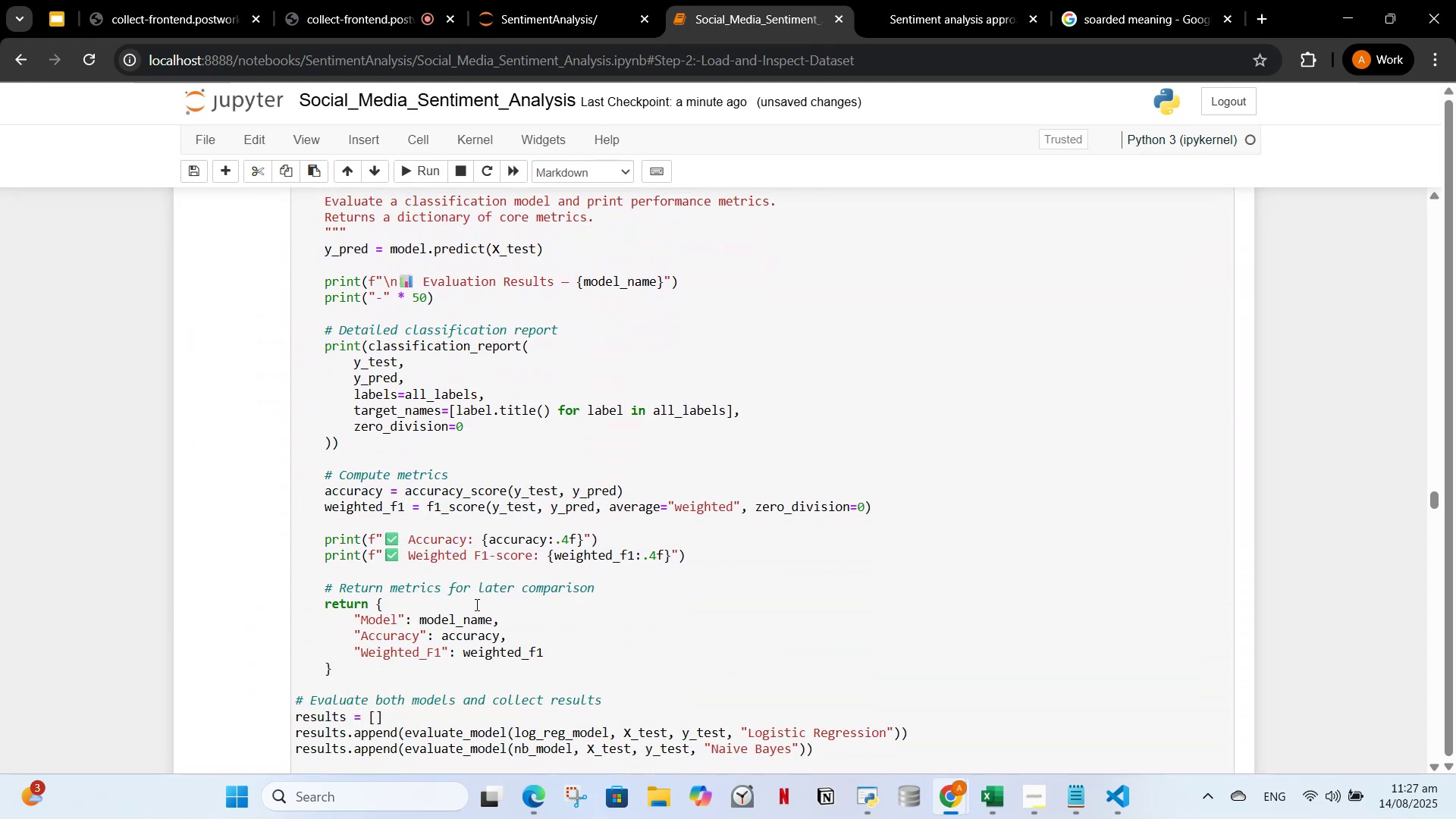 
scroll: coordinate [482, 605], scroll_direction: up, amount: 1.0
 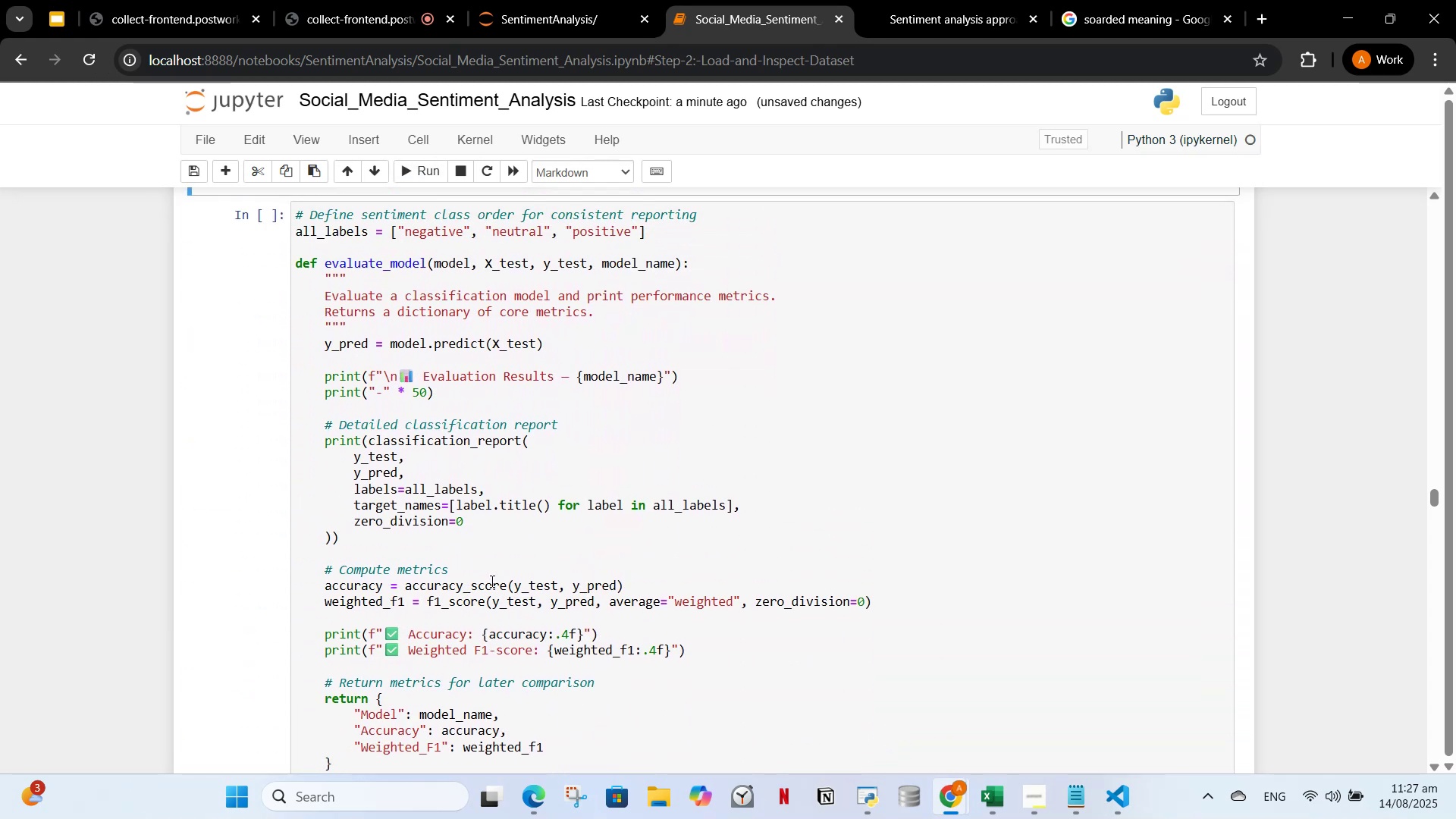 
scroll: coordinate [494, 586], scroll_direction: down, amount: 1.0
 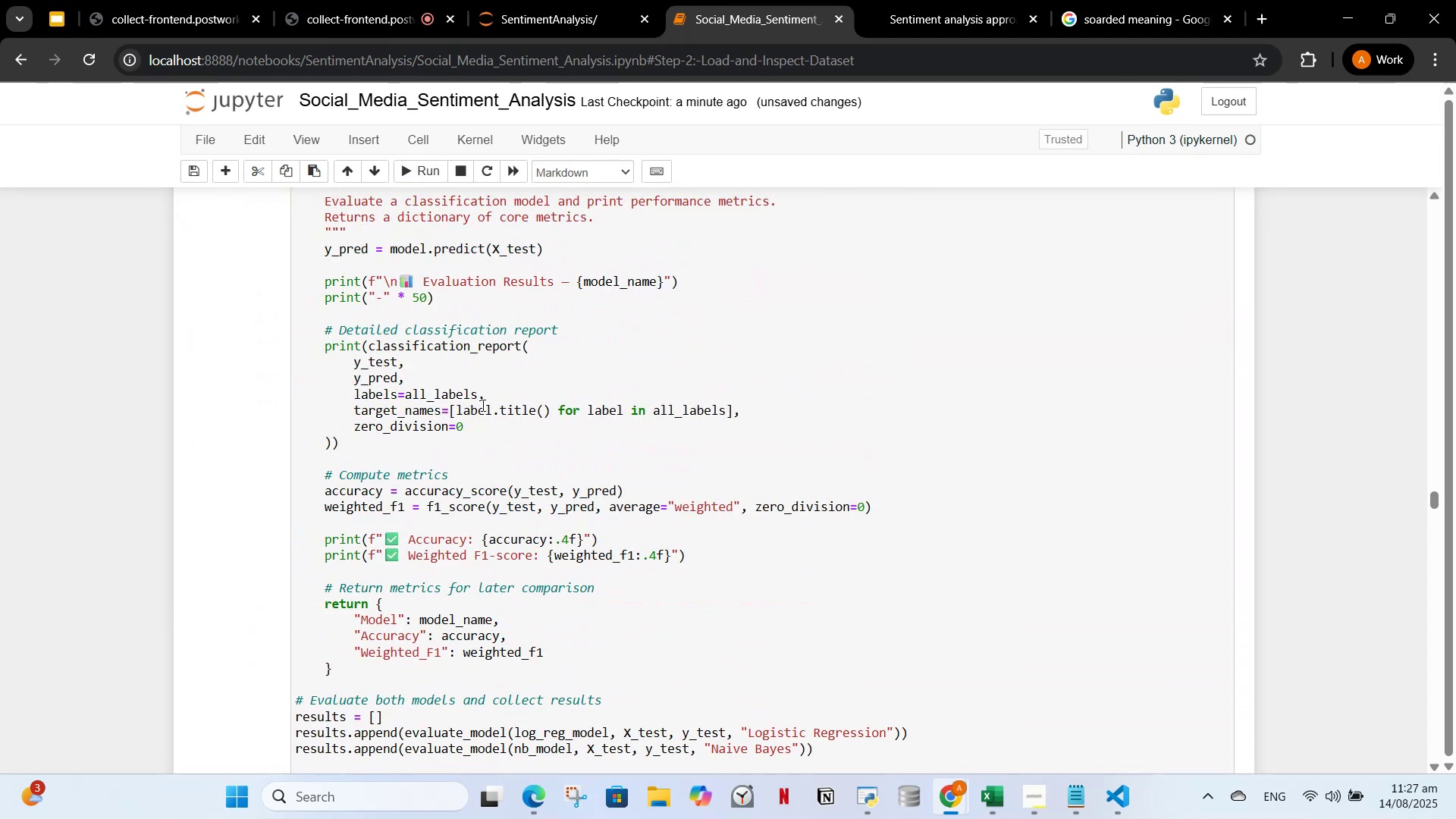 
left_click([470, 478])
 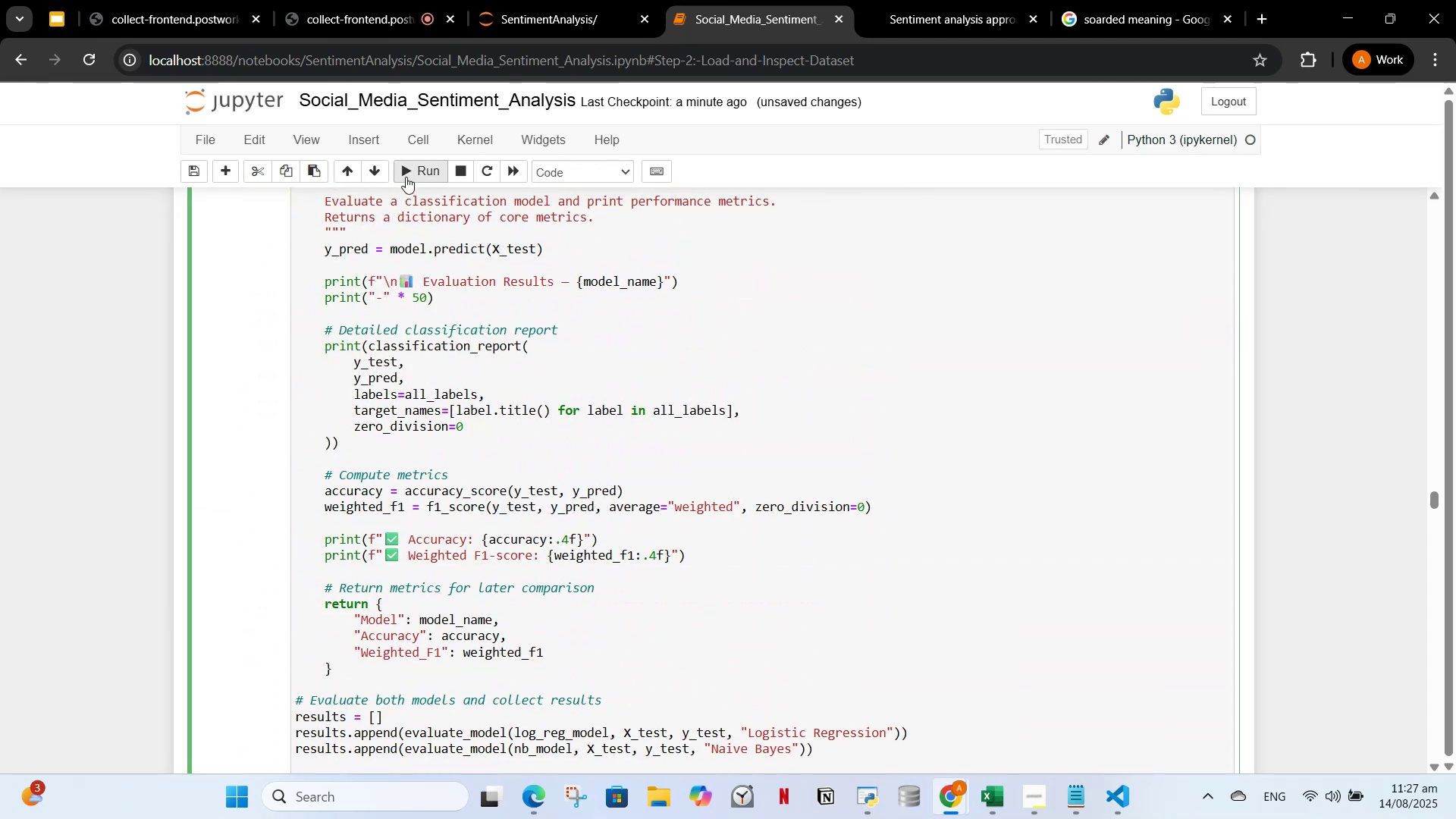 
left_click([406, 177])
 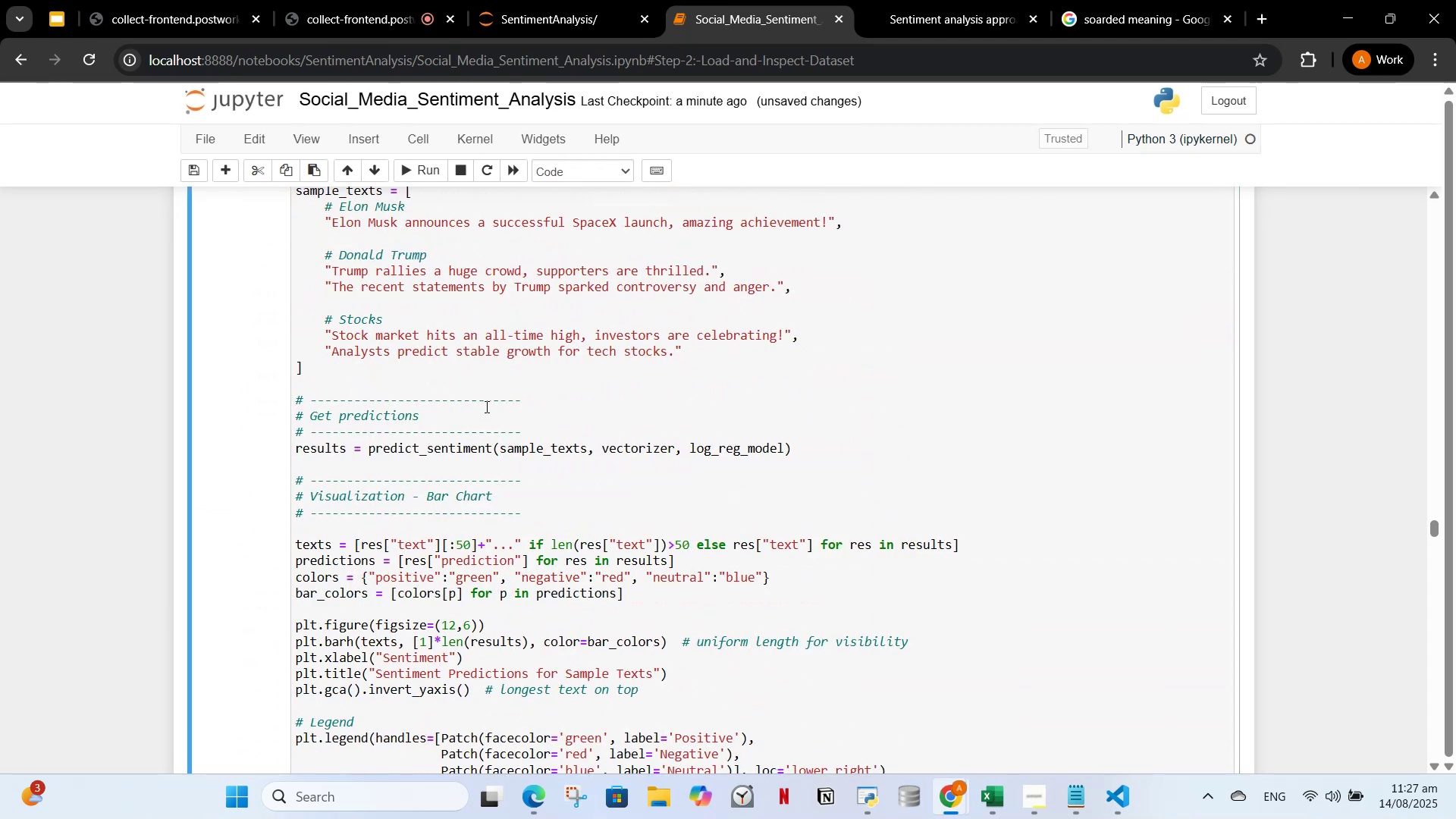 
scroll: coordinate [496, 482], scroll_direction: up, amount: 10.0
 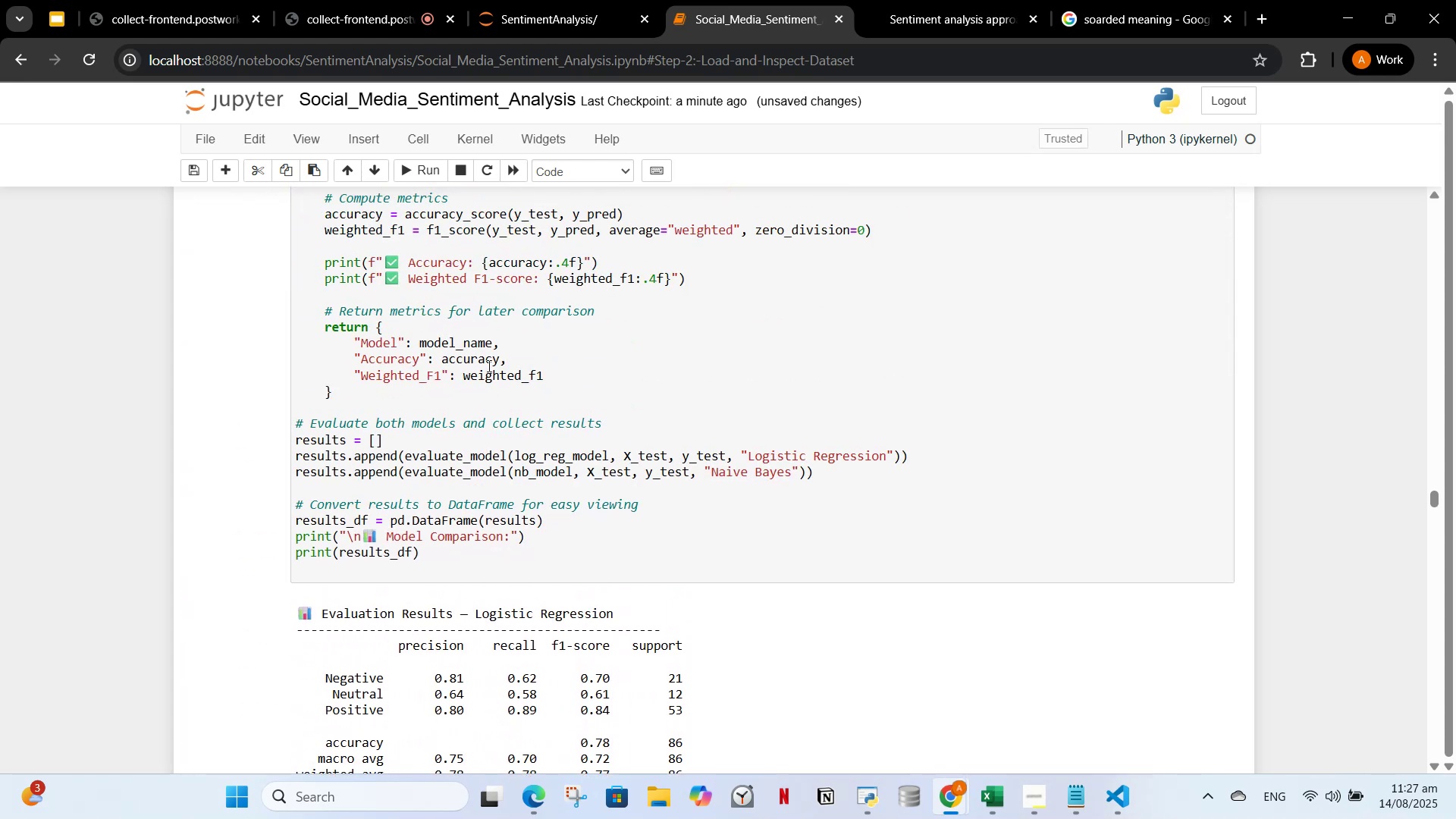 
left_click([488, 366])
 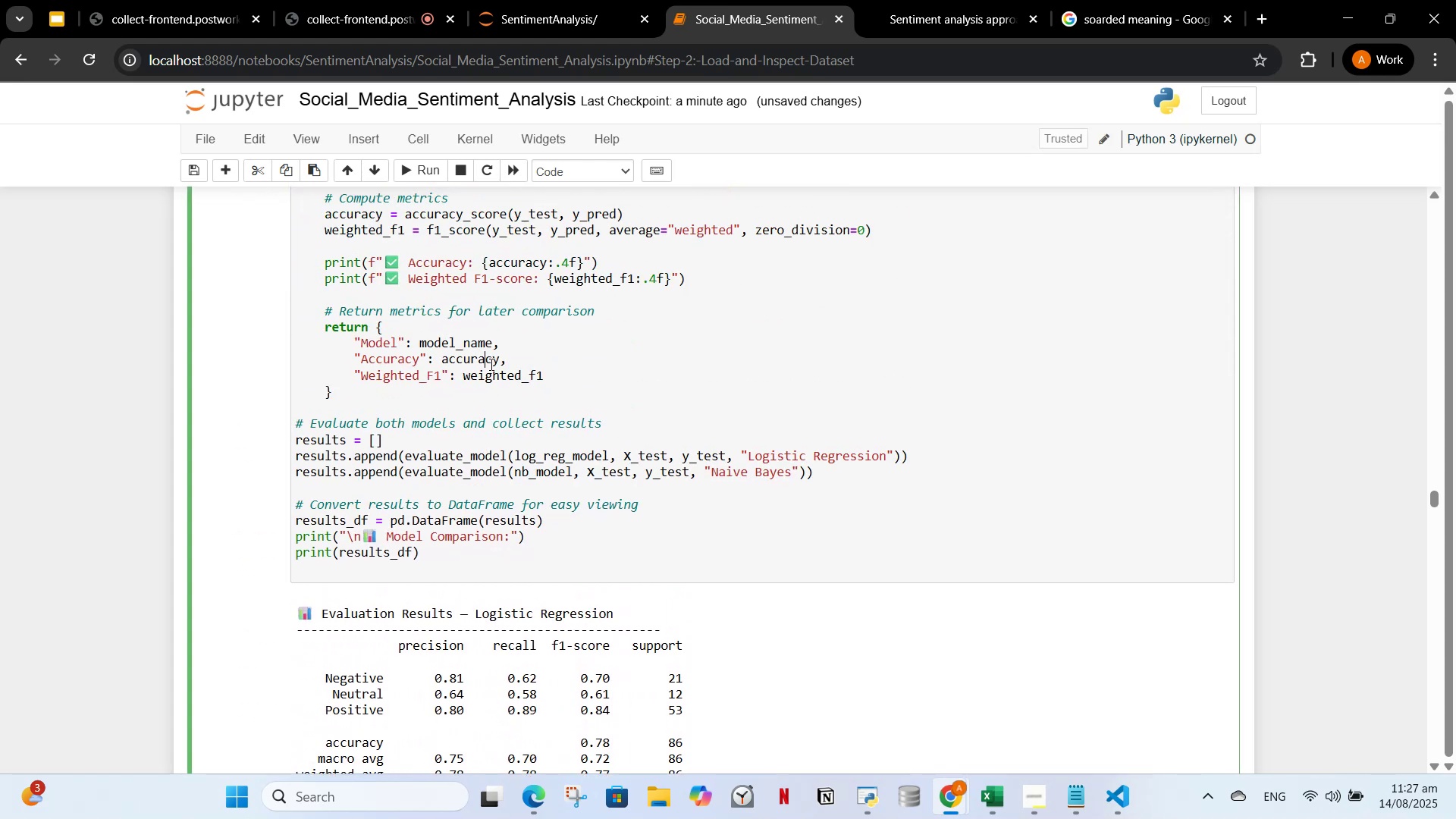 
key(Control+A)
 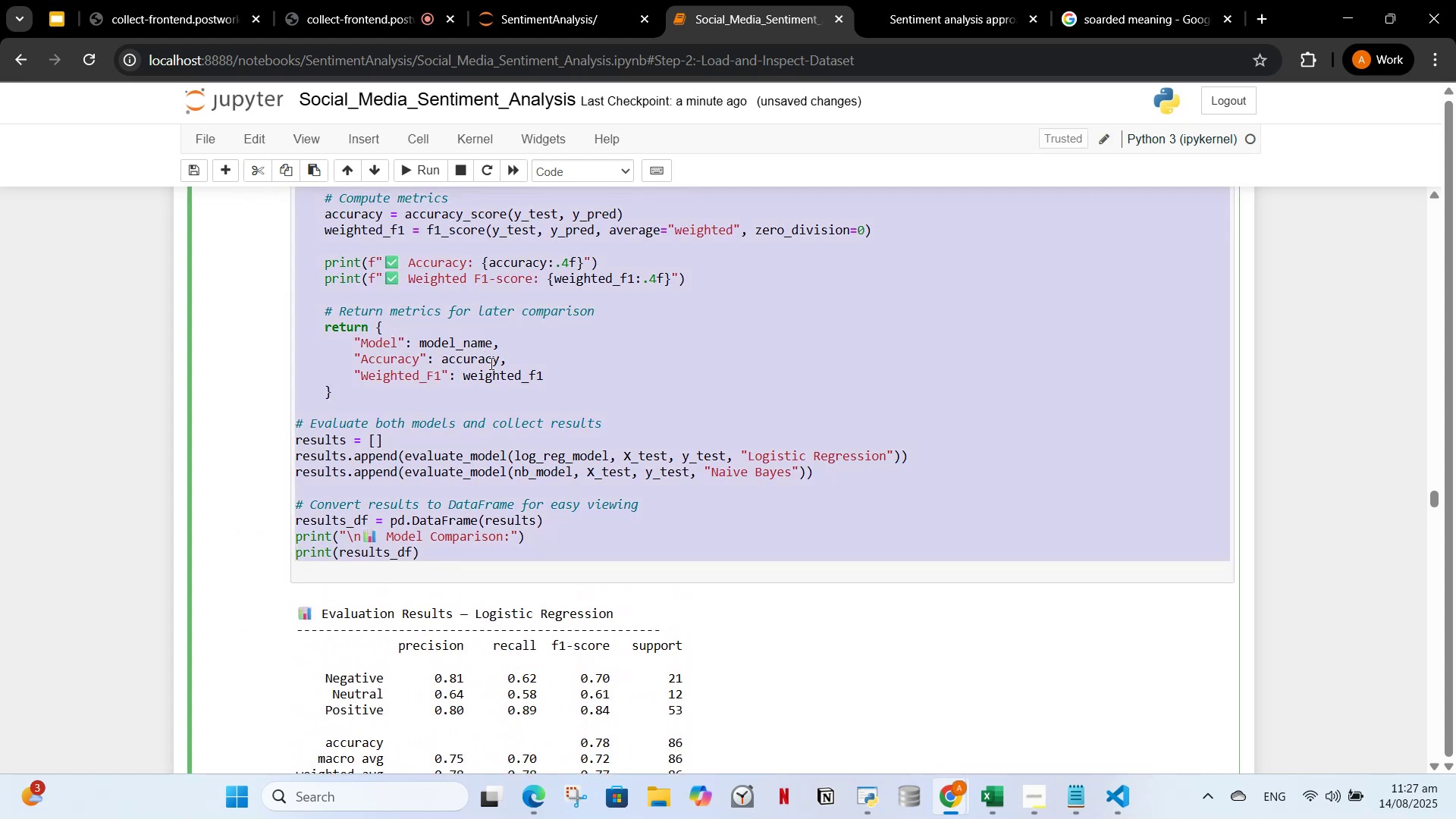 
key(Control+C)
 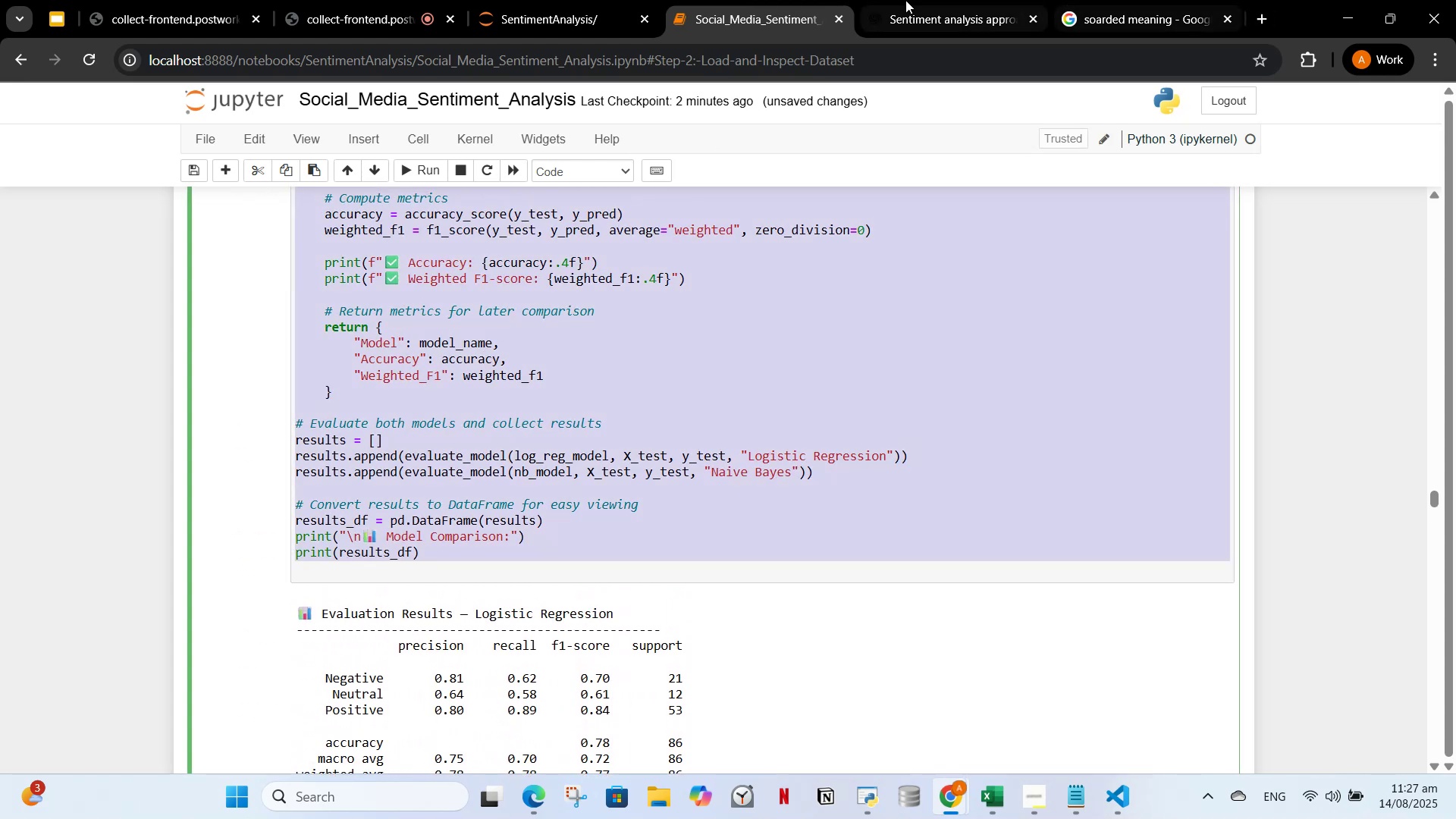 
left_click([893, 0])
 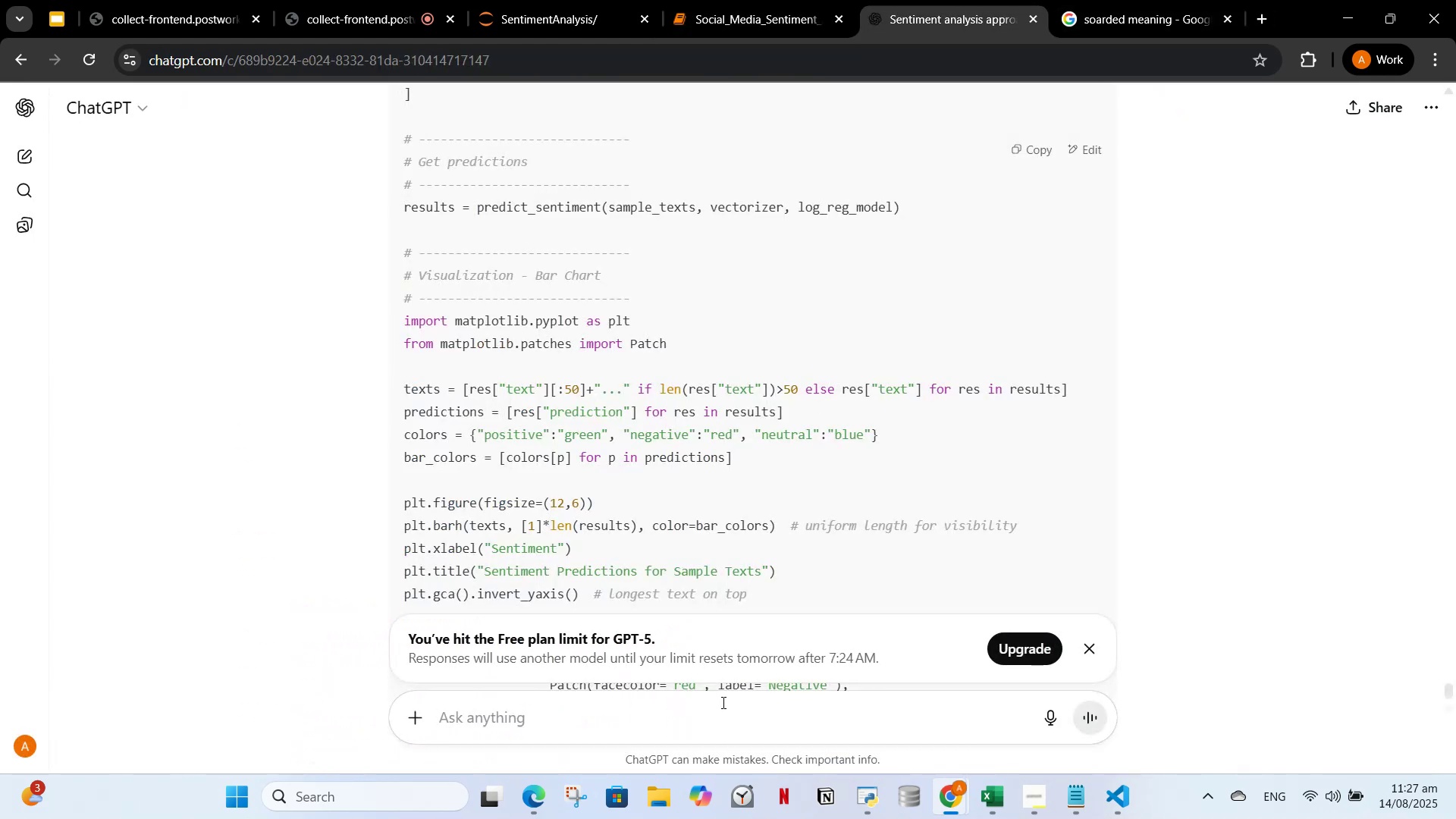 
key(Control+V)
 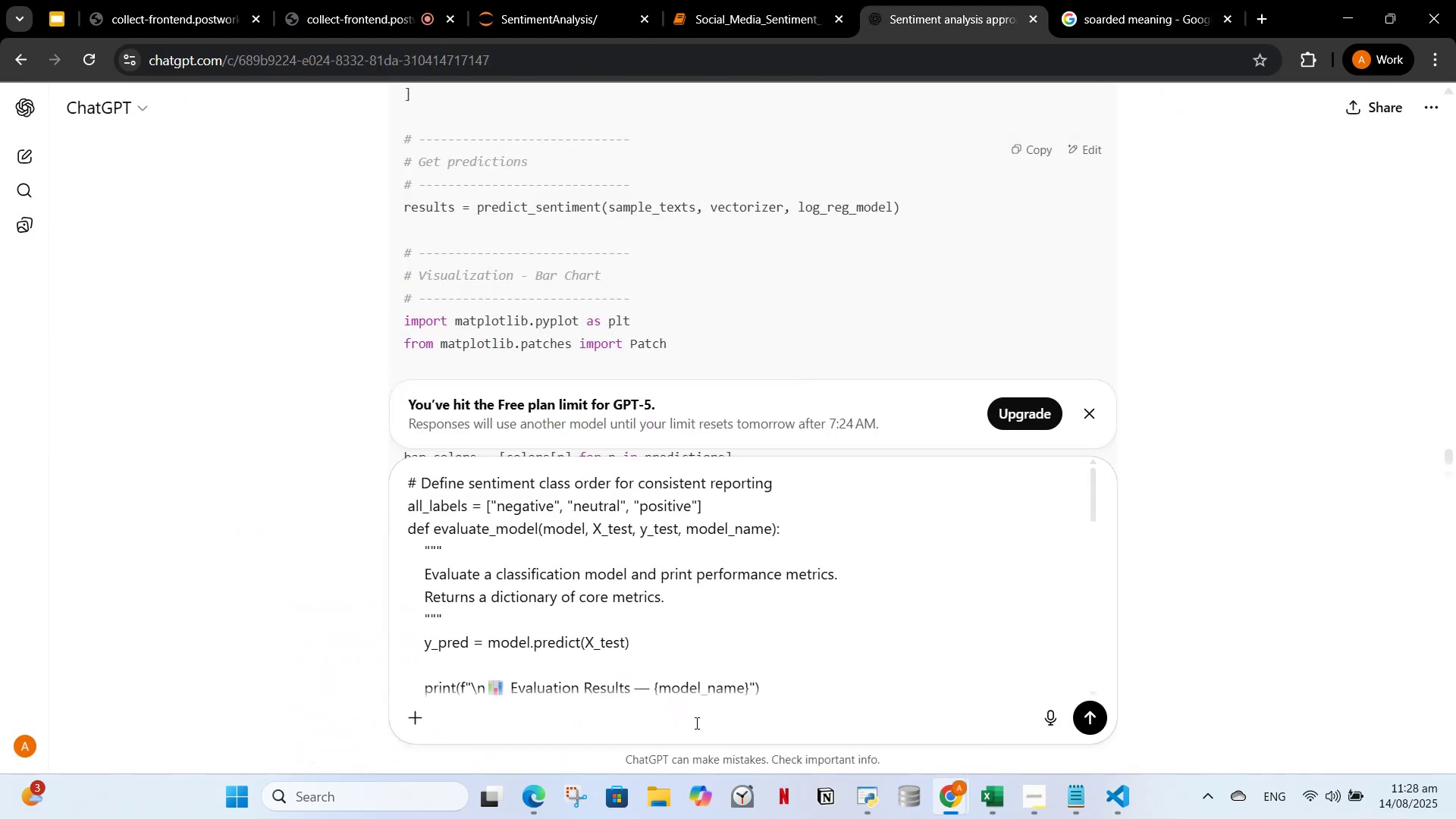 
type(, isko nb)
key(Backspace)
key(Backspace)
type(b mein kisi tarah visualize kr skta thora bht tkaay aglay )
 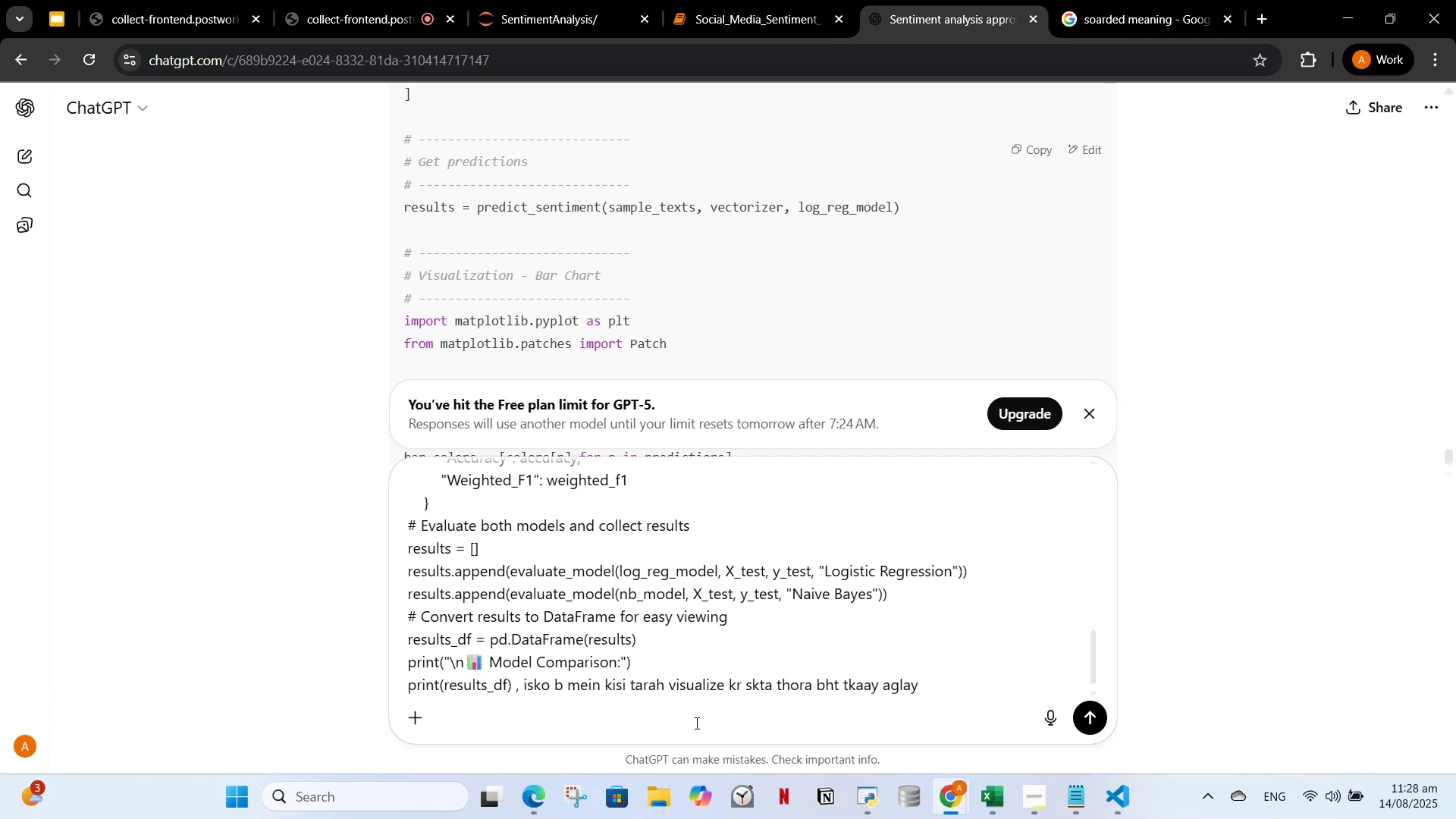 
hold_key(key=Backspace, duration=1.5)
 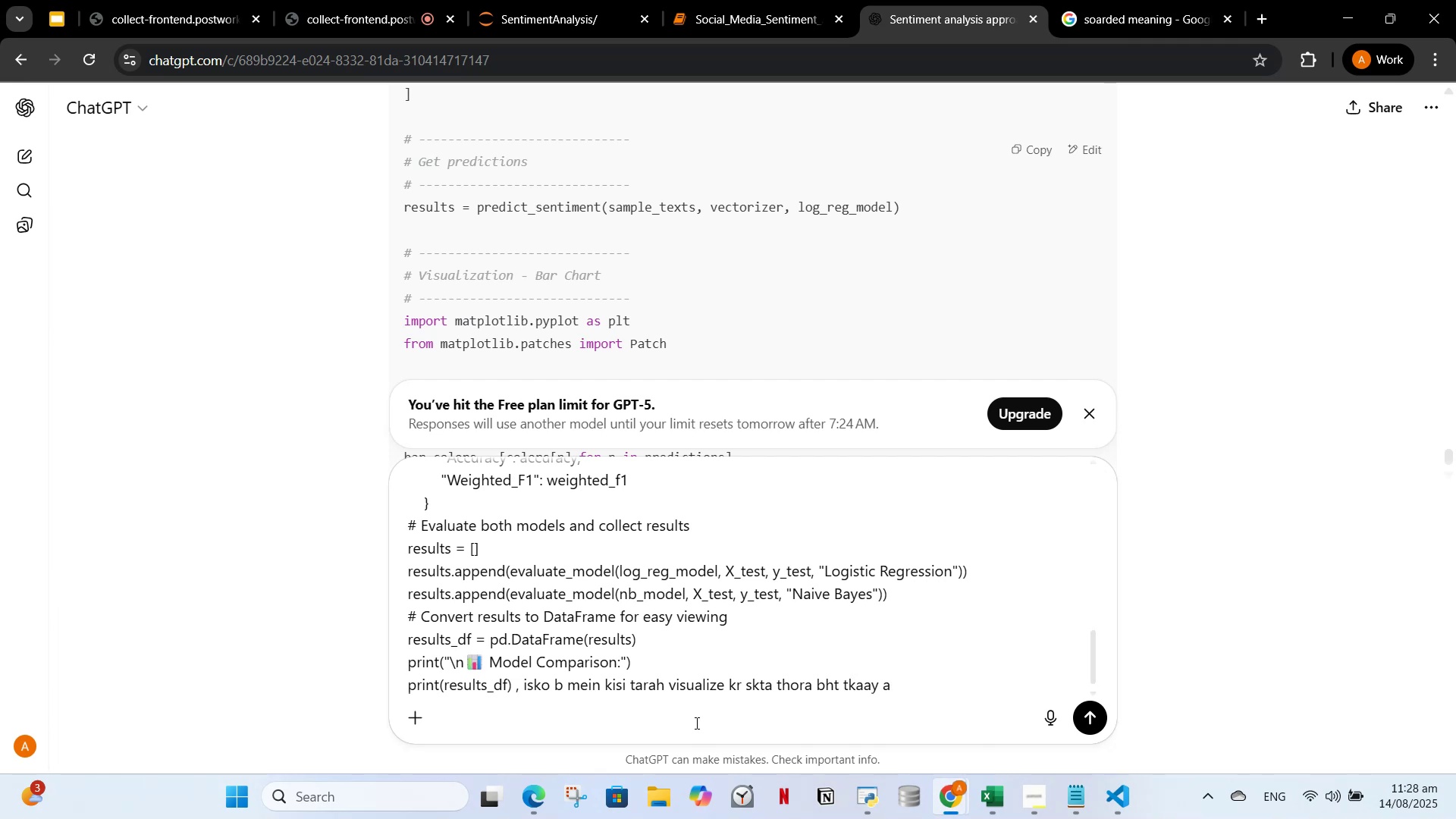 
hold_key(key=Backspace, duration=0.58)
 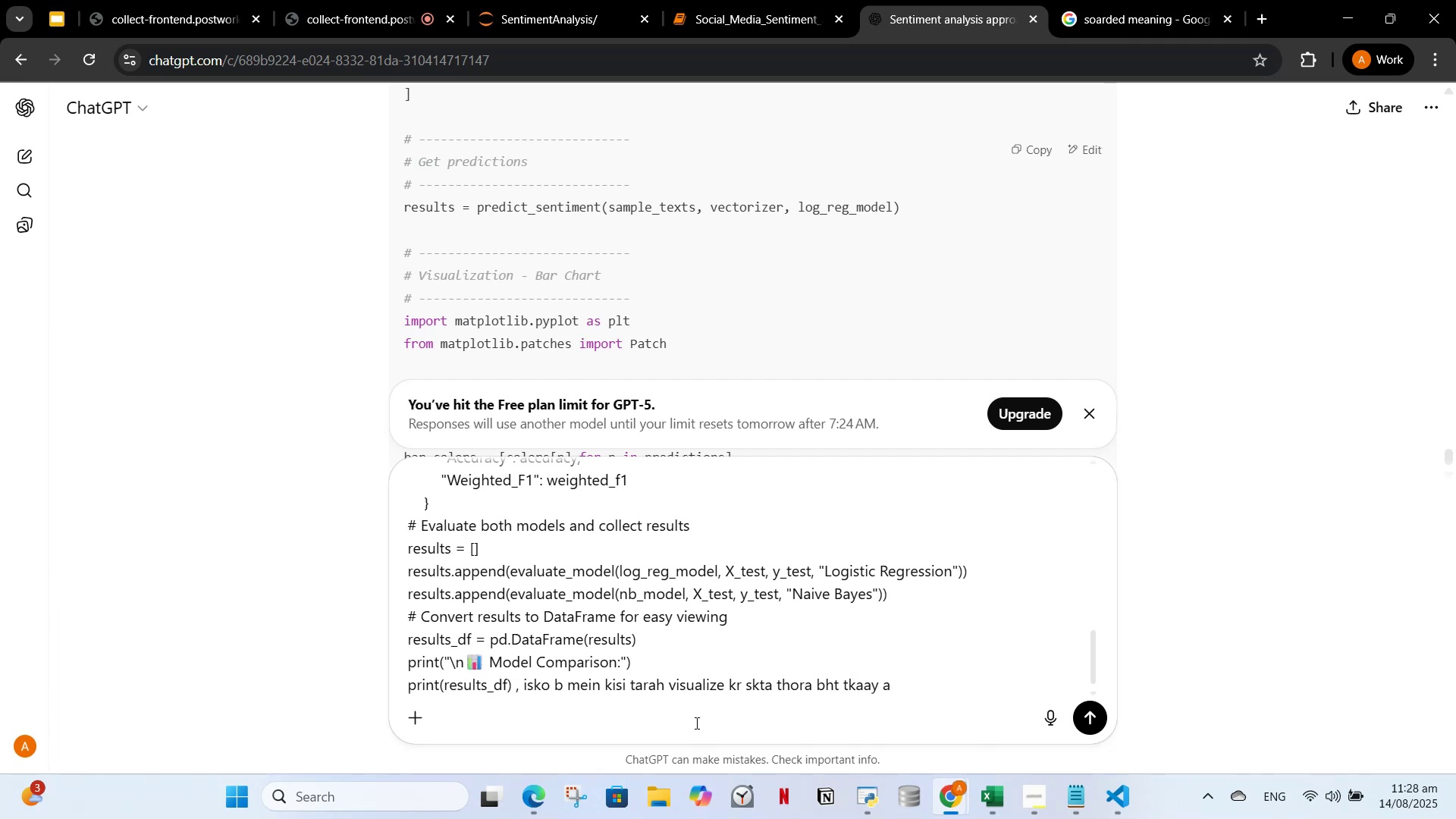 
key(Backspace)
 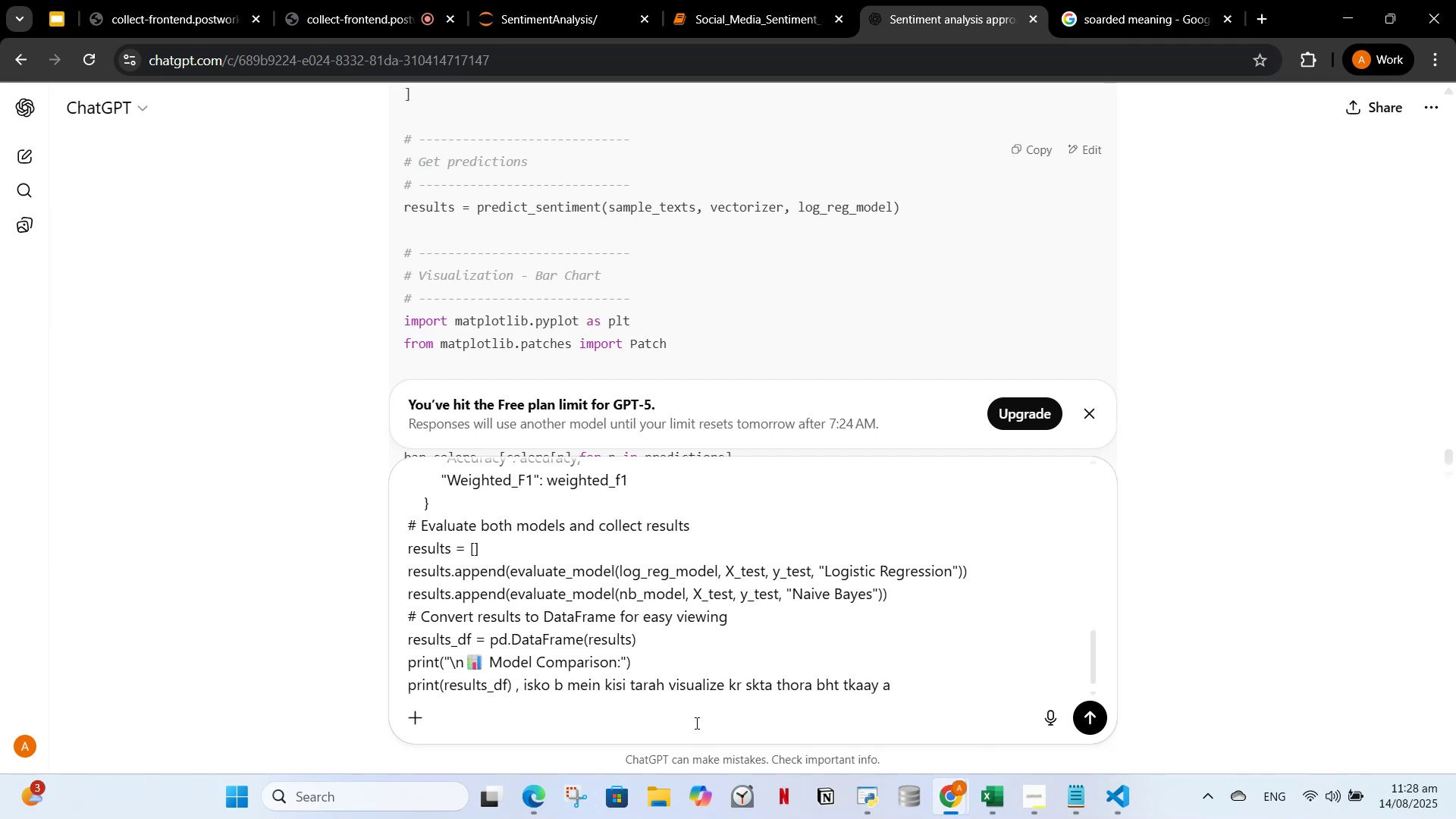 
key(Backspace)
 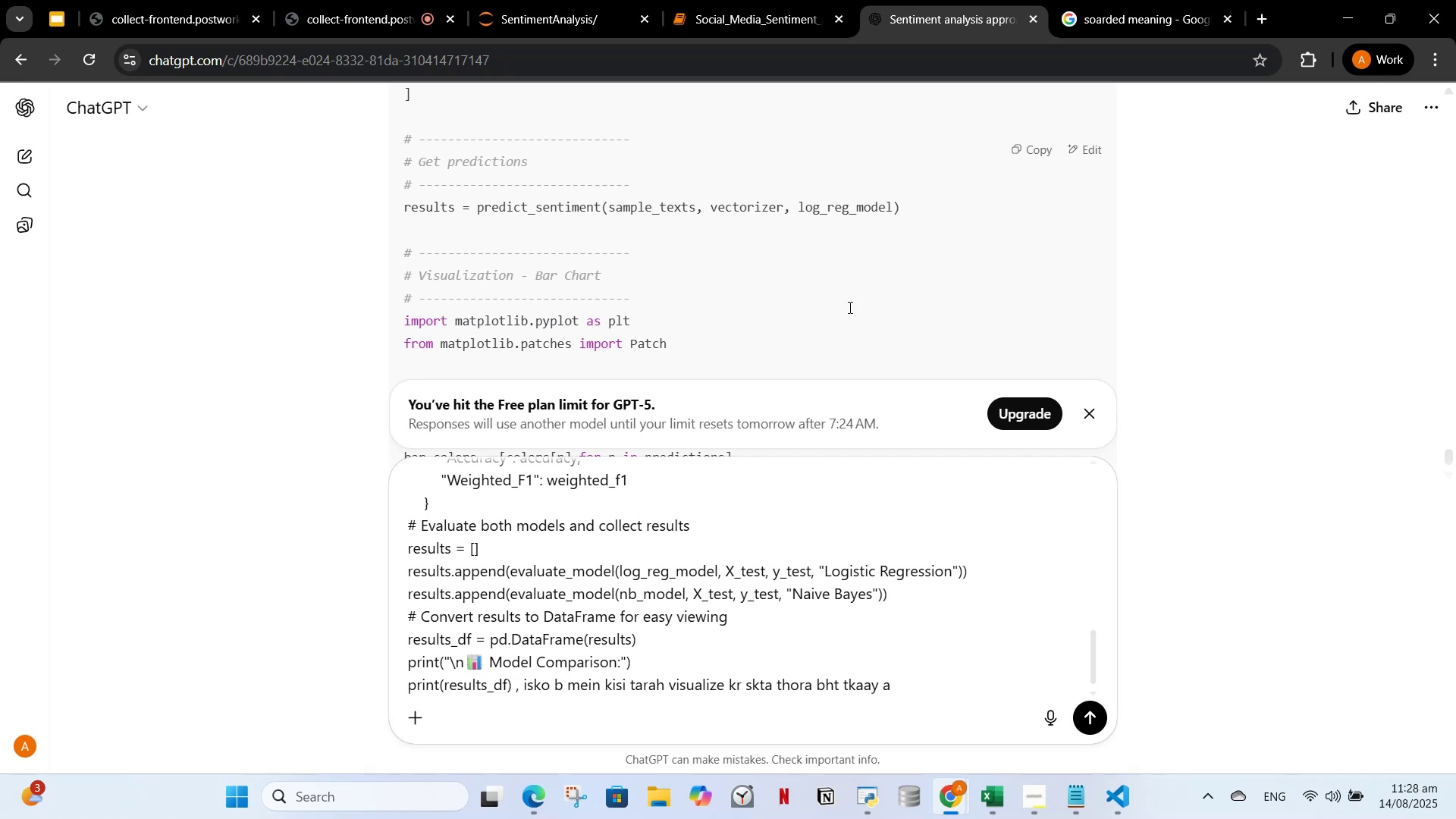 
wait(7.12)
 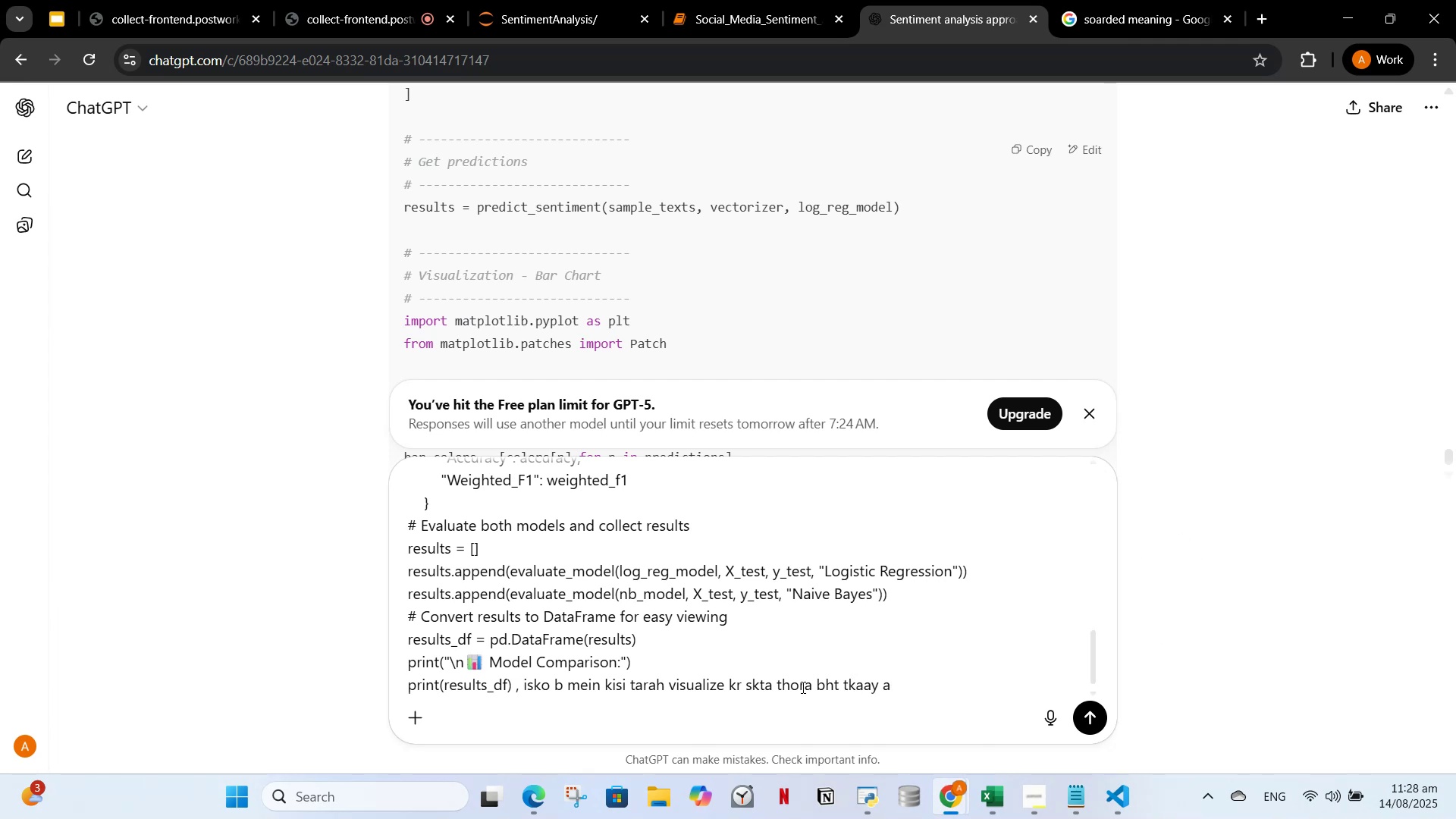 
key(Backspace)
type(Can i vu)
key(Backspace)
type(isuai)
key(Backspace)
type(lize this script also so that the next person can have some insights from this results)
 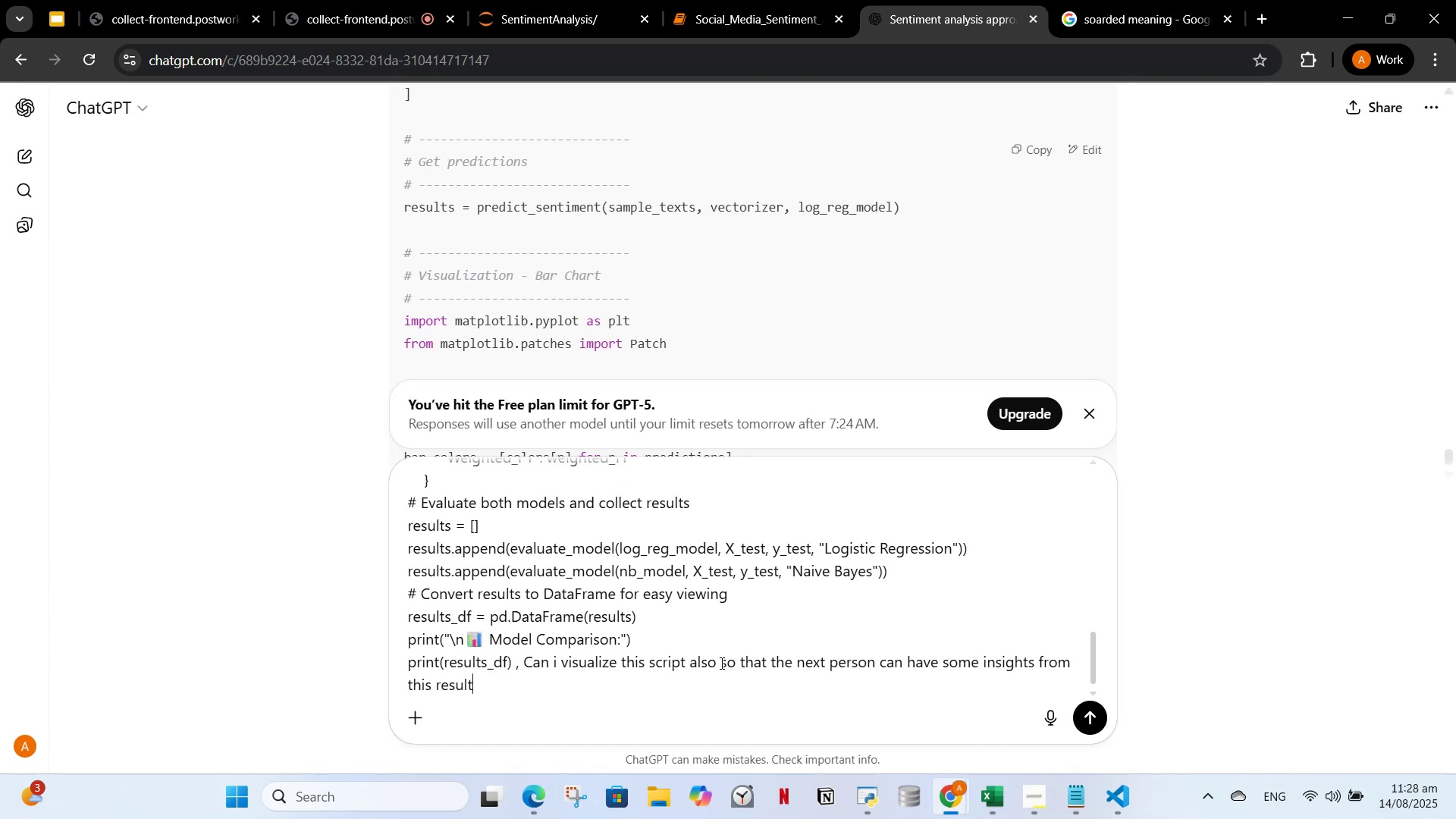 
key(Enter)
 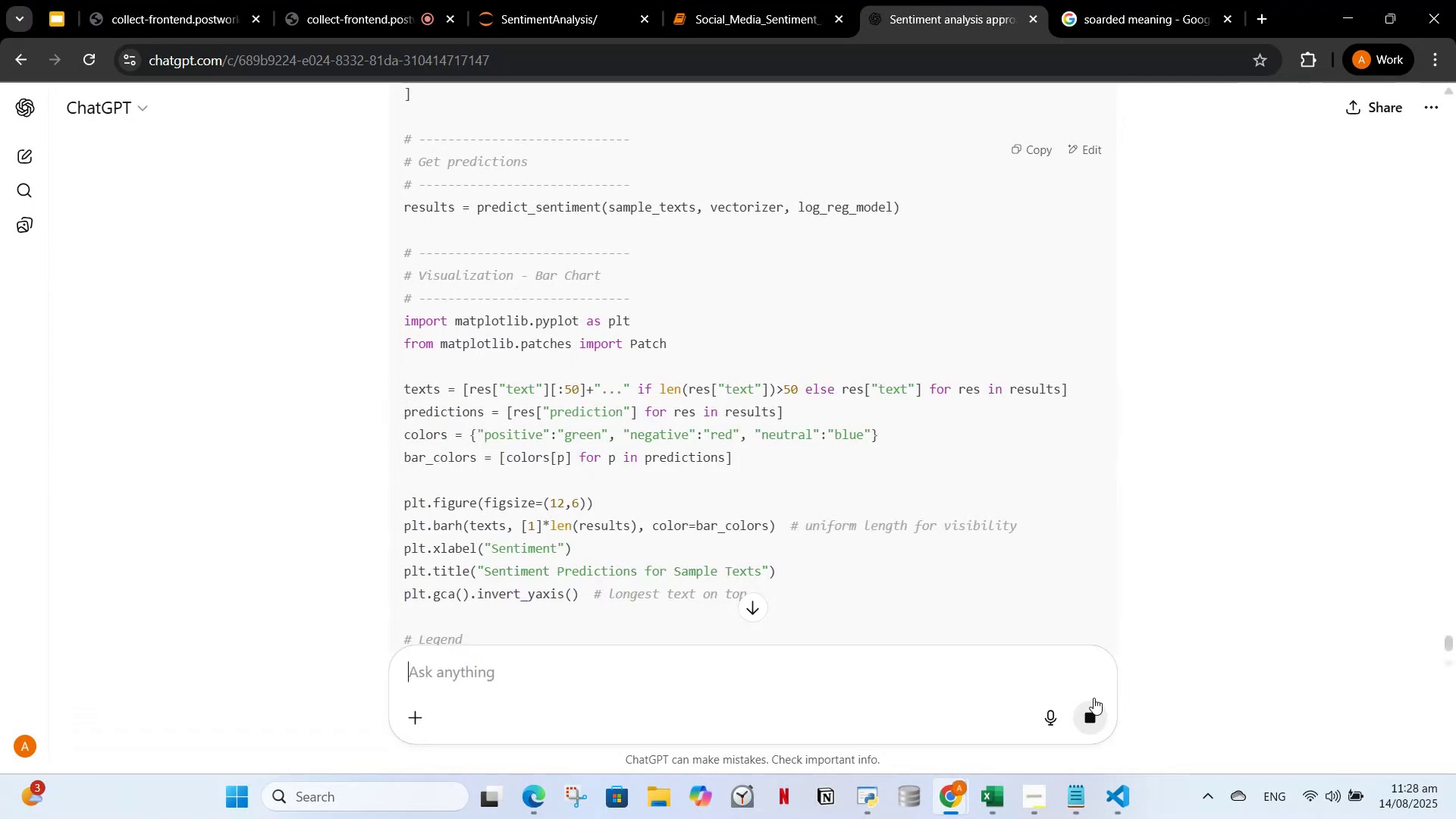 
wait(5.41)
 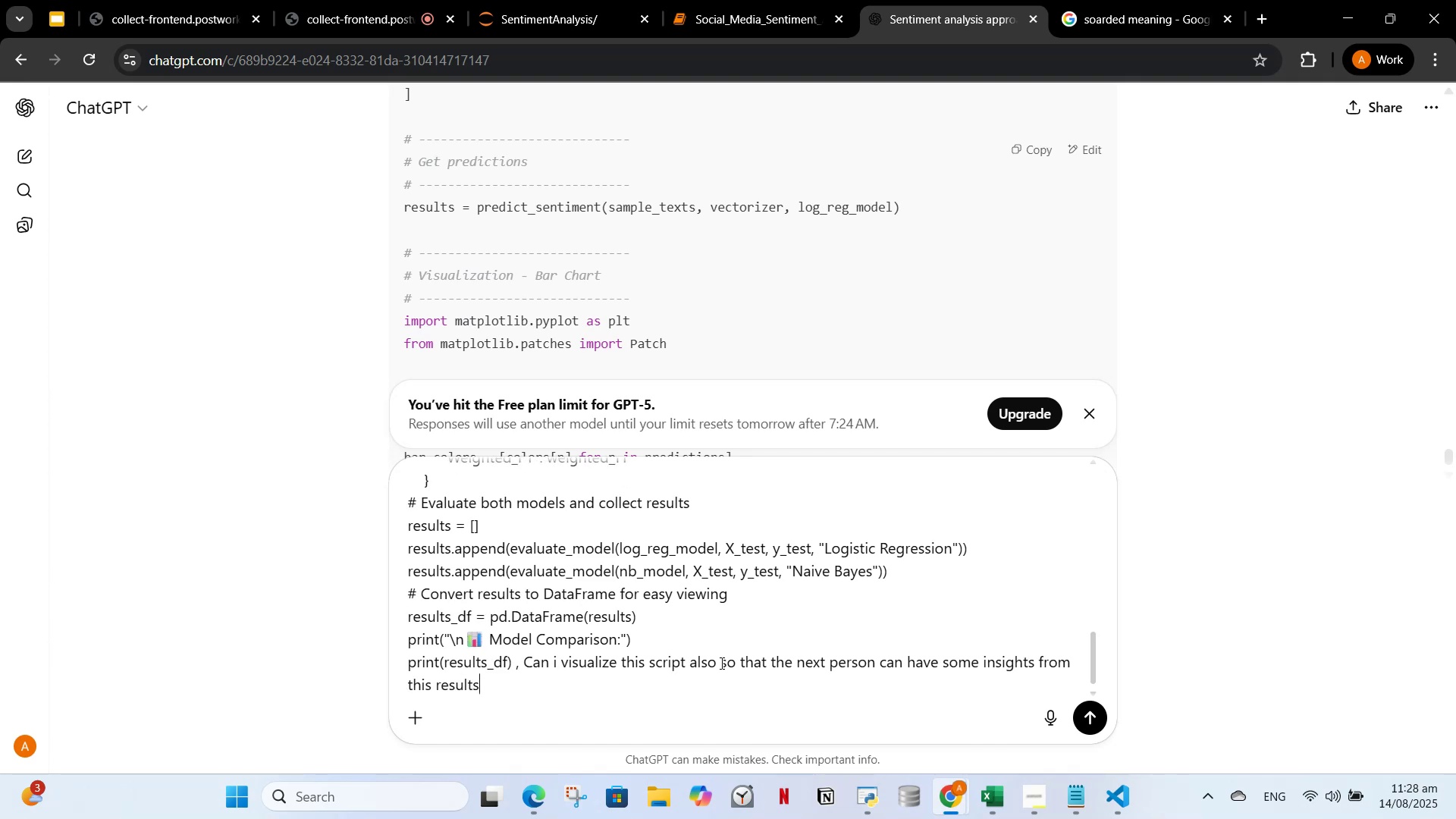 
scroll: coordinate [921, 403], scroll_direction: up, amount: 10.0
 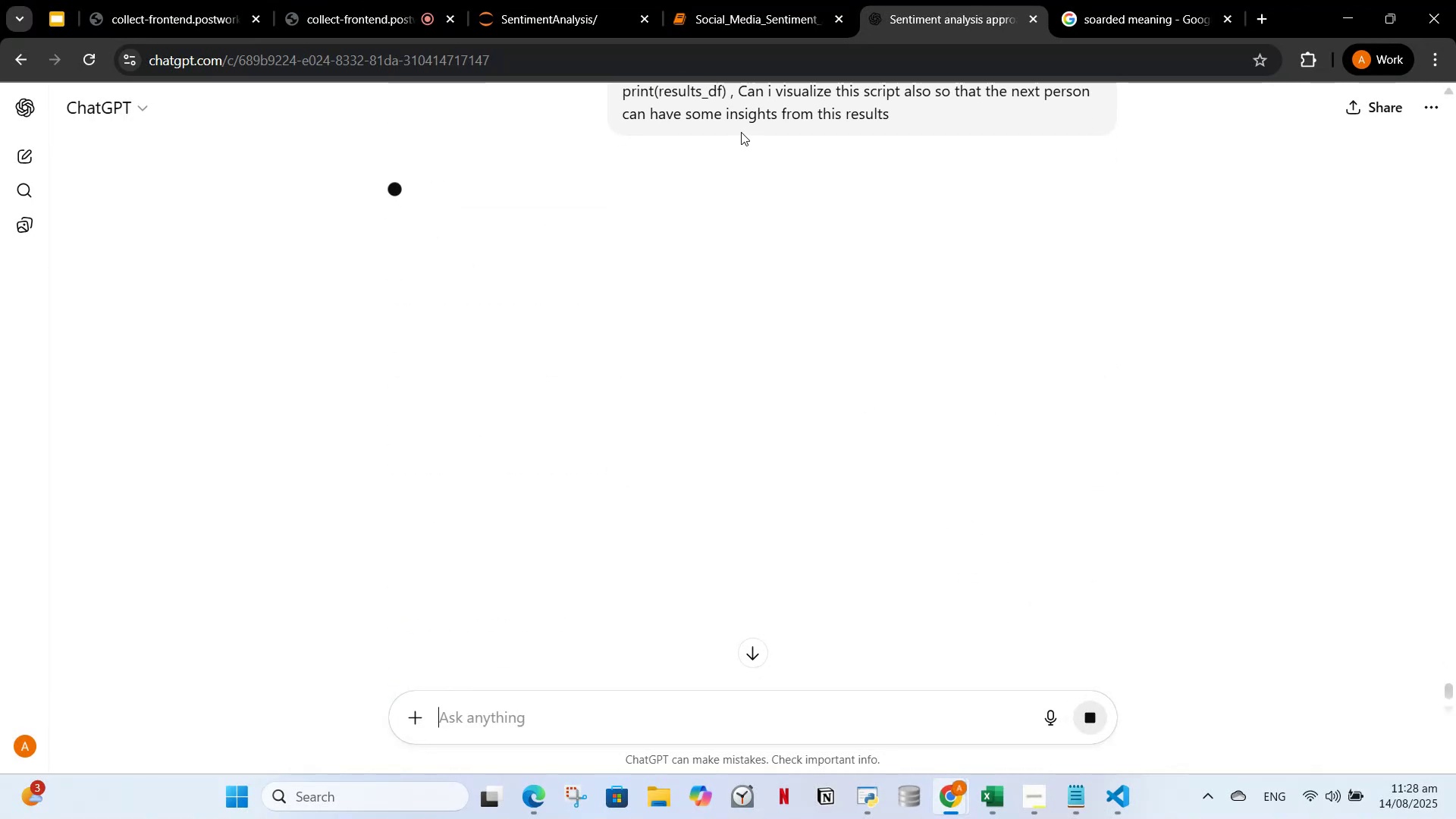 
left_click([741, 132])
 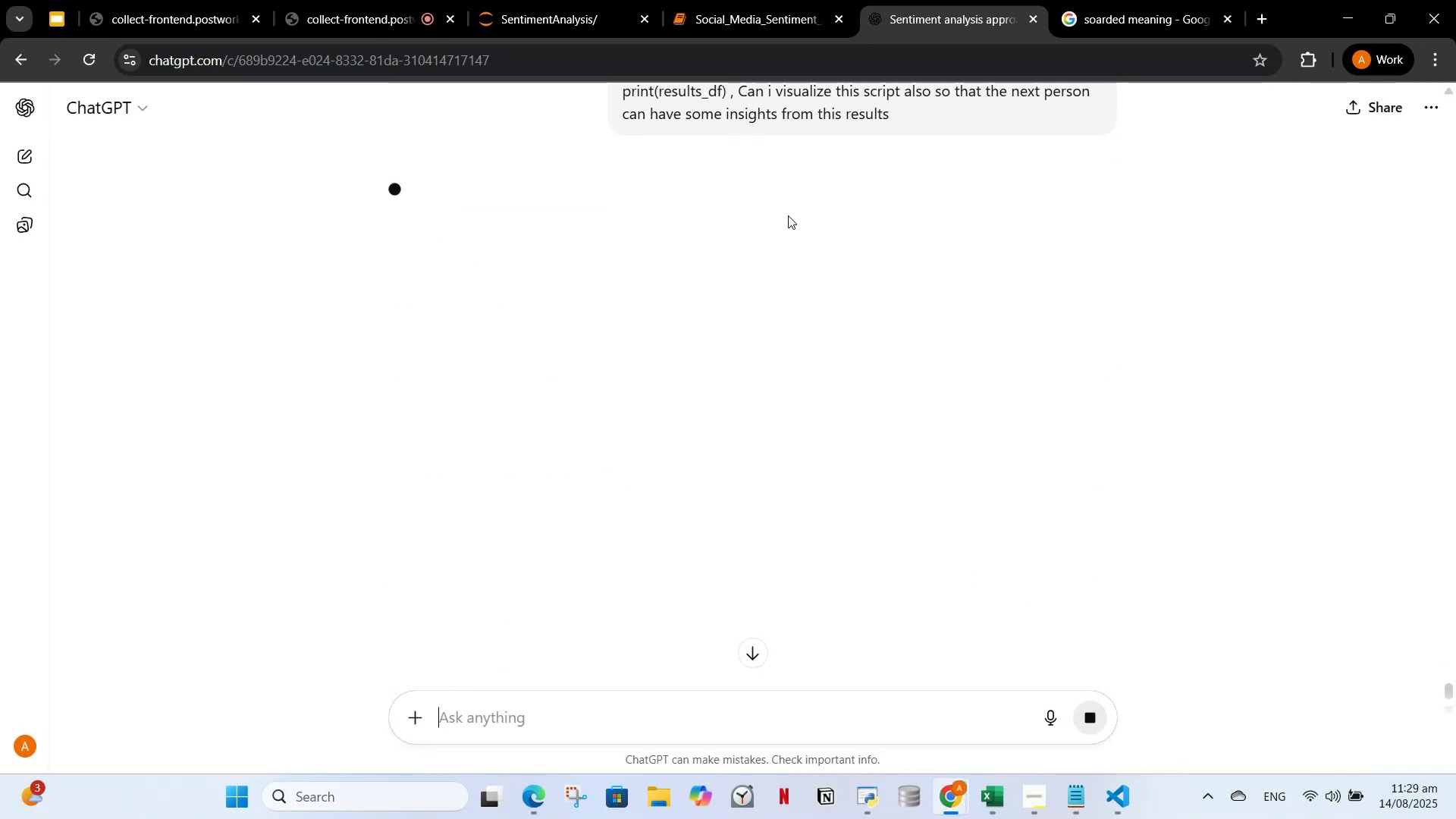 
scroll: coordinate [788, 215], scroll_direction: up, amount: 2.0
 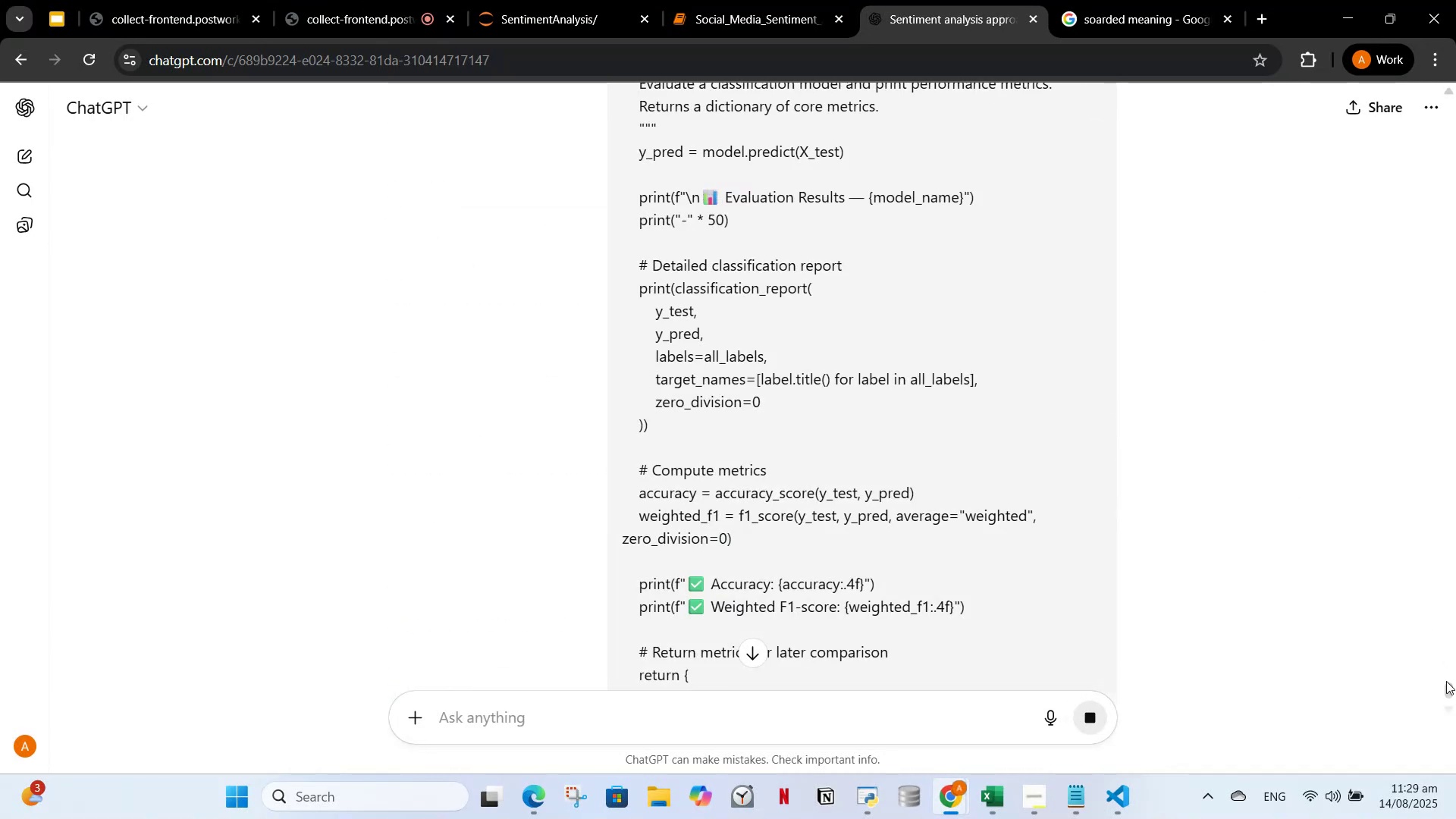 
scroll: coordinate [1218, 450], scroll_direction: down, amount: 10.0
 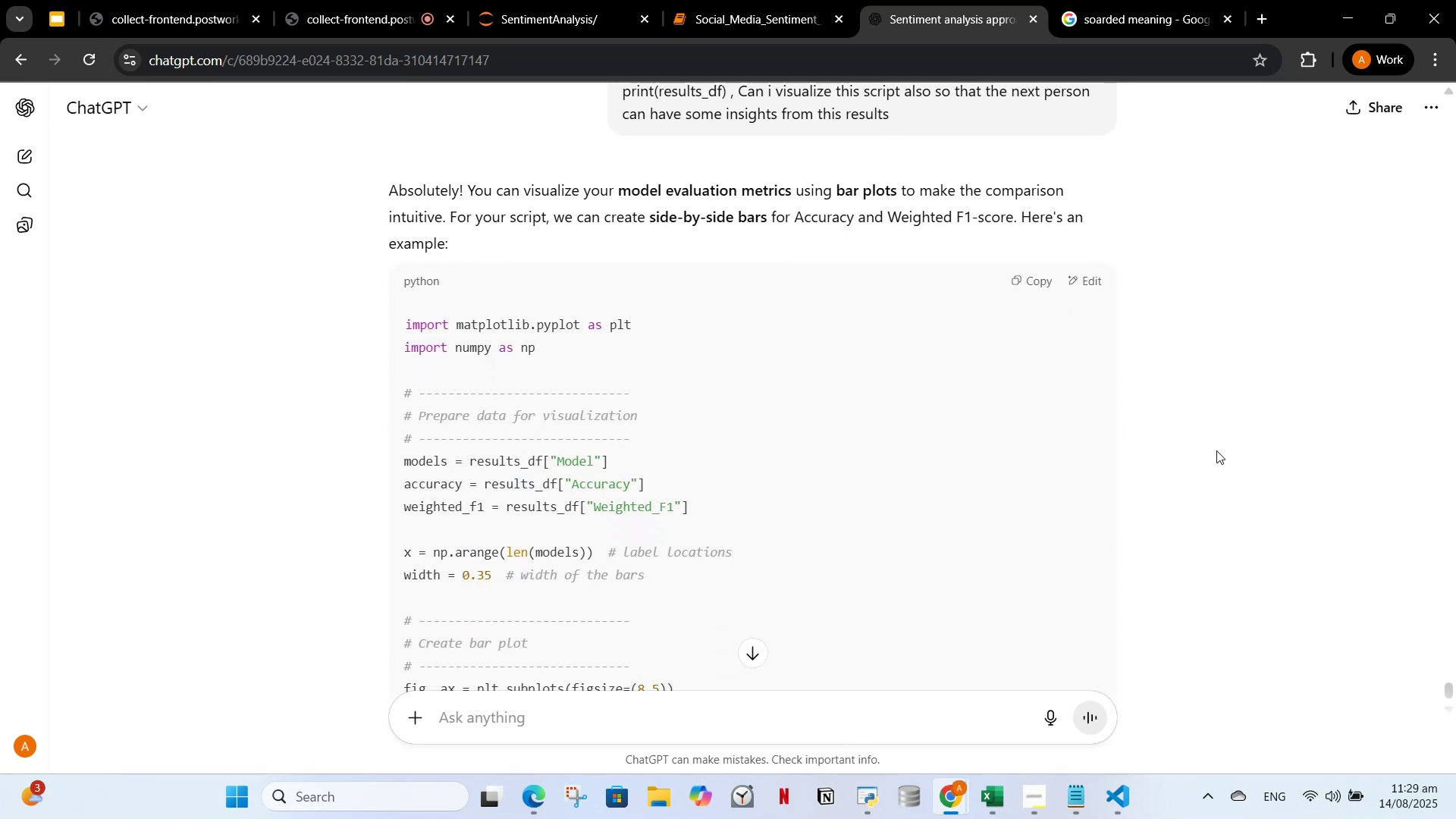 
scroll: coordinate [966, 457], scroll_direction: down, amount: 8.0
 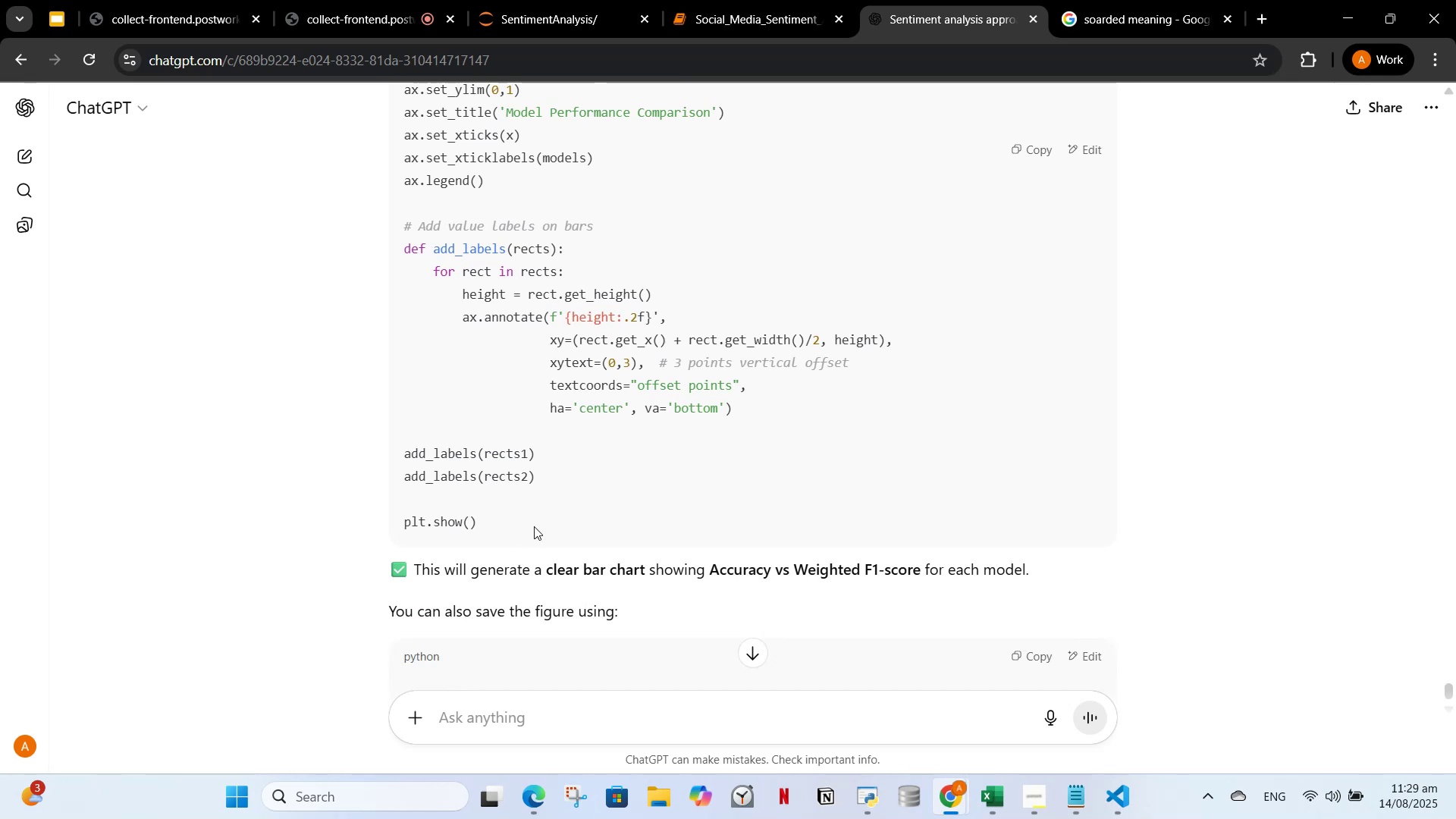 
scroll: coordinate [536, 526], scroll_direction: up, amount: 6.0
 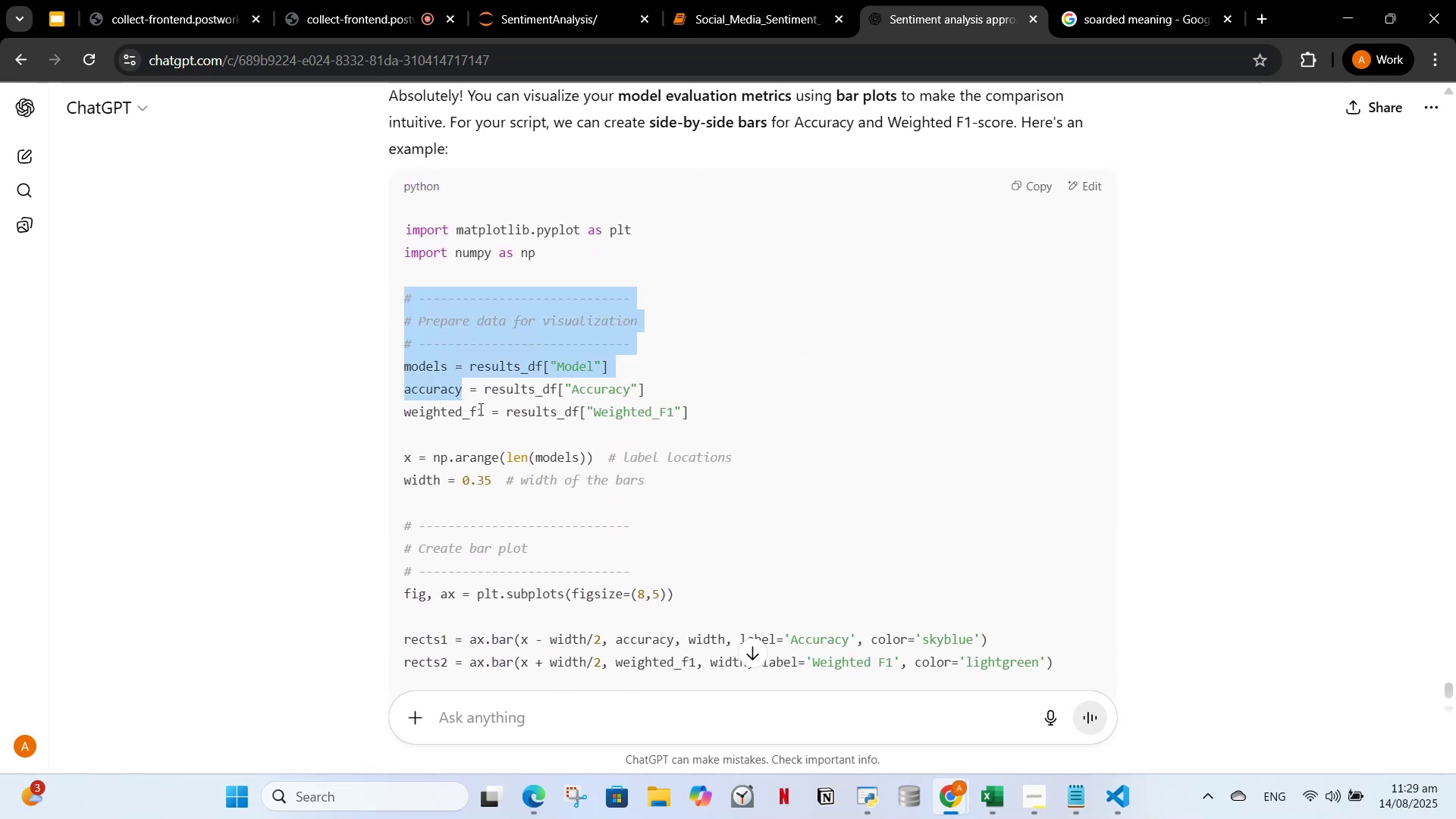 
wait(8.27)
 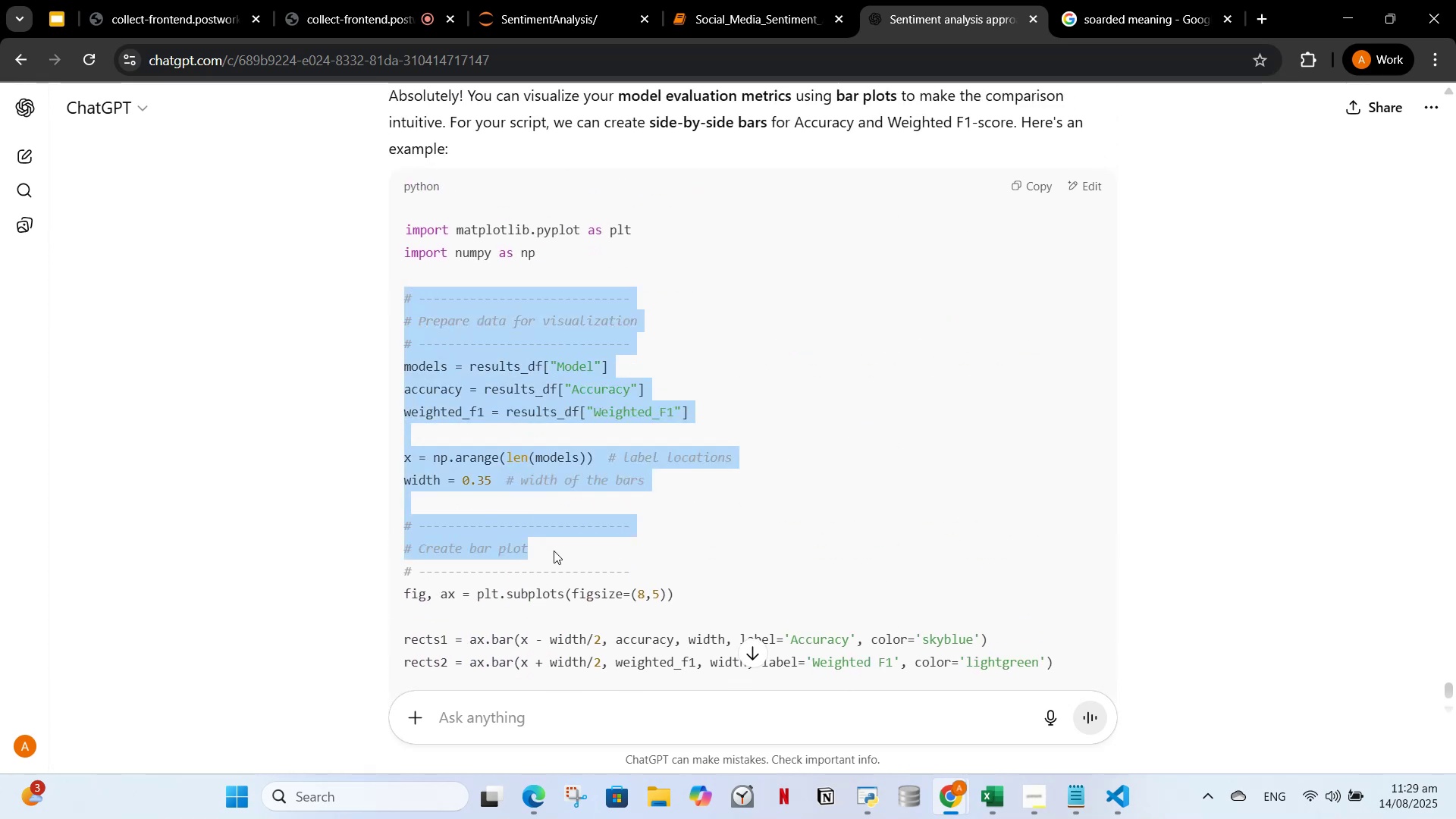 
key(Control+C)
 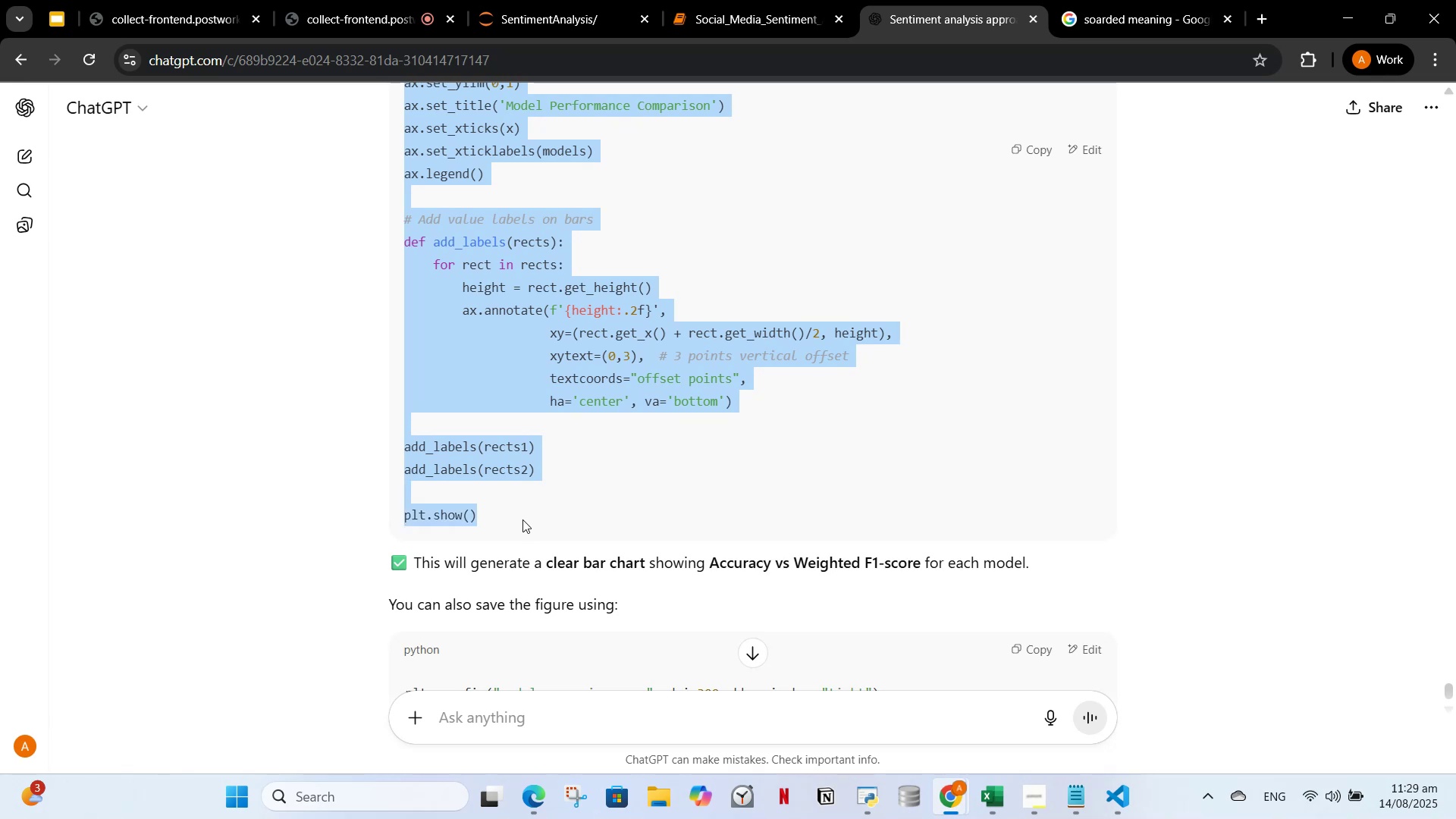 
scroll: coordinate [522, 523], scroll_direction: down, amount: 2.0
 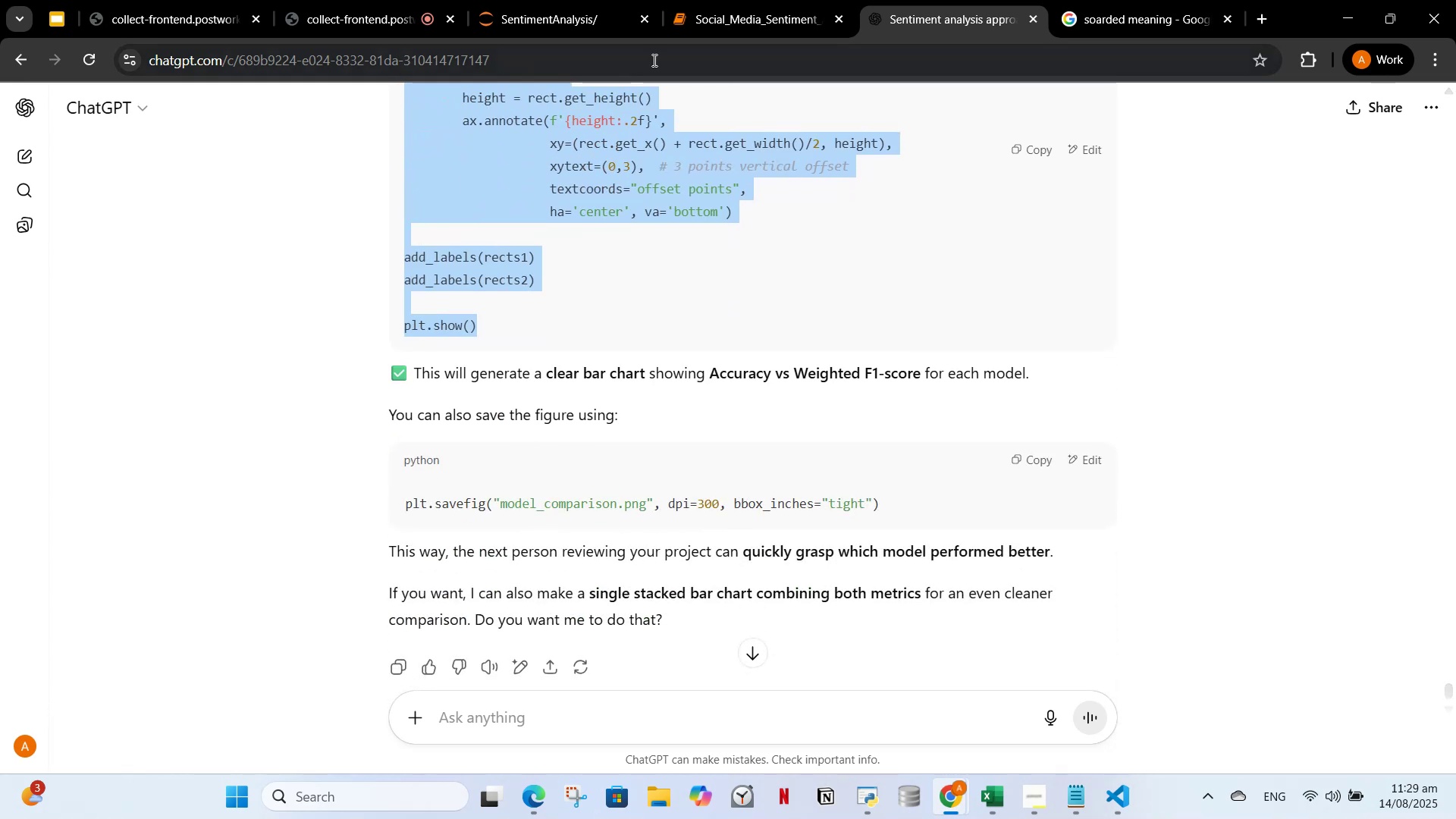 
left_click([714, 10])
 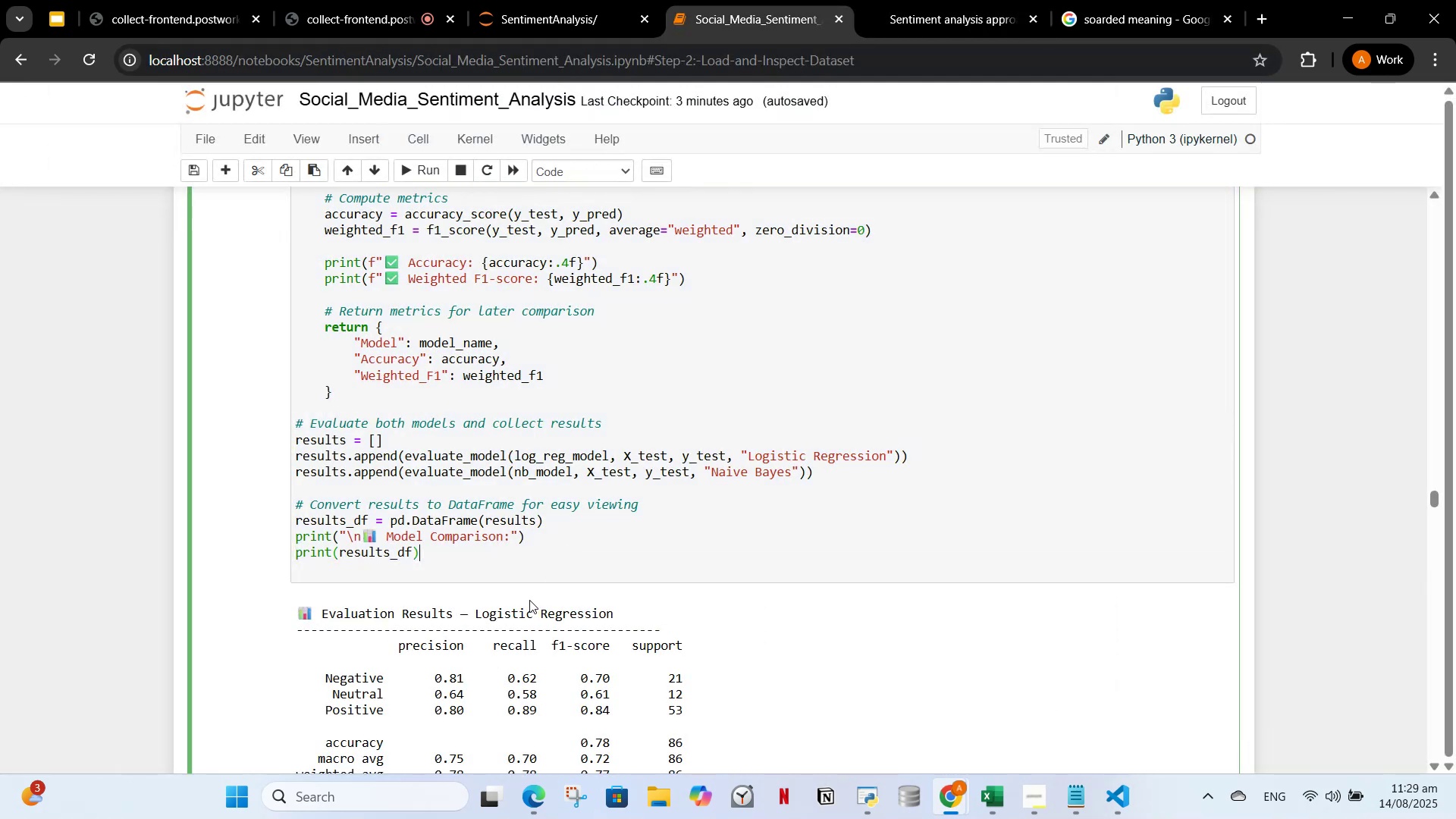 
scroll: coordinate [545, 531], scroll_direction: down, amount: 2.0
 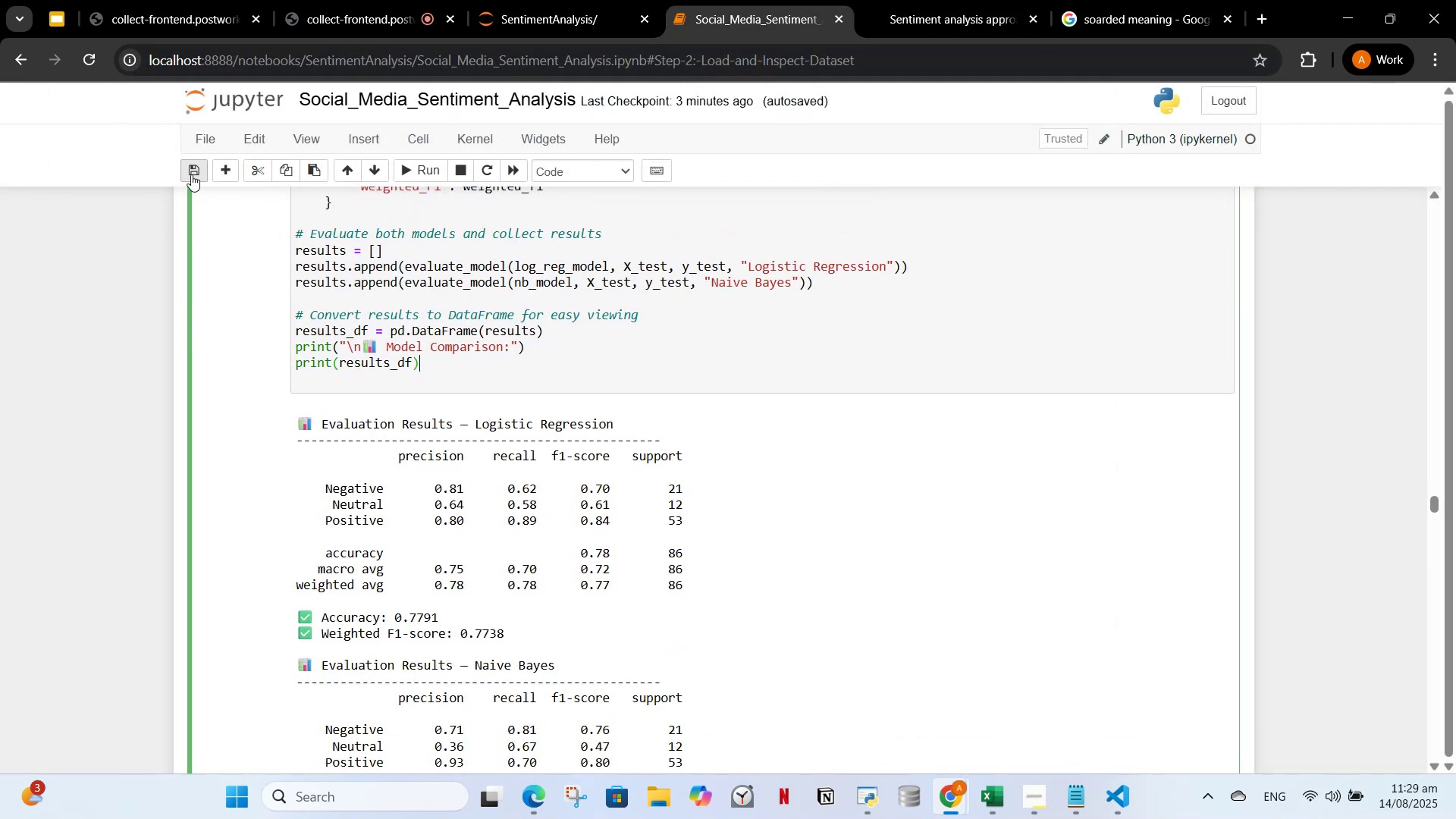 
left_click([230, 169])
 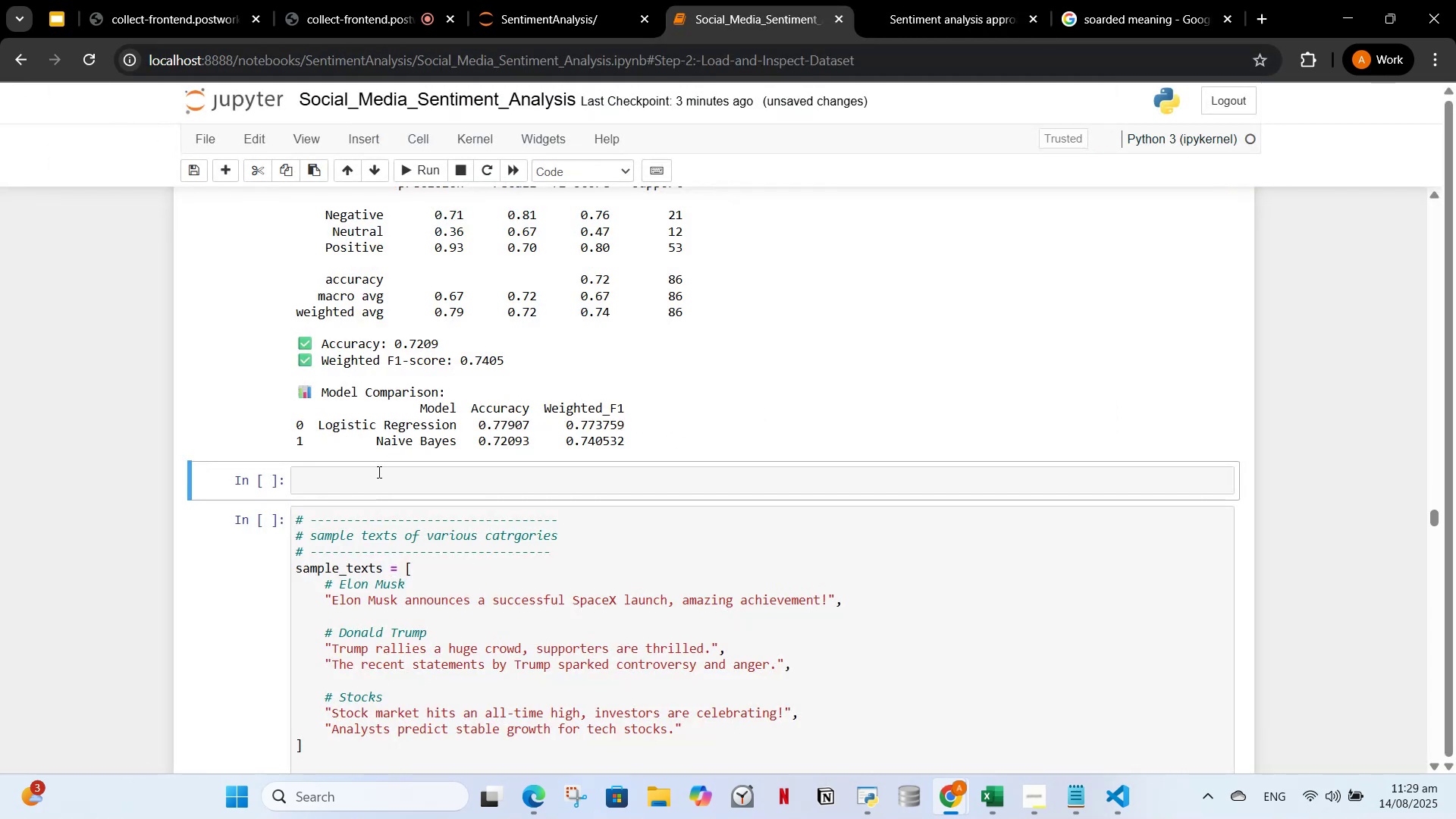 
left_click([378, 472])
 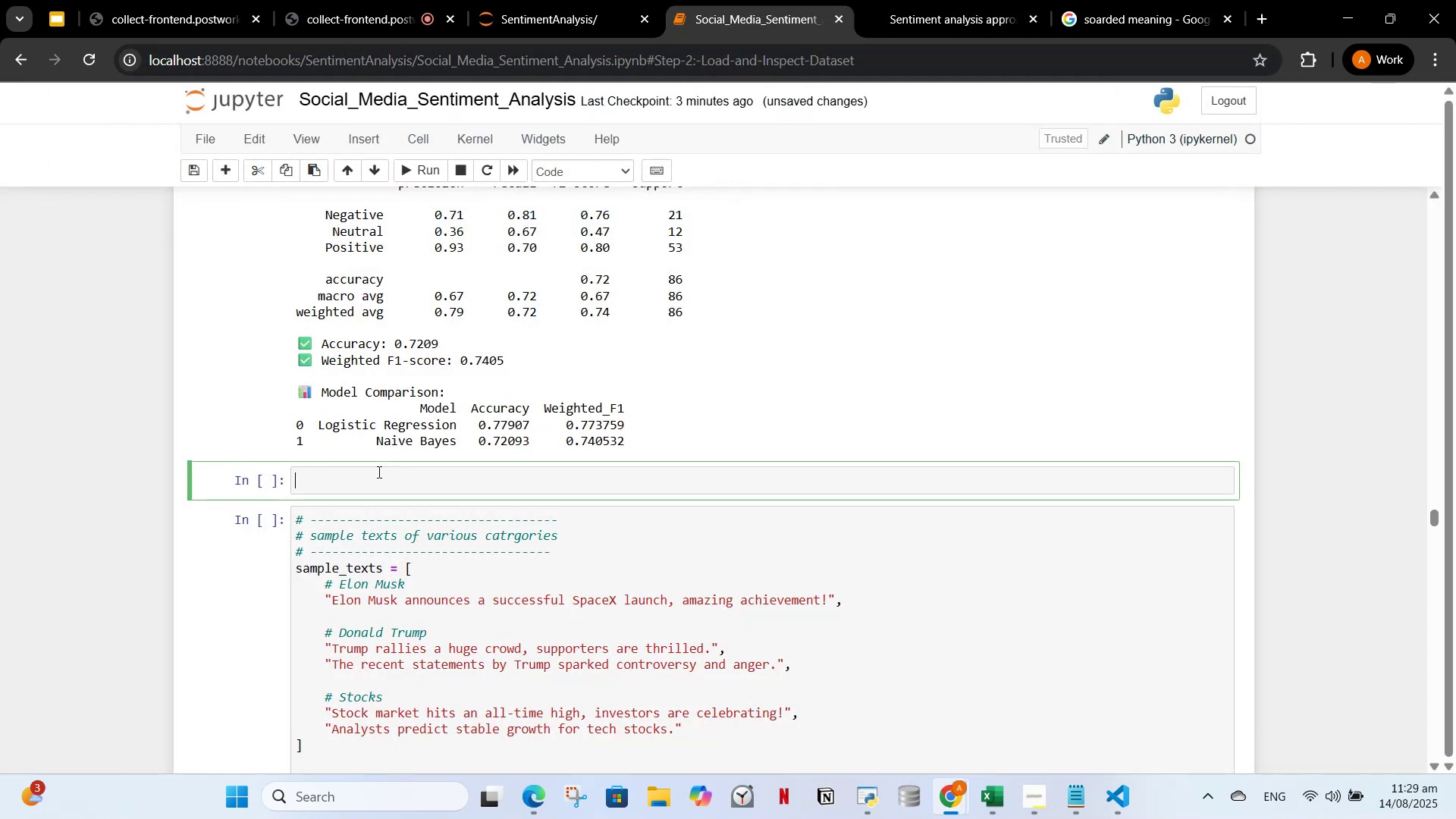 
key(Control+V)
 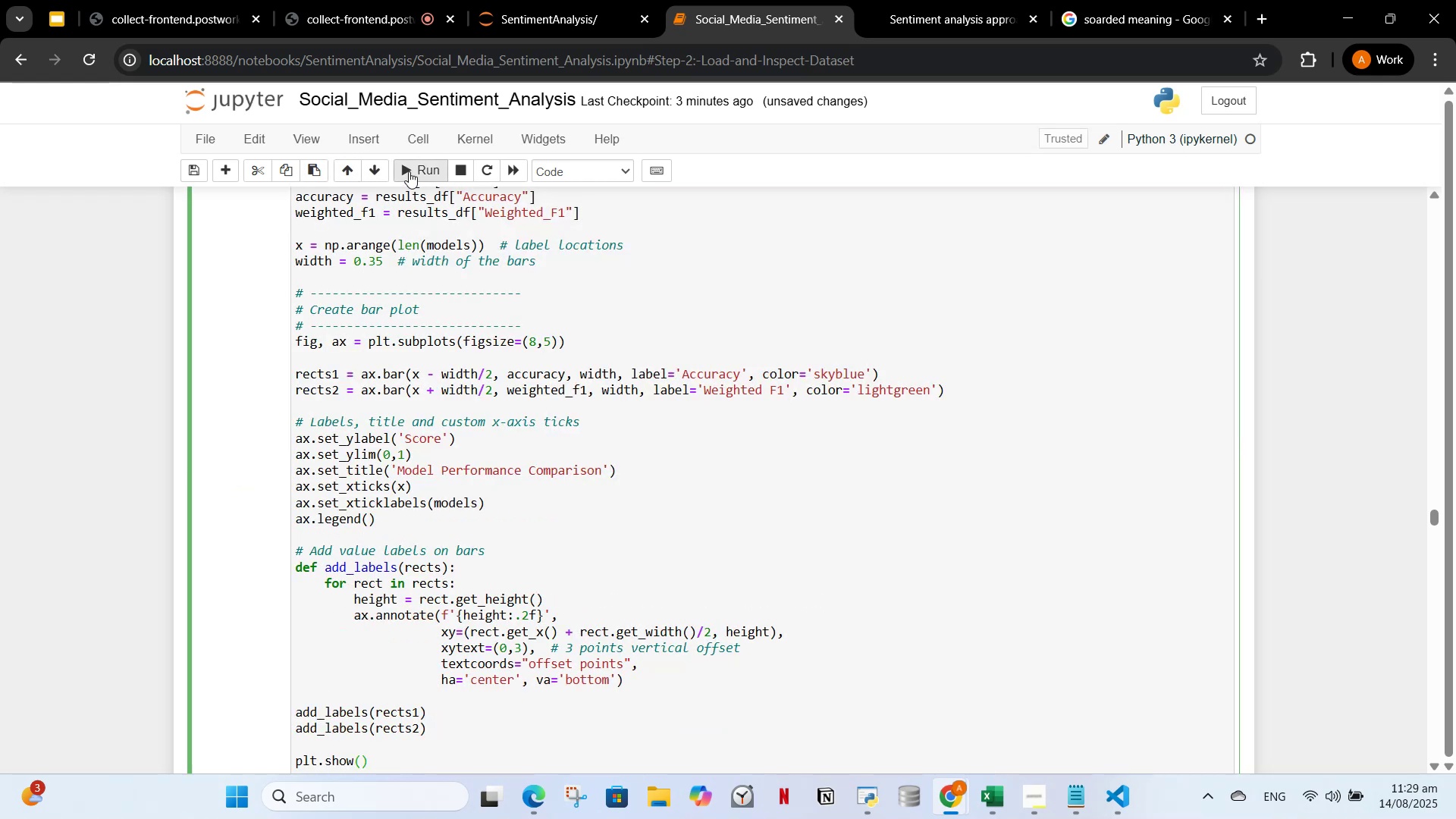 
left_click([409, 171])
 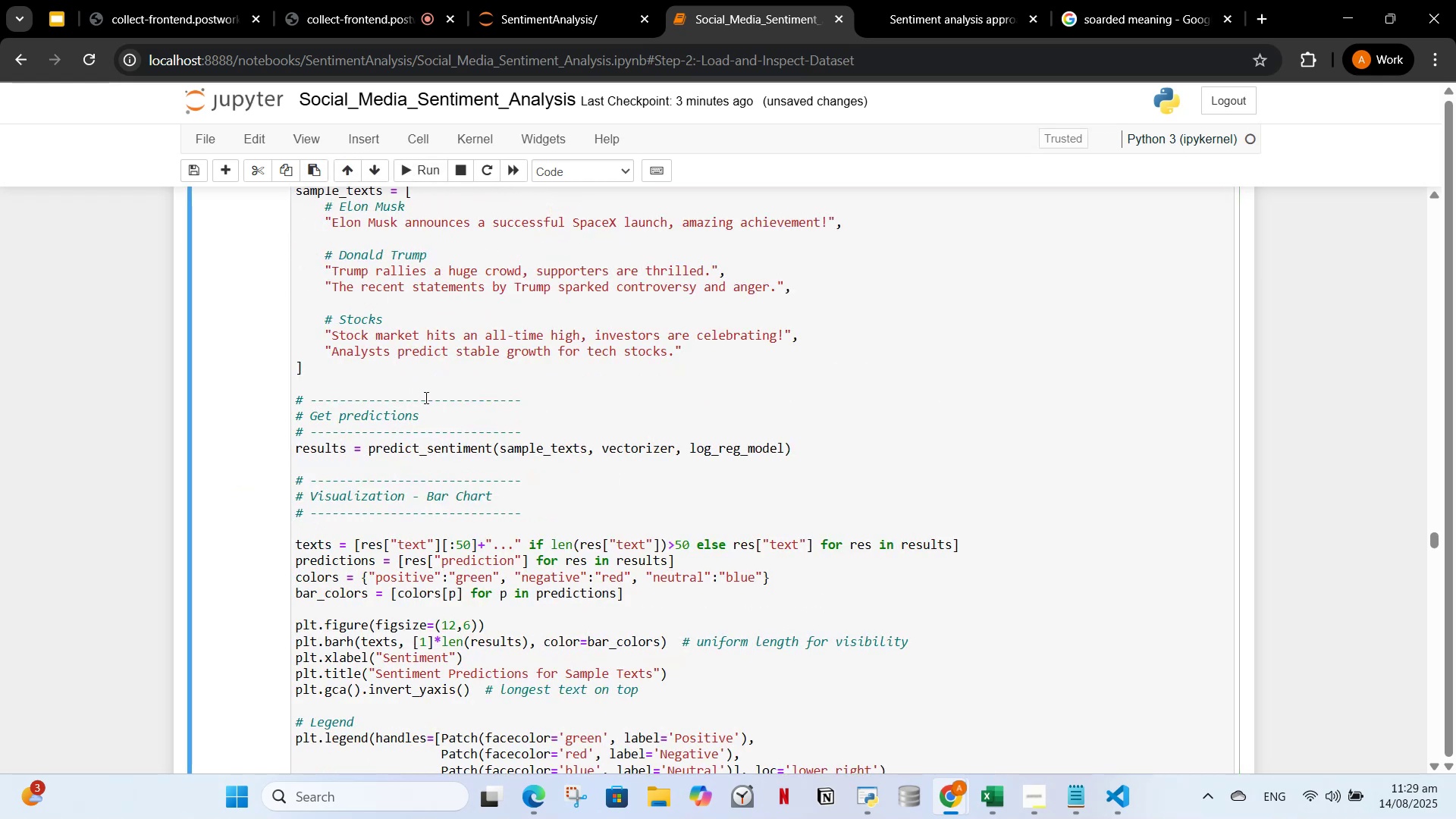 
scroll: coordinate [441, 438], scroll_direction: up, amount: 6.0
 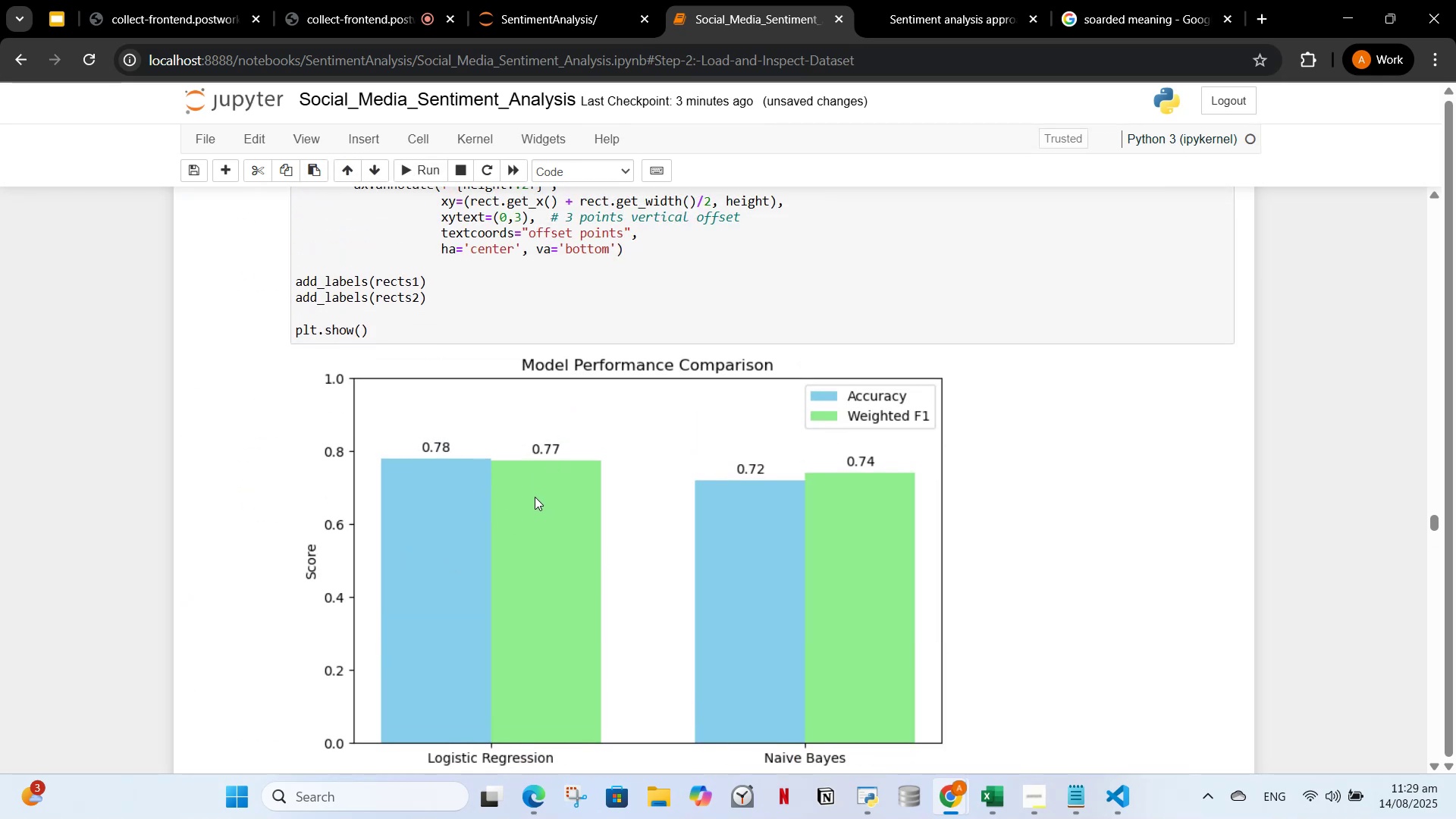 
wait(5.11)
 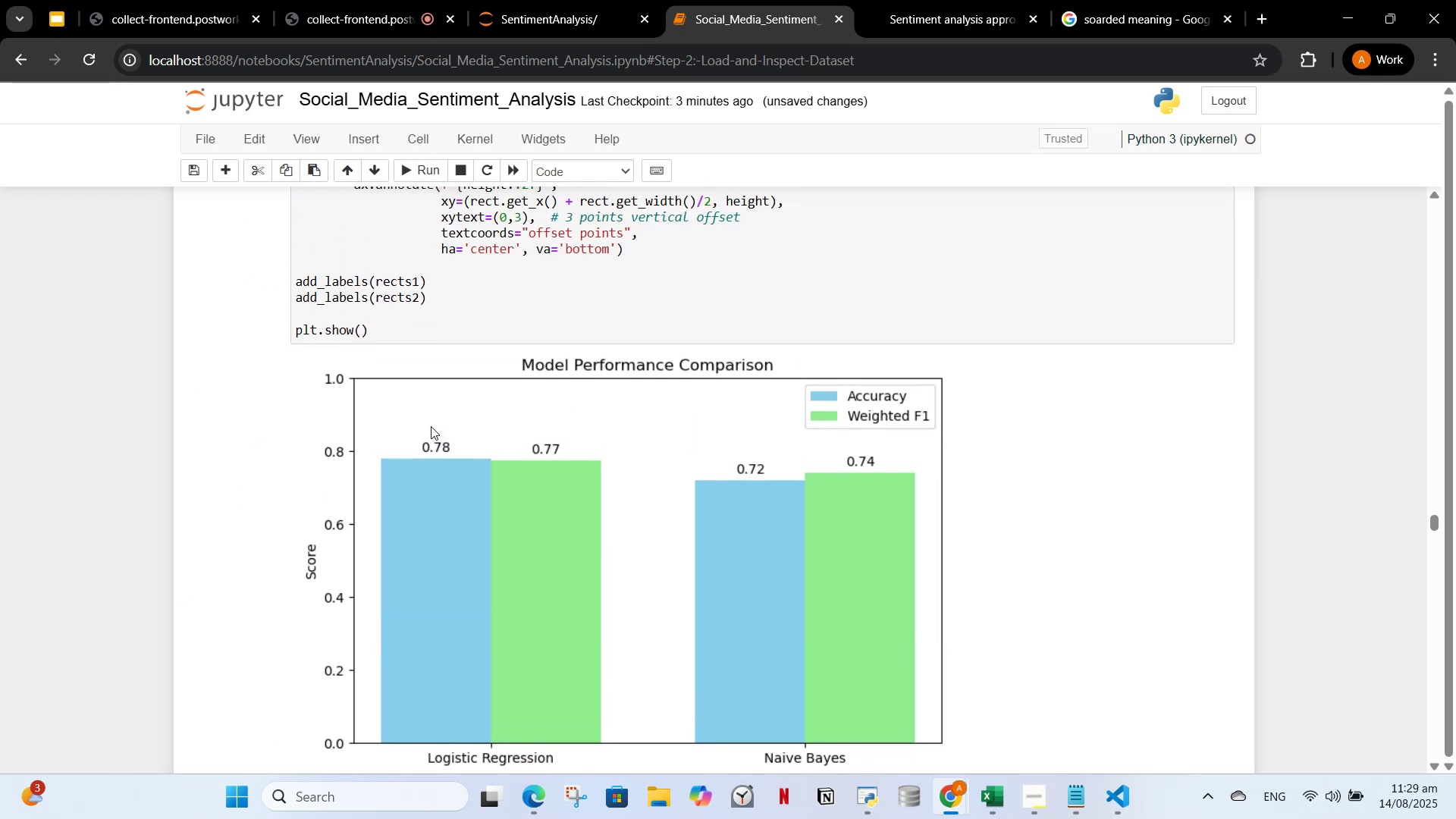 
scroll: coordinate [578, 453], scroll_direction: up, amount: 6.0
 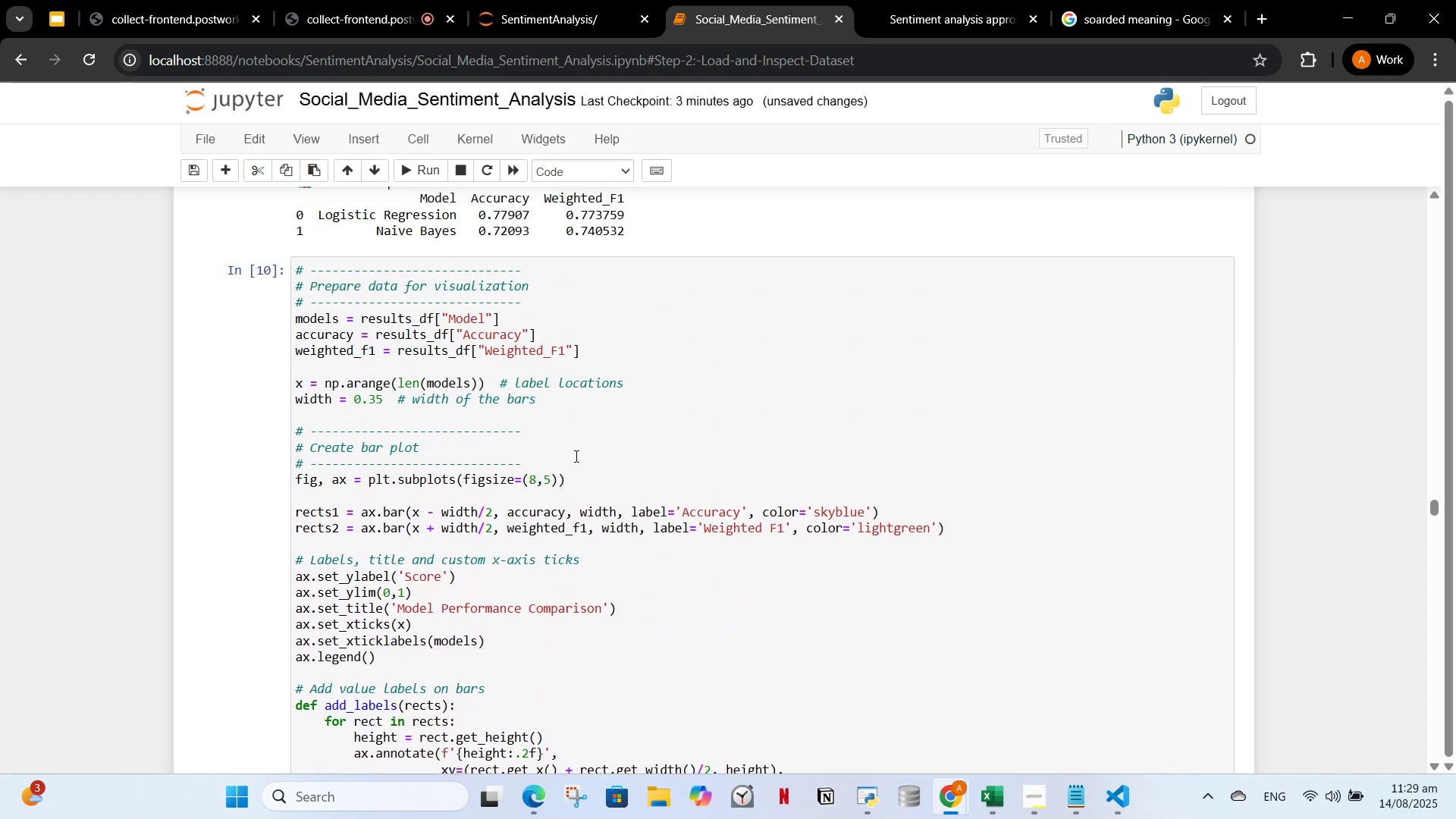 
scroll: coordinate [526, 516], scroll_direction: down, amount: 15.0
 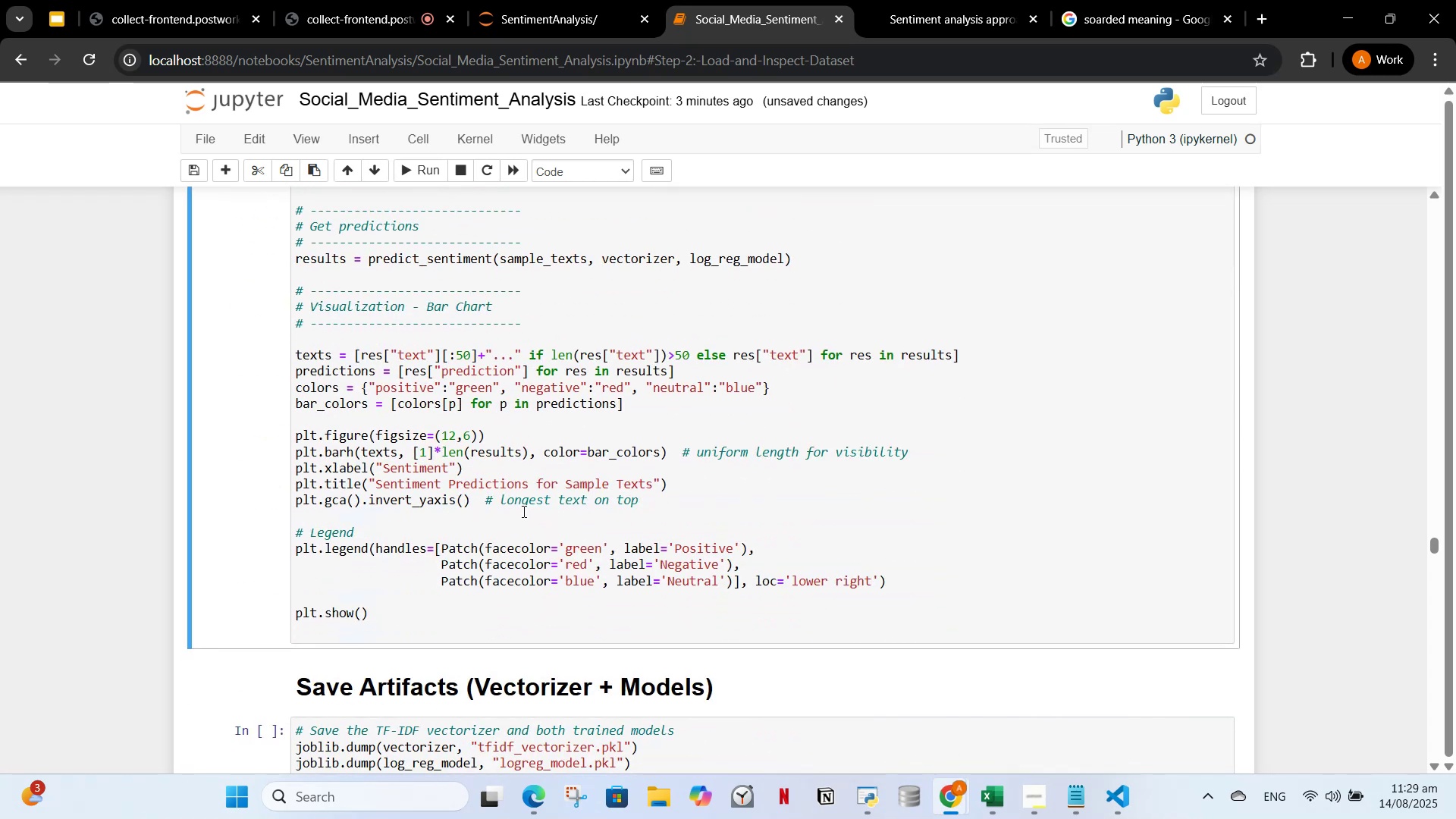 
scroll: coordinate [522, 511], scroll_direction: up, amount: 3.0
 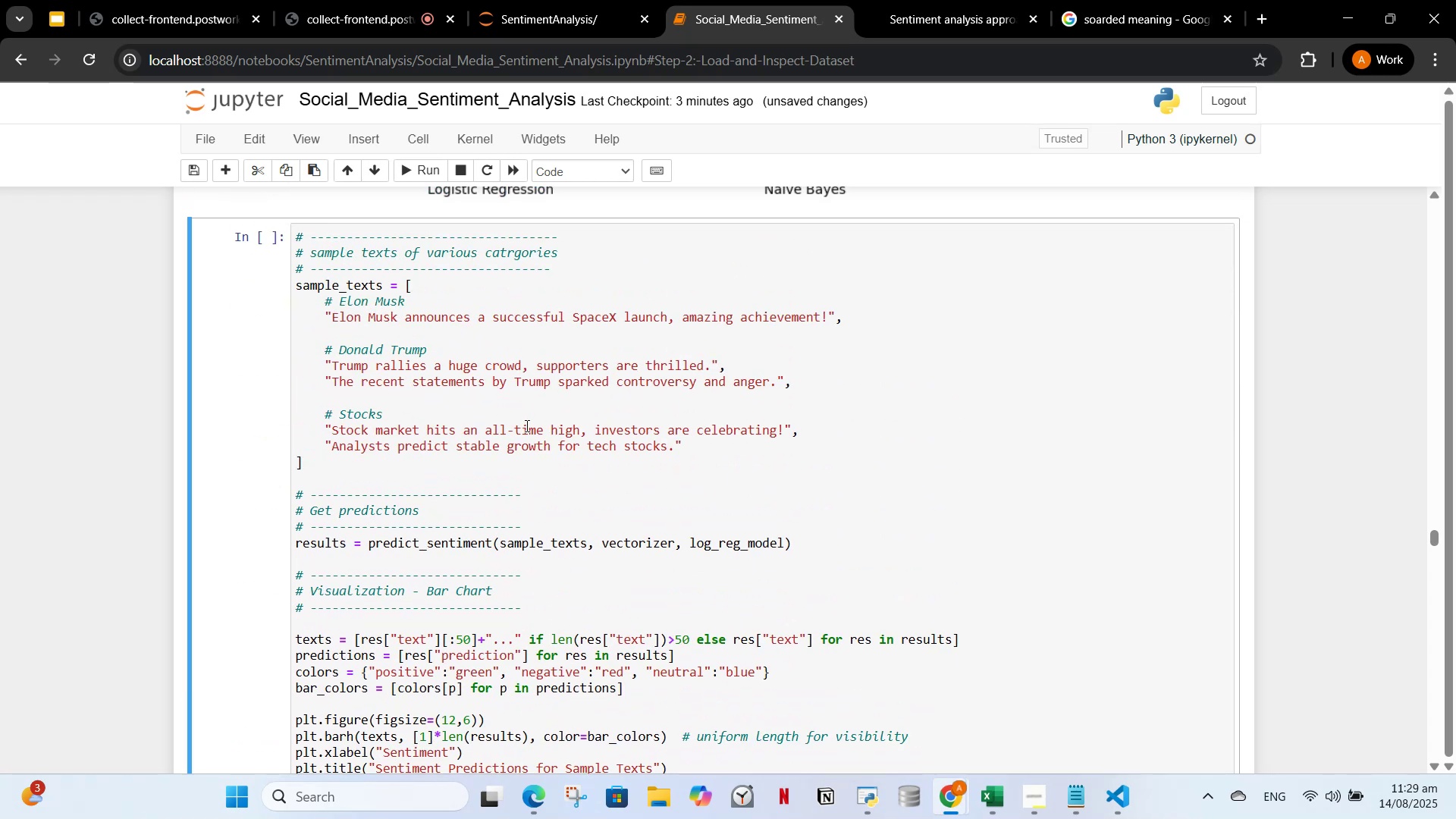 
left_click([526, 423])
 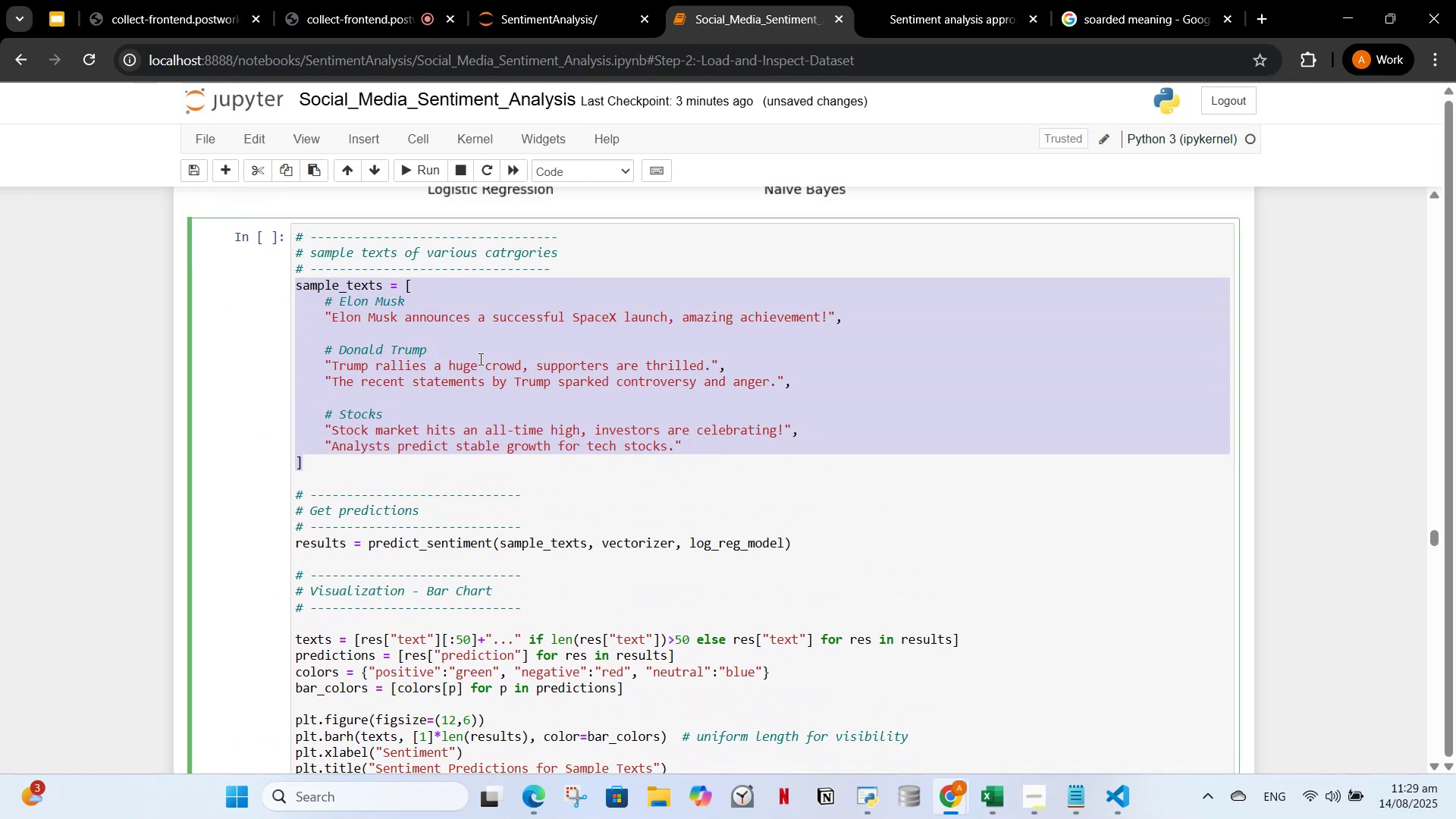 
left_click([541, 464])
 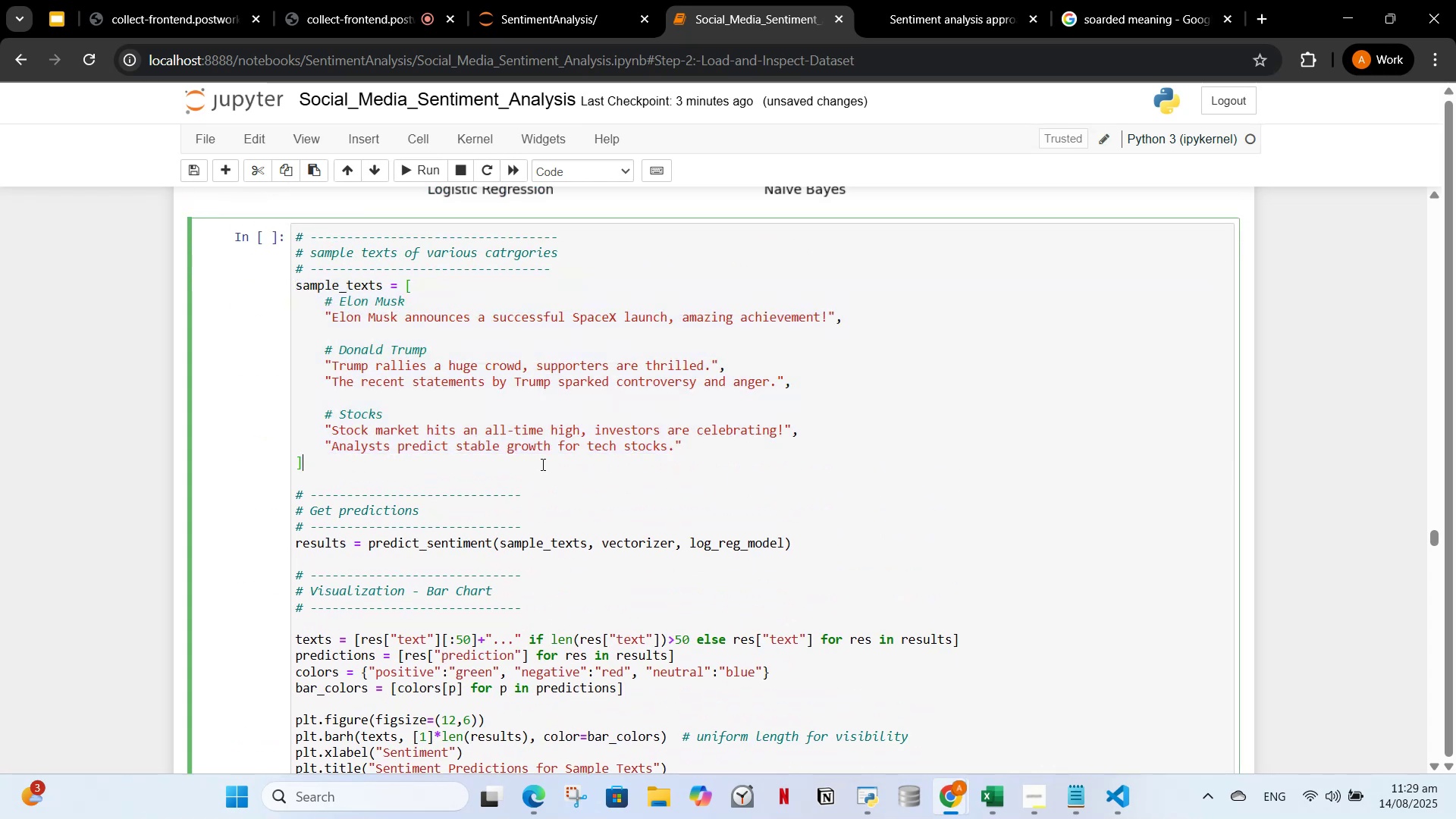 
key(Control+A)
 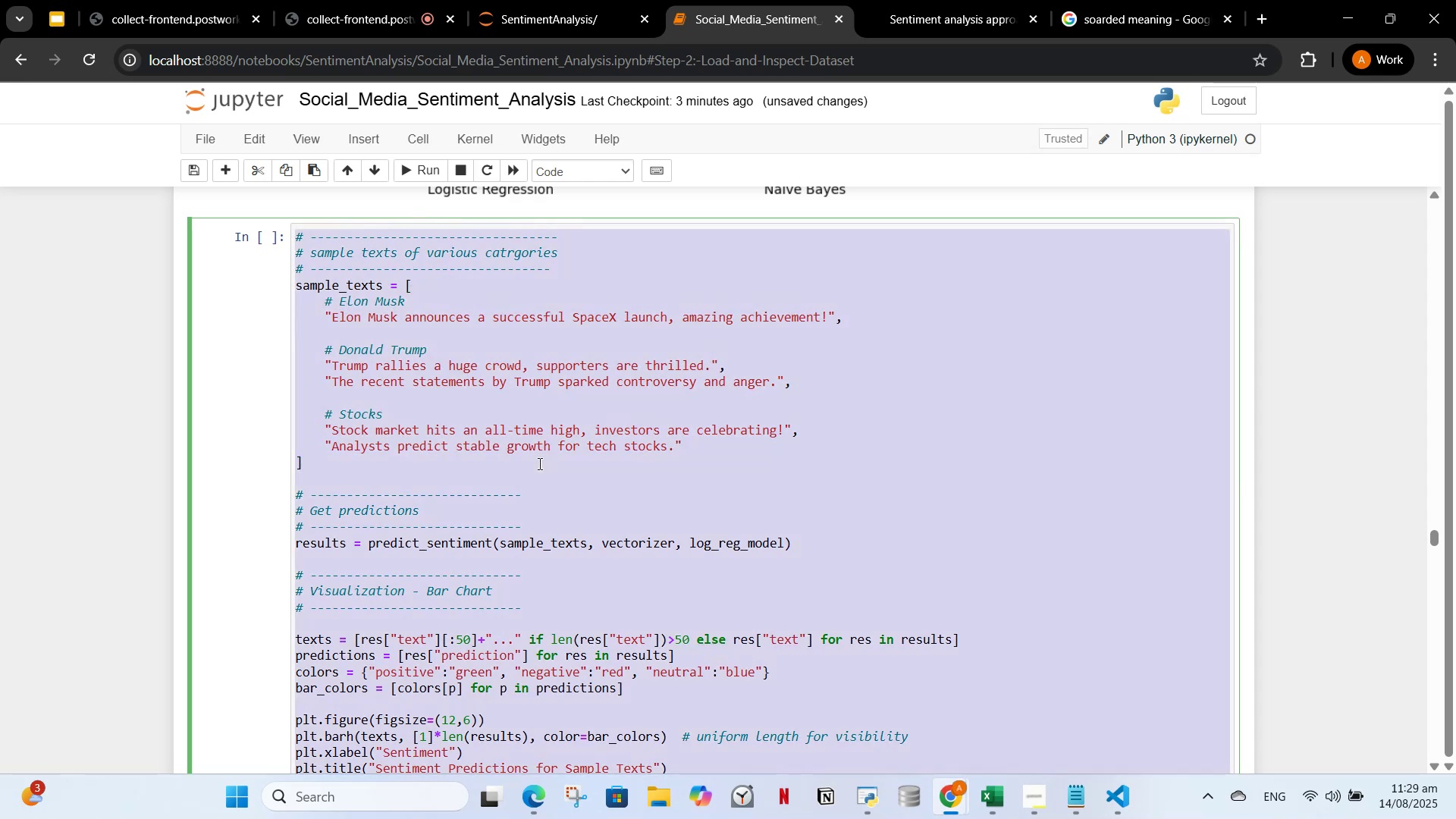 
key(Control+C)
 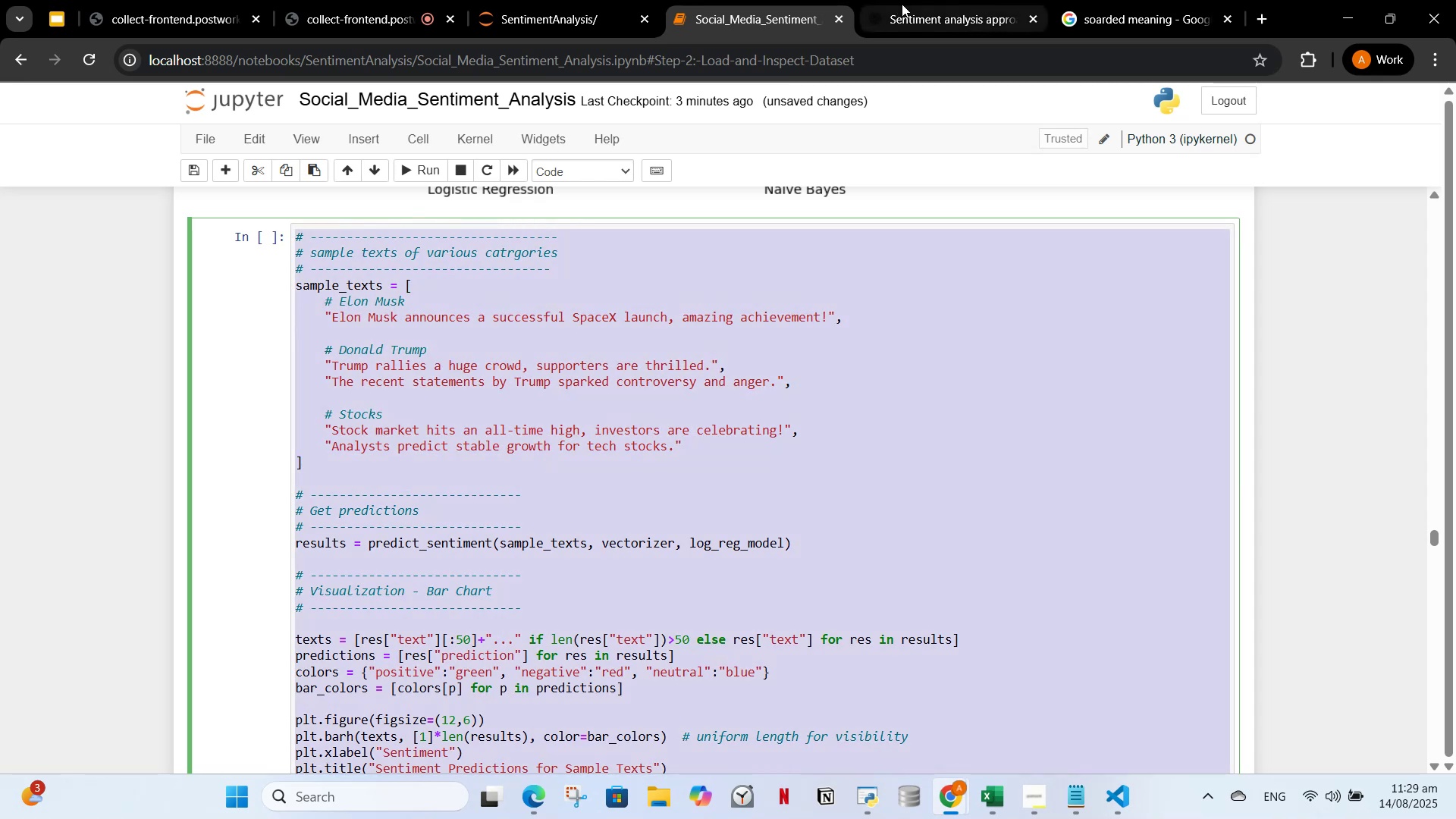 
left_click([897, 8])
 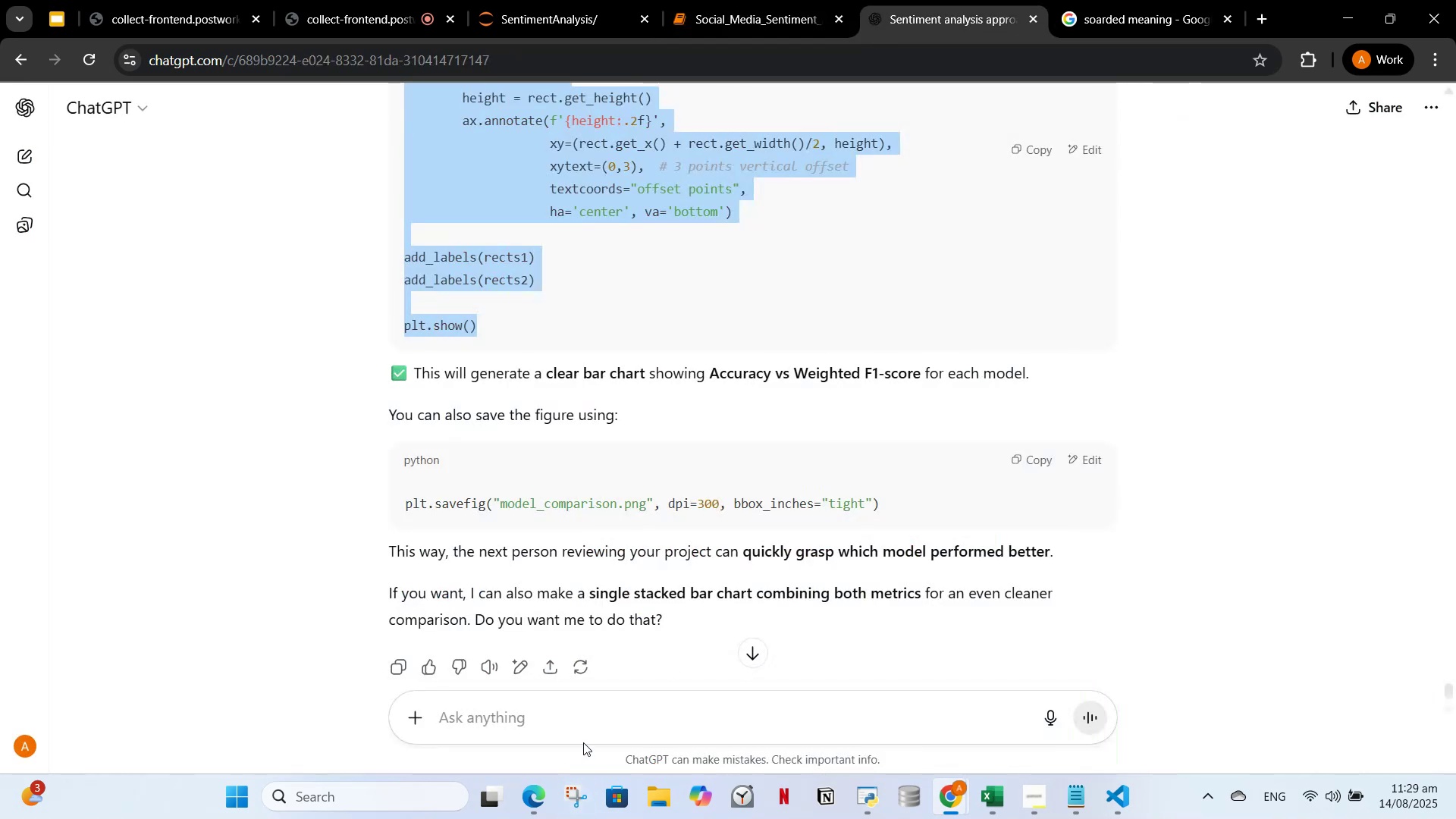 
left_click([580, 707])
 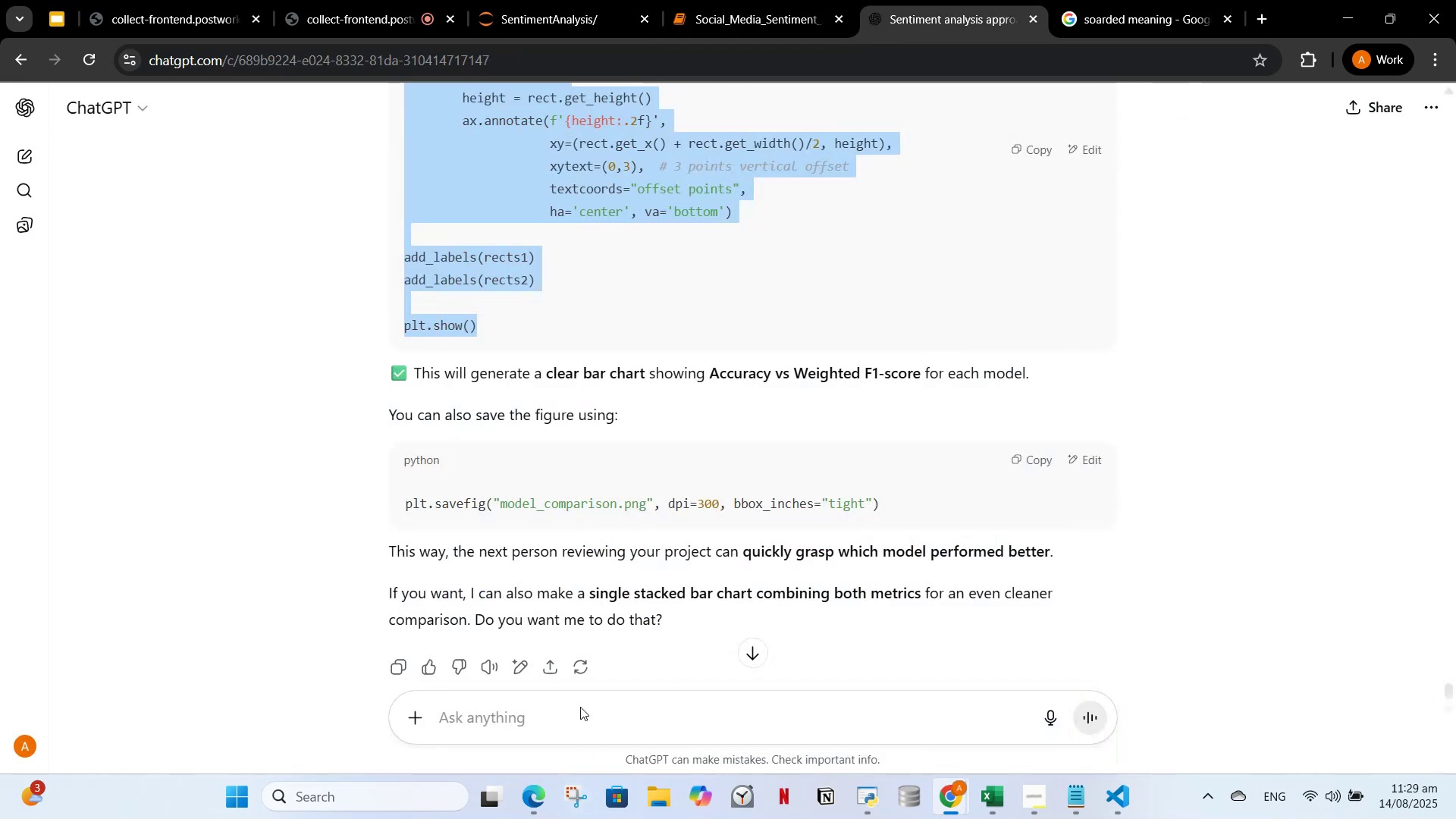 
key(Control+ControlLeft)
 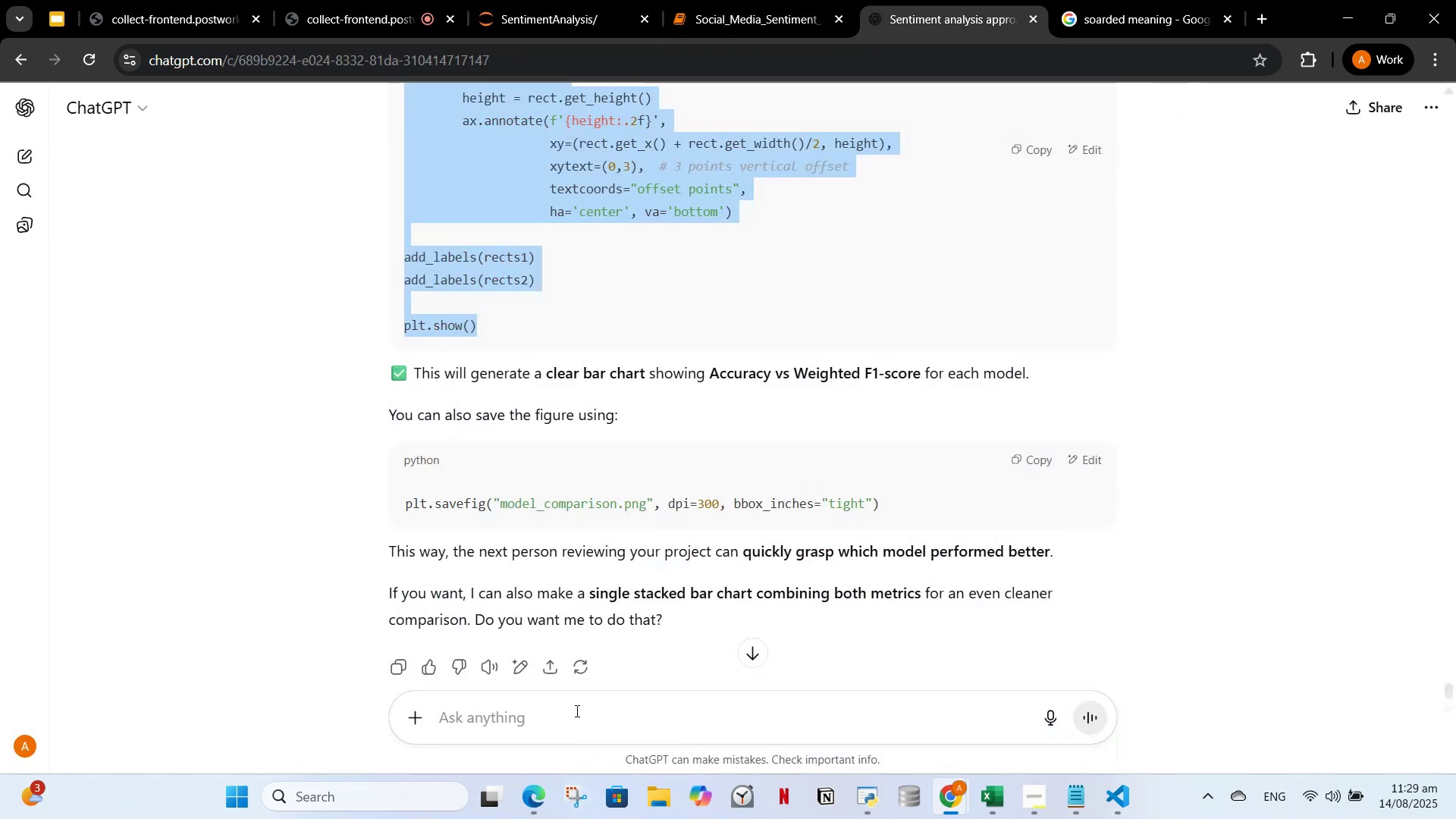 
left_click([574, 711])
 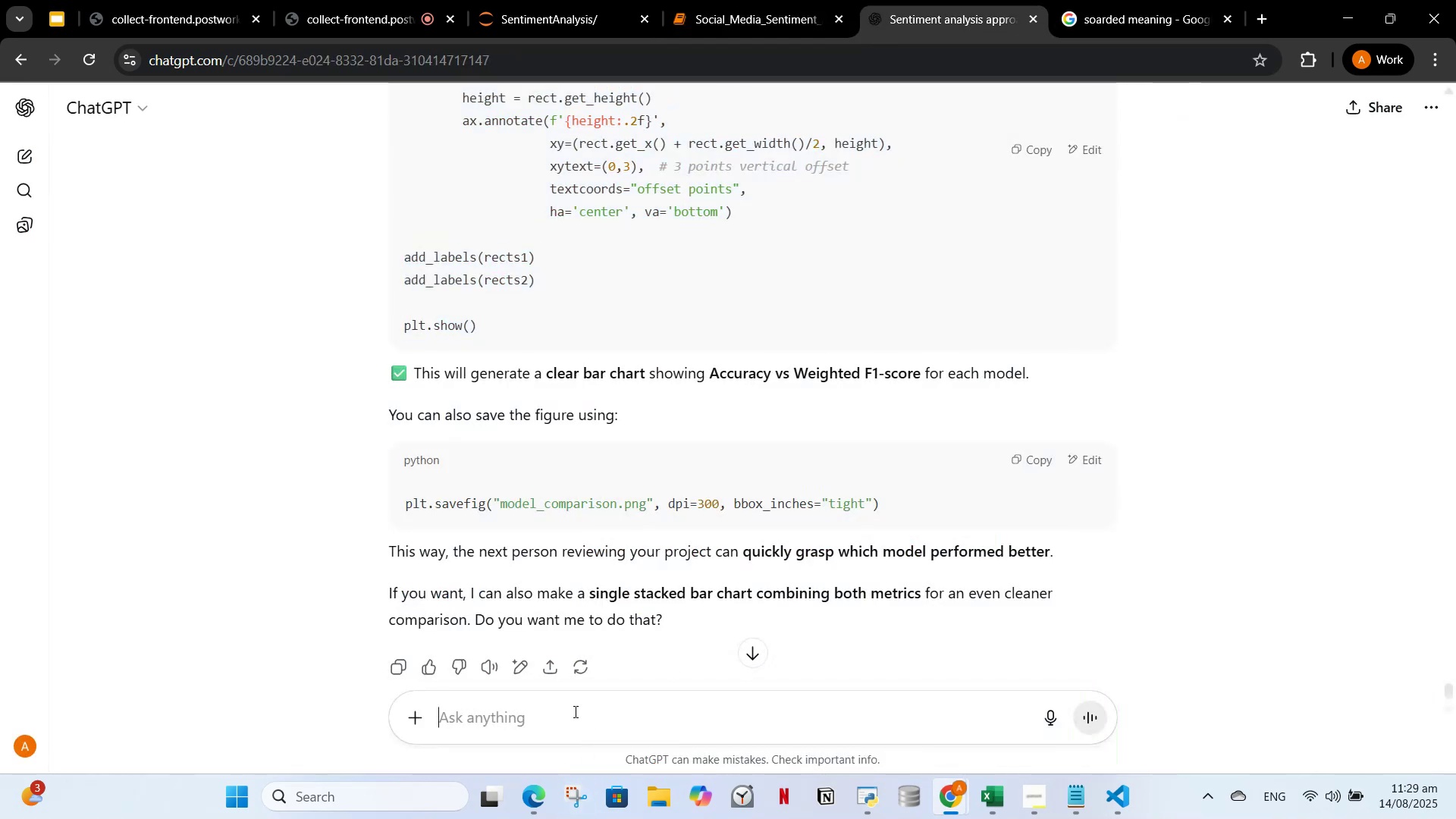 
key(Control+V)
 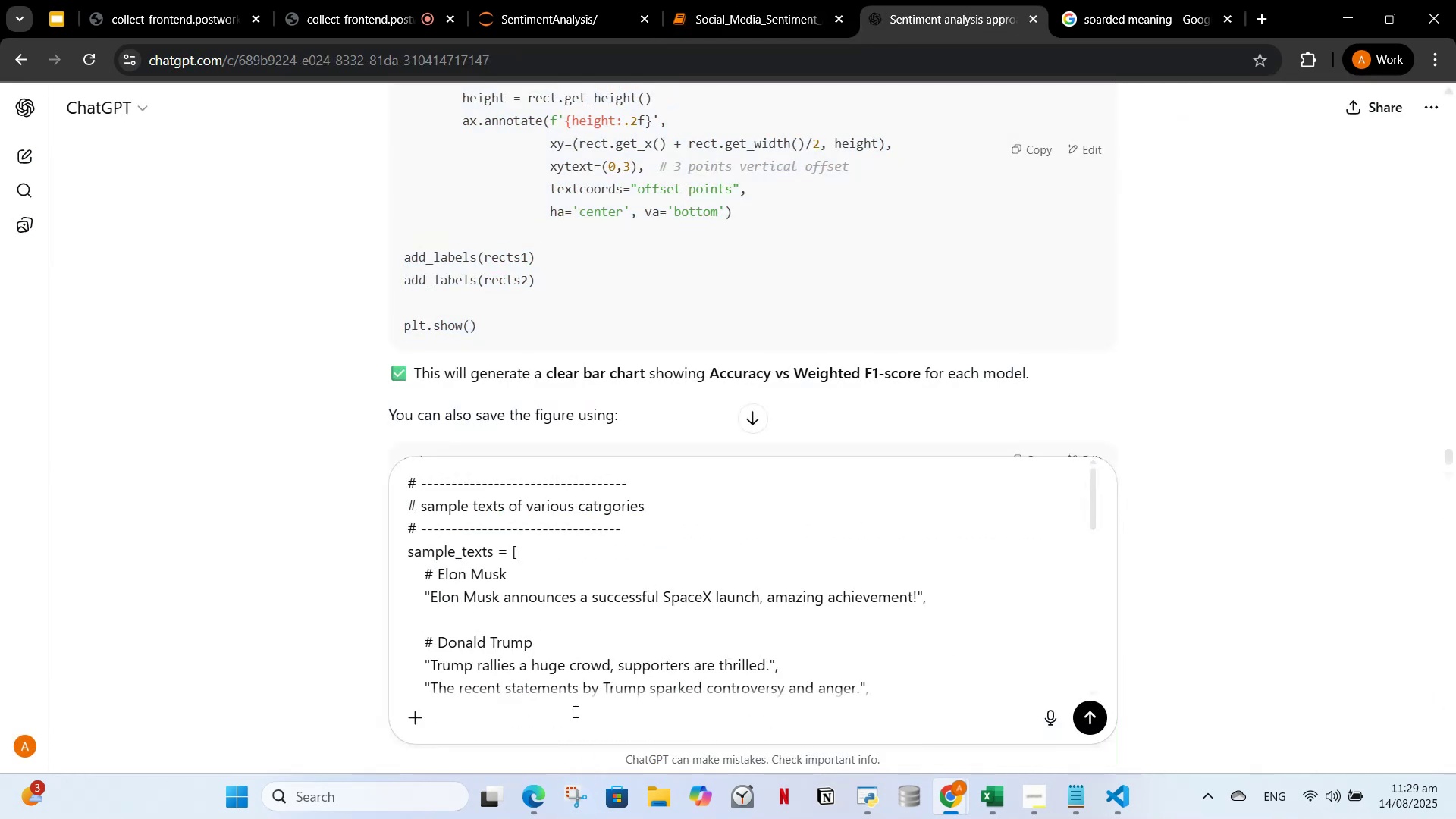 
key(Space)
 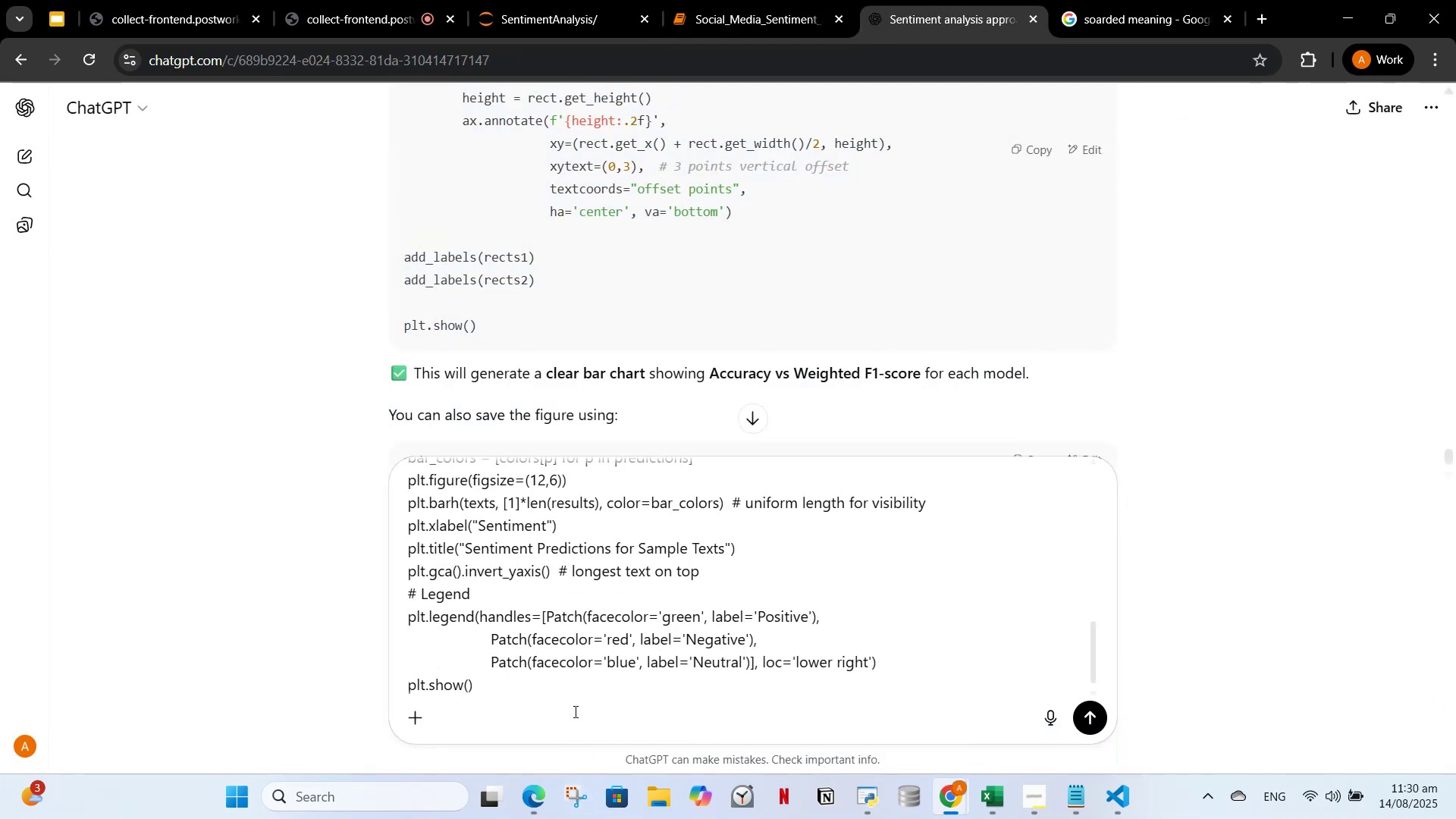 
key(Comma)
 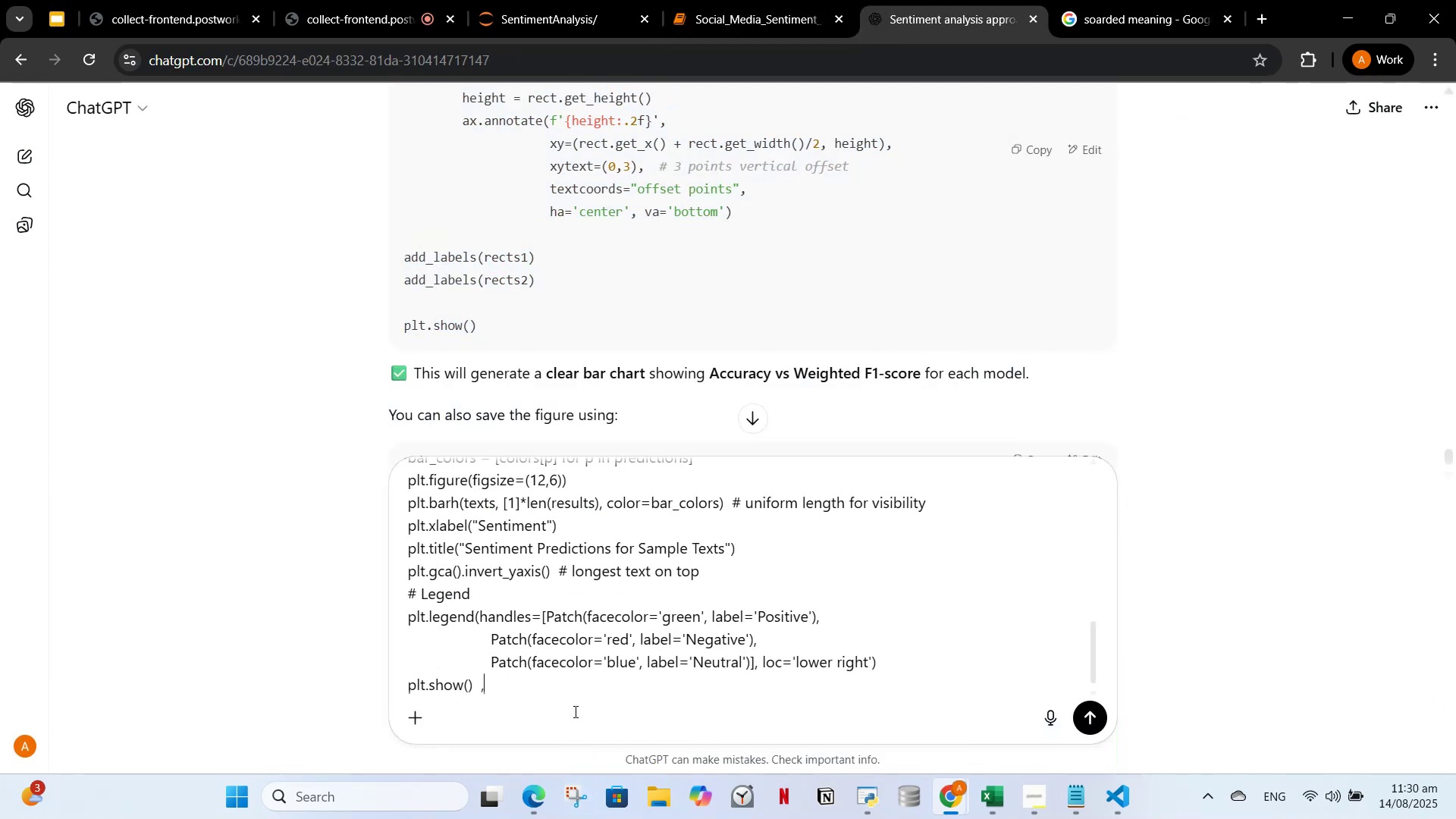 
key(Shift+Enter)
 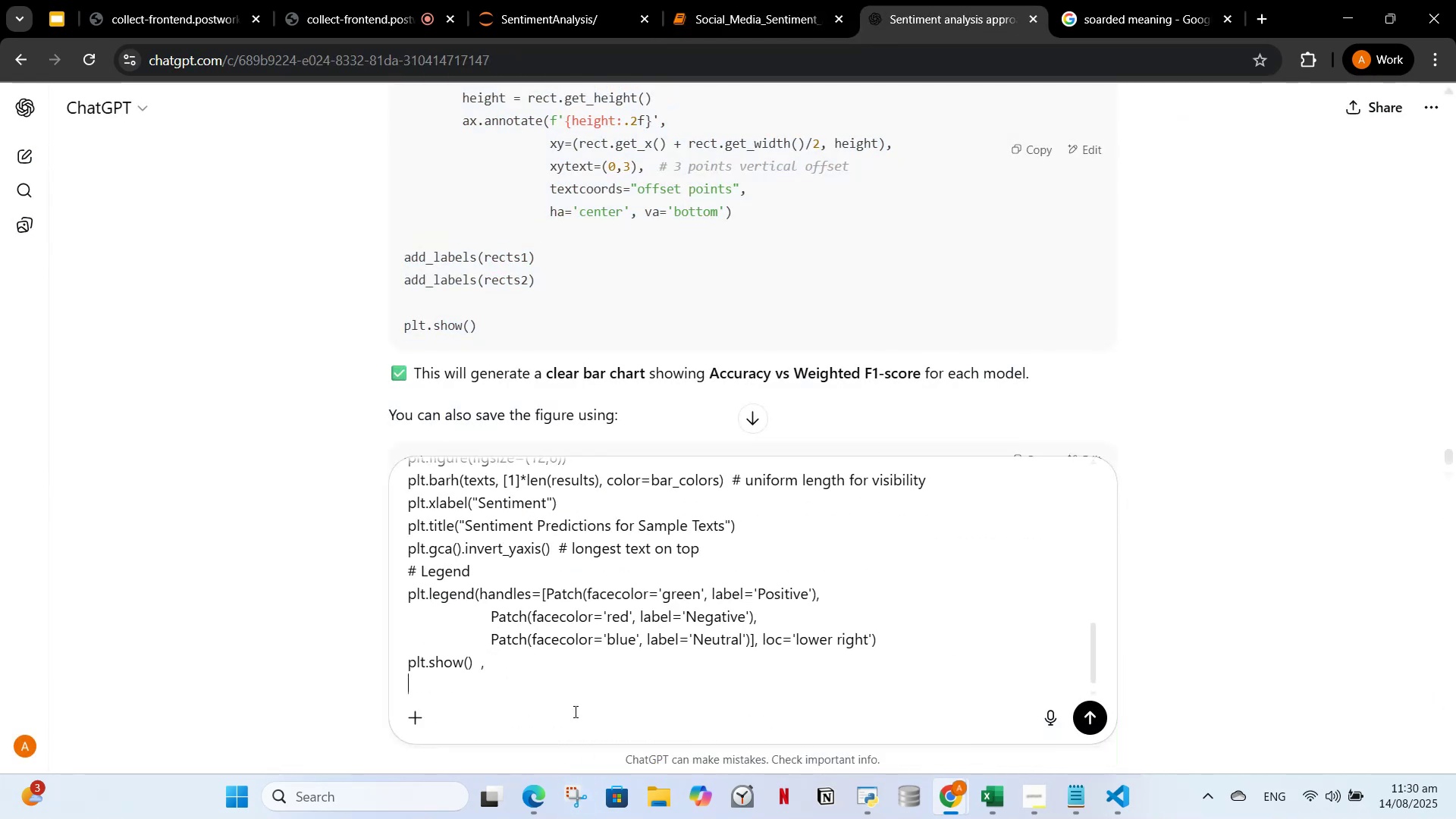 
key(Shift+Enter)
 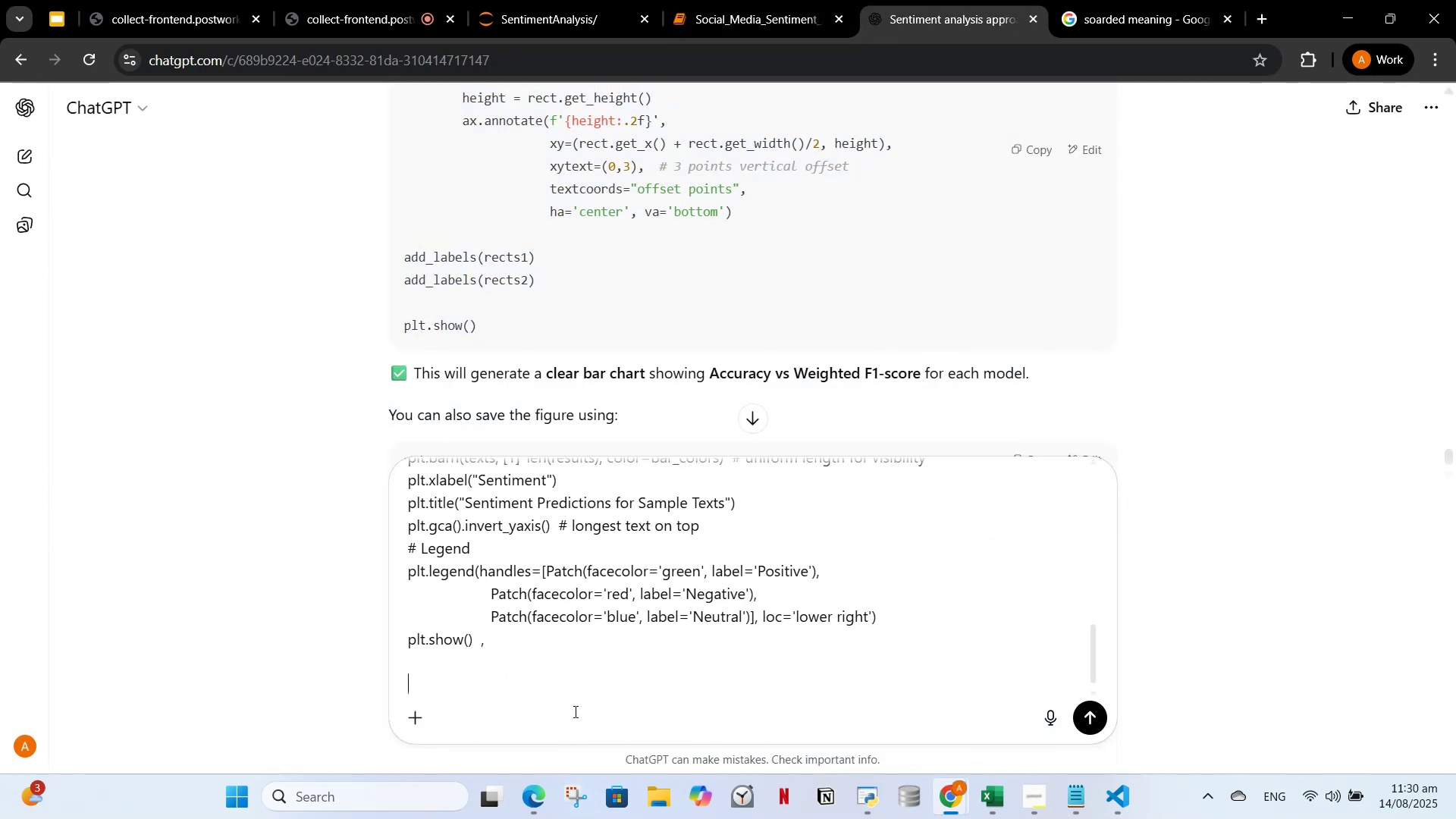 
type(can i have c)
key(Backspace)
type(sample texts in a way so that it tells green and tell )
 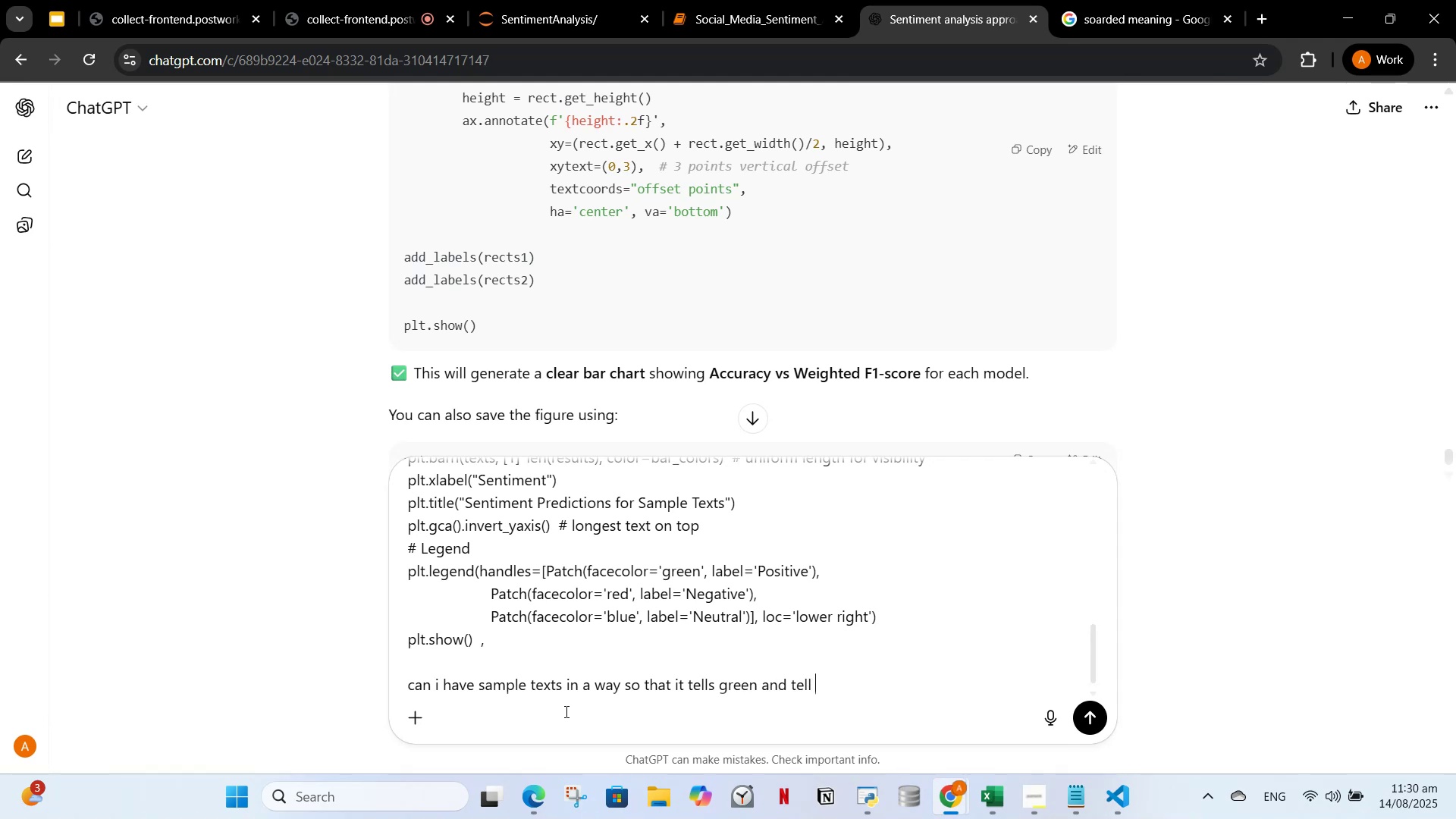 
type(itnay )
key(Backspace)
key(Backspace)
key(Backspace)
key(Backspace)
key(Backspace)
key(Backspace)
key(Backspace)
type( this many are poi)
key(Backspace)
type(sitive negative and neutral bar chart only shows 3 colors )
key(Backspace)
key(Backspace)
key(Backspace)
key(Backspace)
key(Backspace)
key(Backspace)
key(Backspace)
type(bars and if most positive then bar should progress more plus add 4 4 sample te)
key(Backspace)
type(weets i)
key(Backspace)
key(Backspace)
key(Backspace)
key(Backspace)
key(Backspace)
key(Backspace)
key(Backspace)
key(Backspace)
key(Backspace)
type(_texts for each category)
 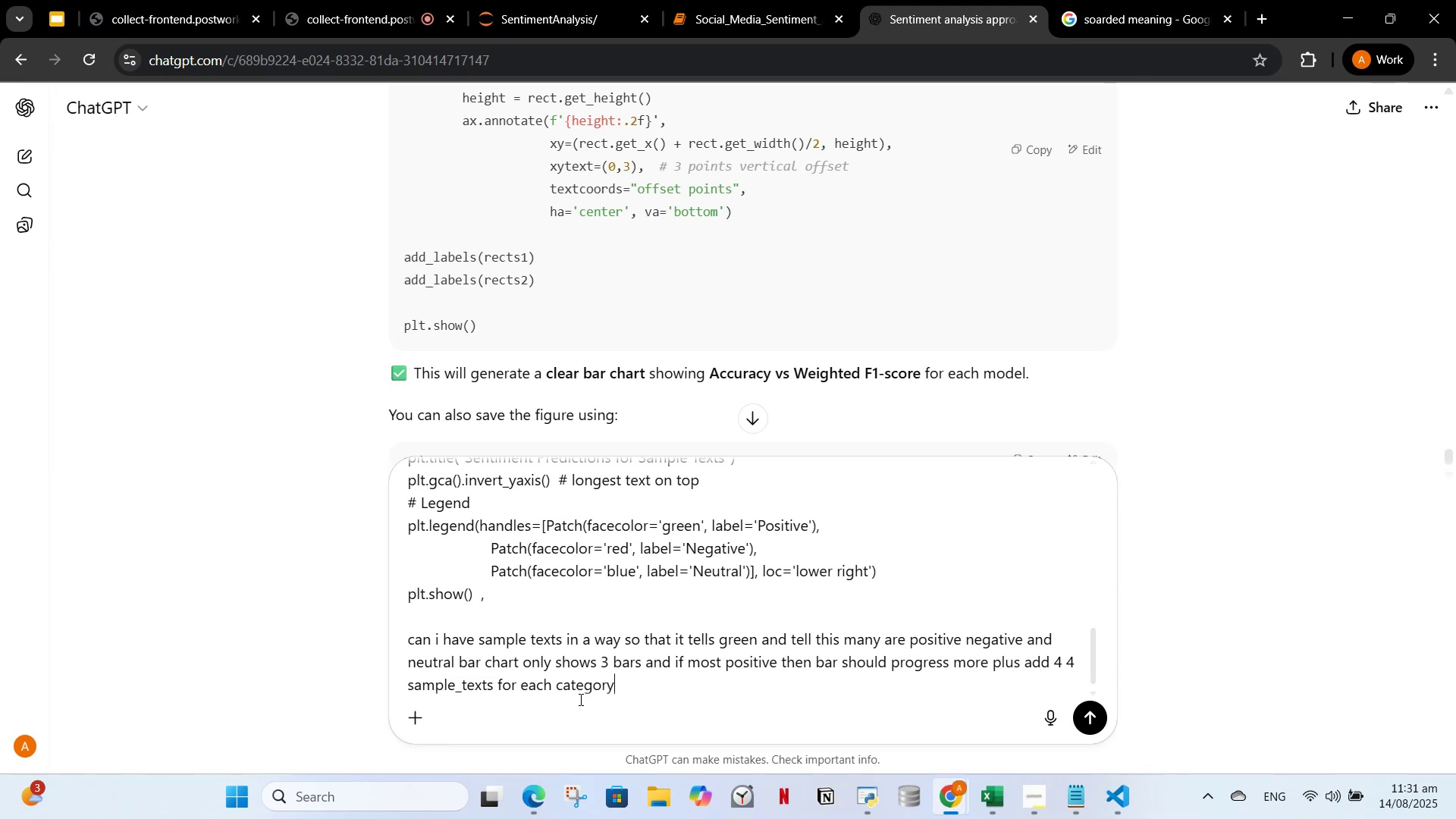 
key(Enter)
 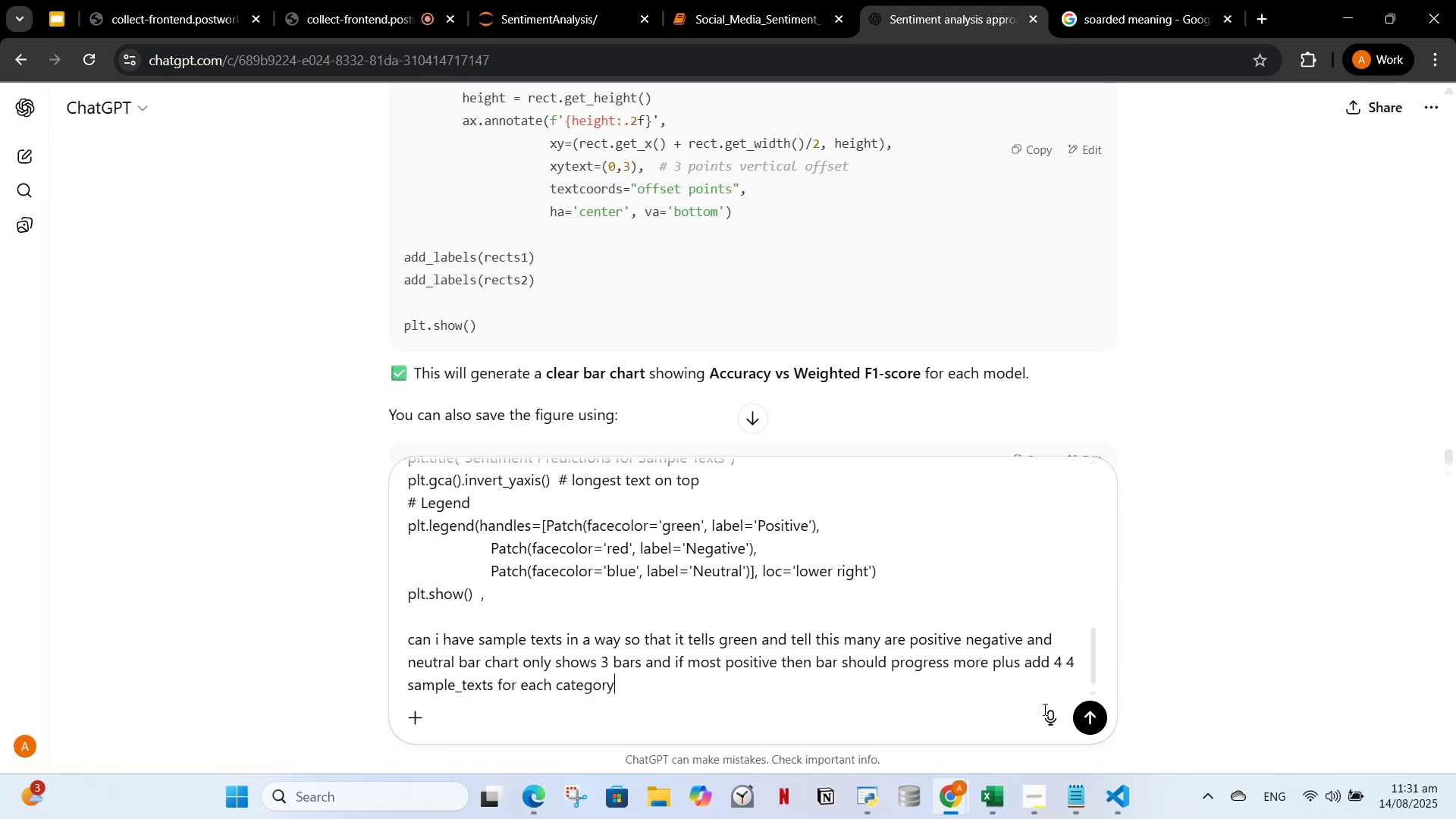 
left_click([1096, 722])
 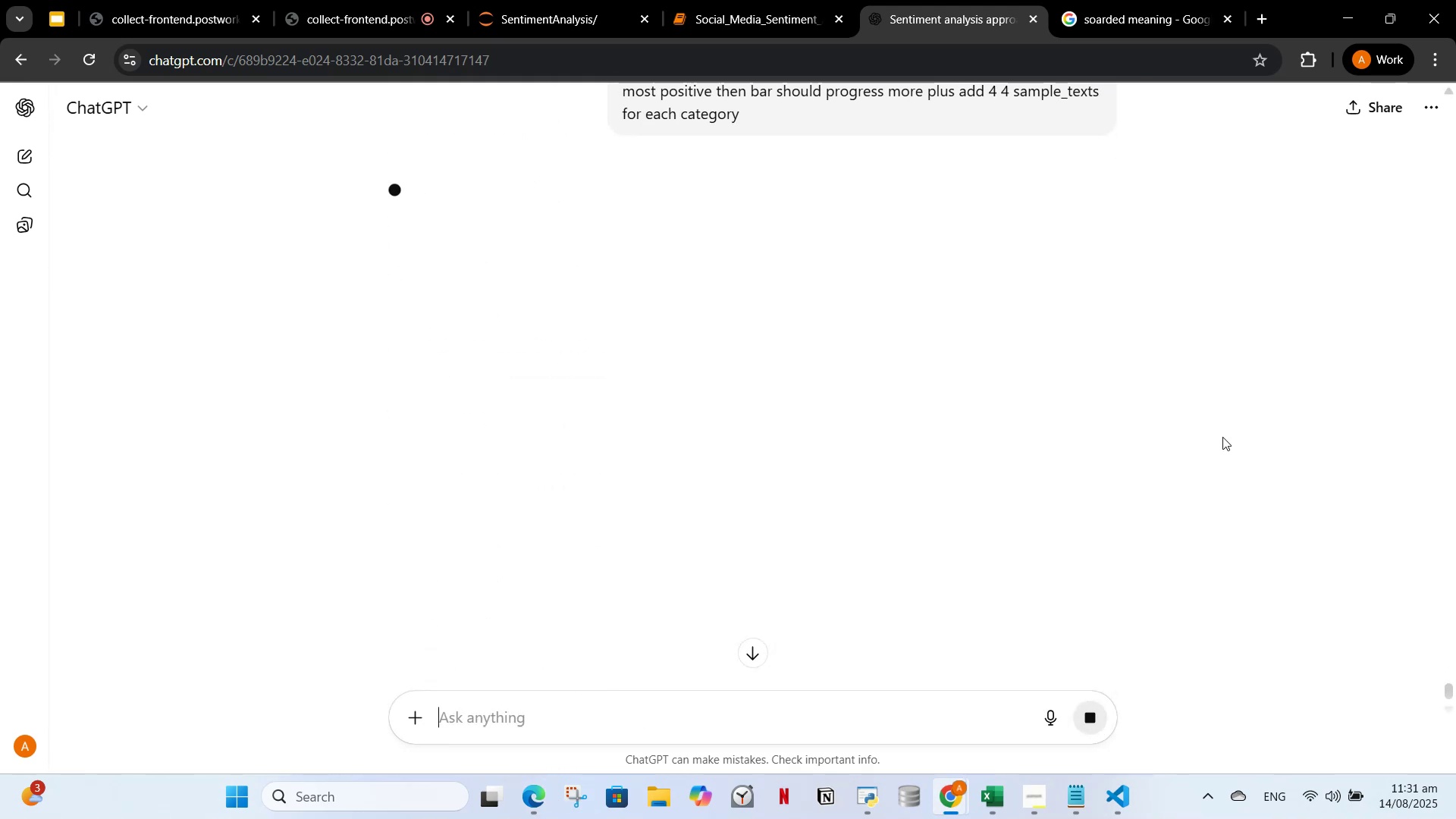 
scroll: coordinate [1257, 550], scroll_direction: up, amount: 2.0
 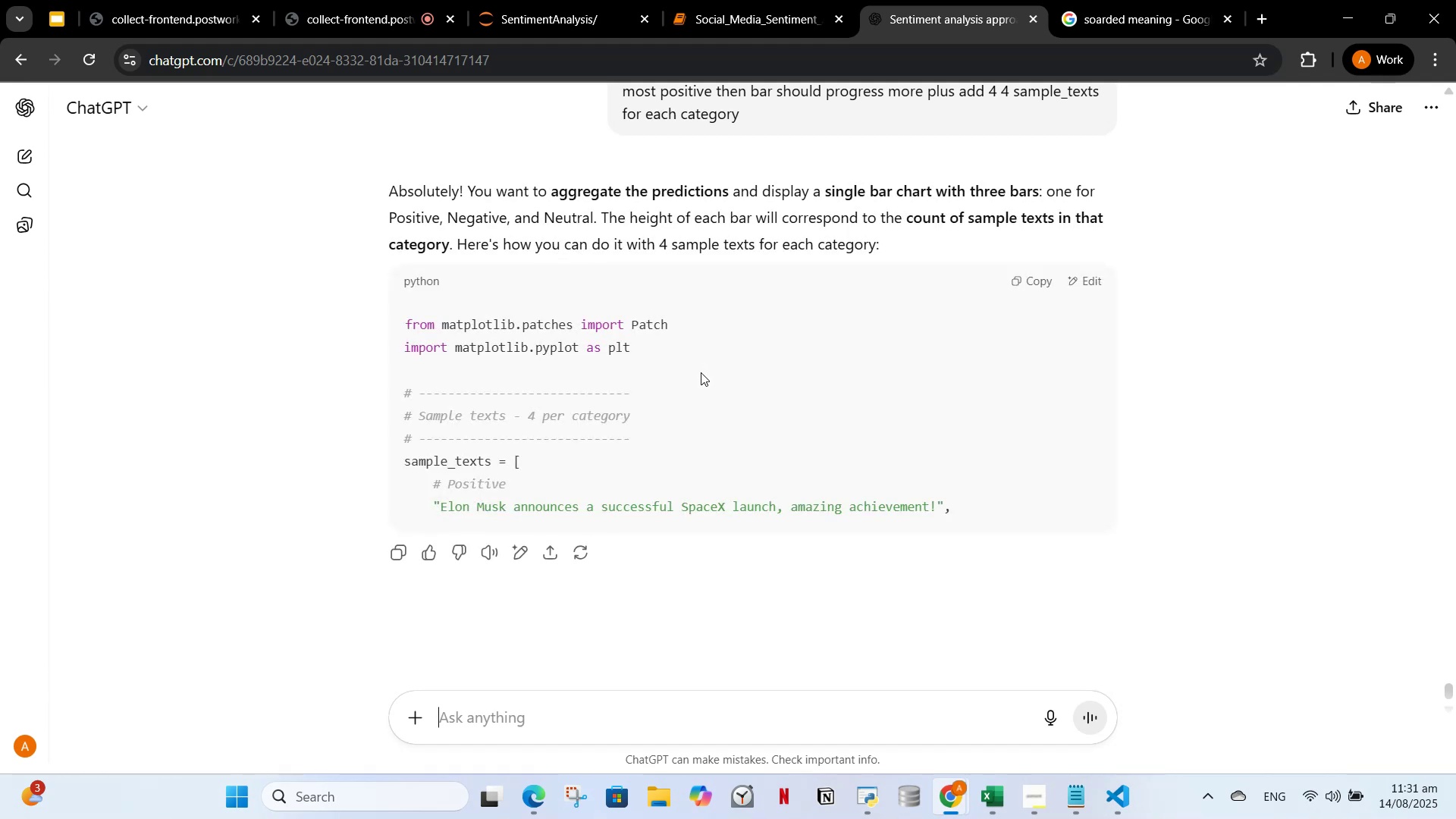 
wait(13.79)
 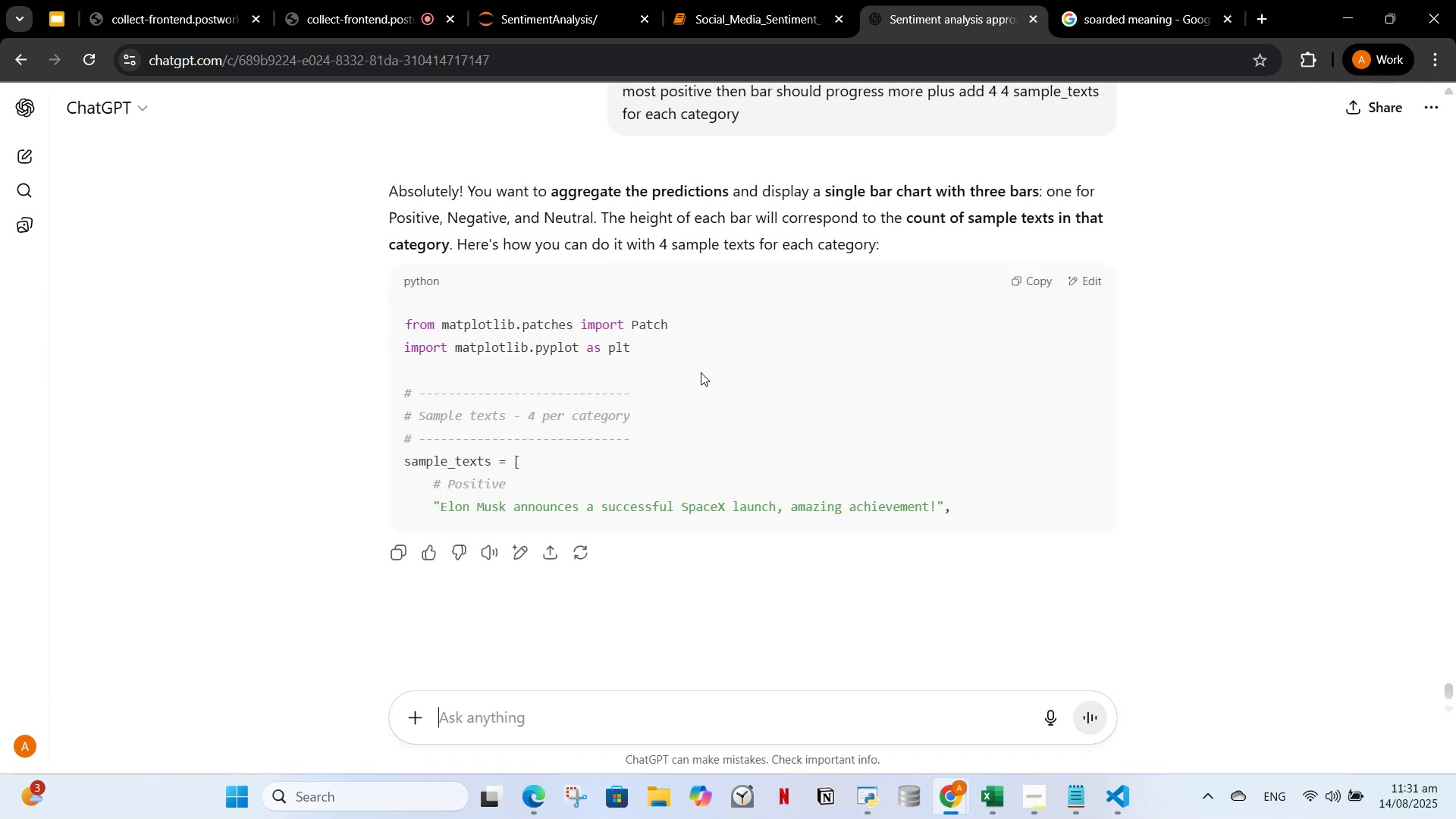 
left_click([701, 372])
 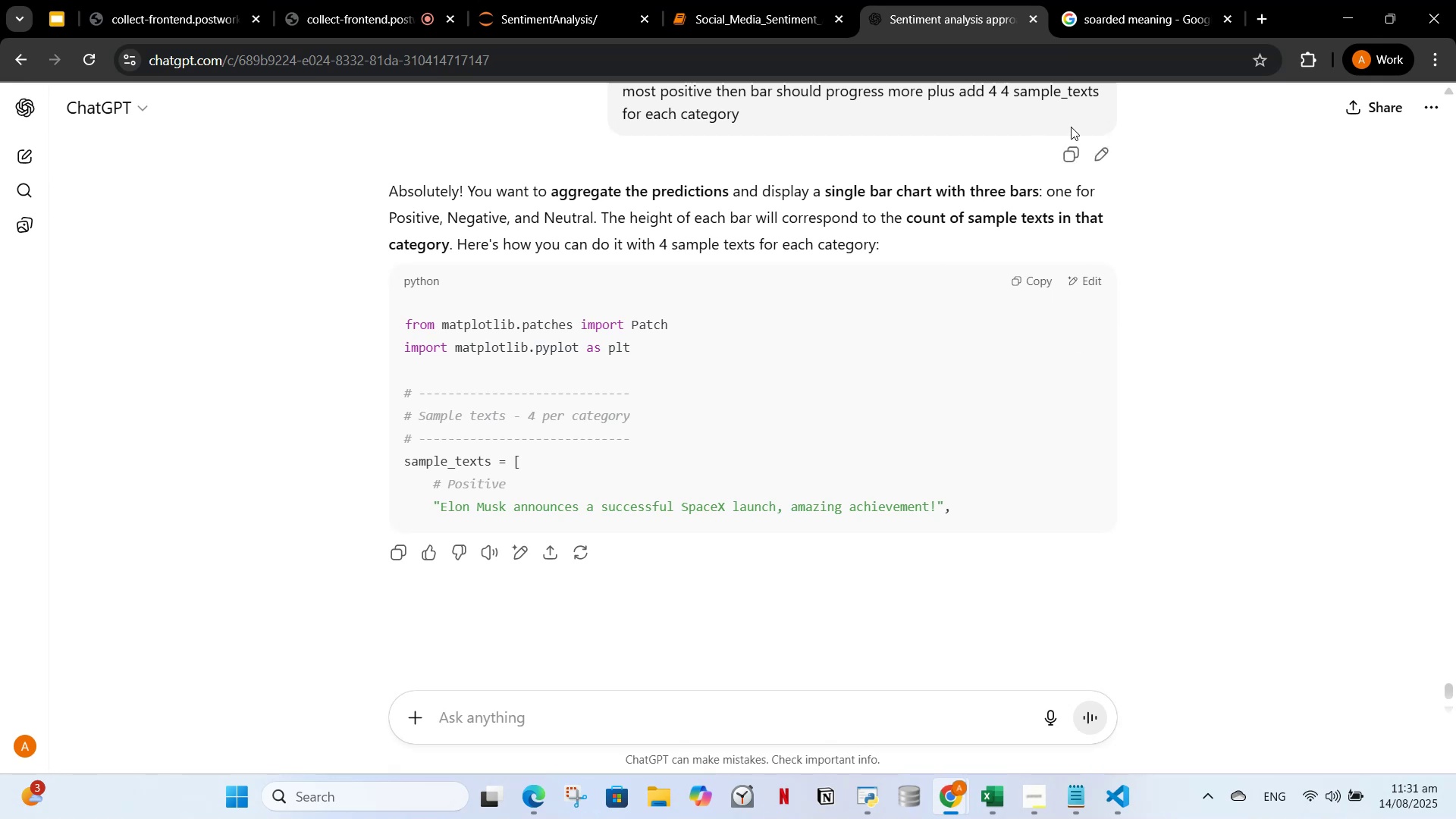 
left_click([1102, 155])
 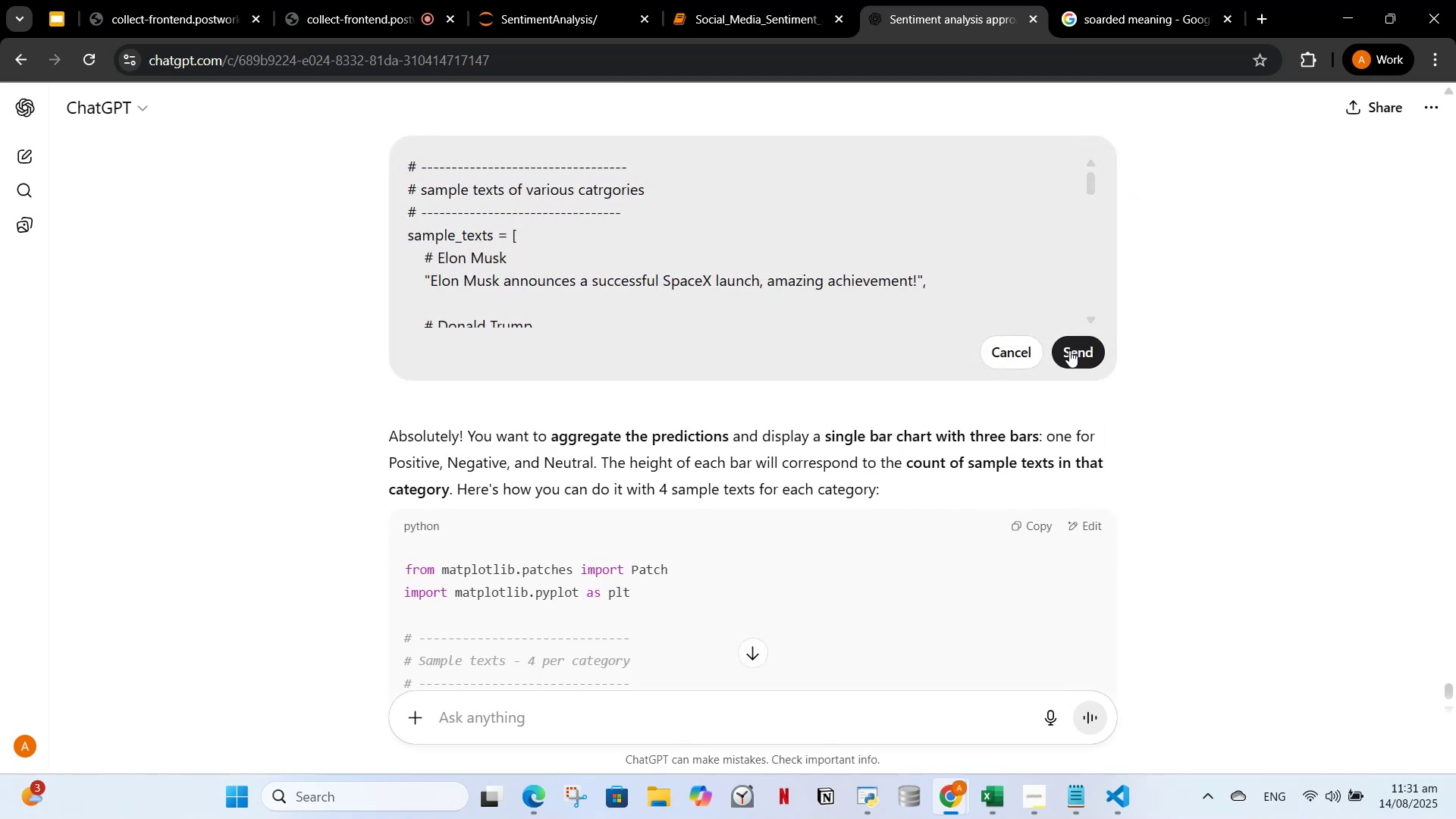 
left_click([1069, 350])
 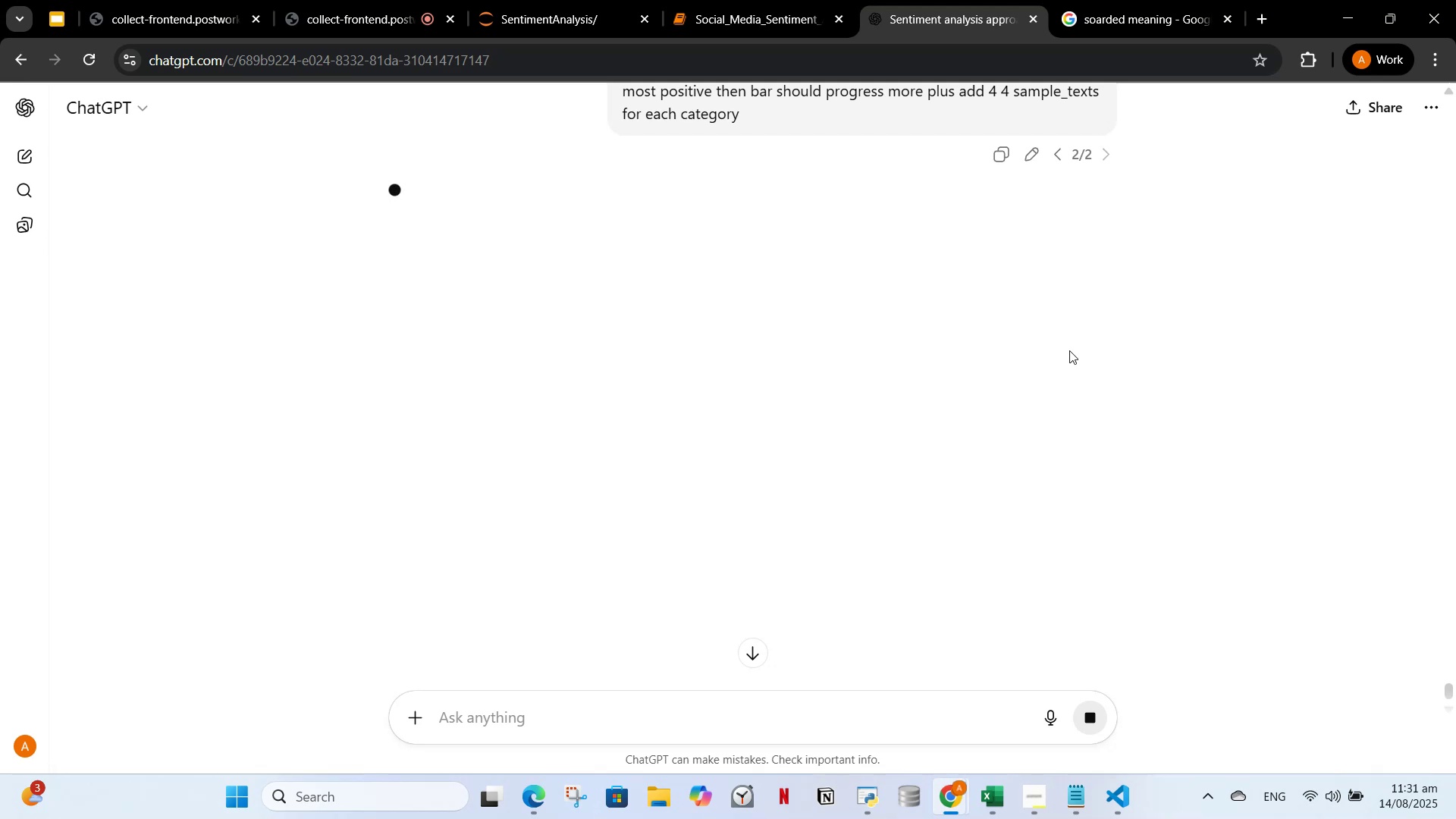 
wait(8.72)
 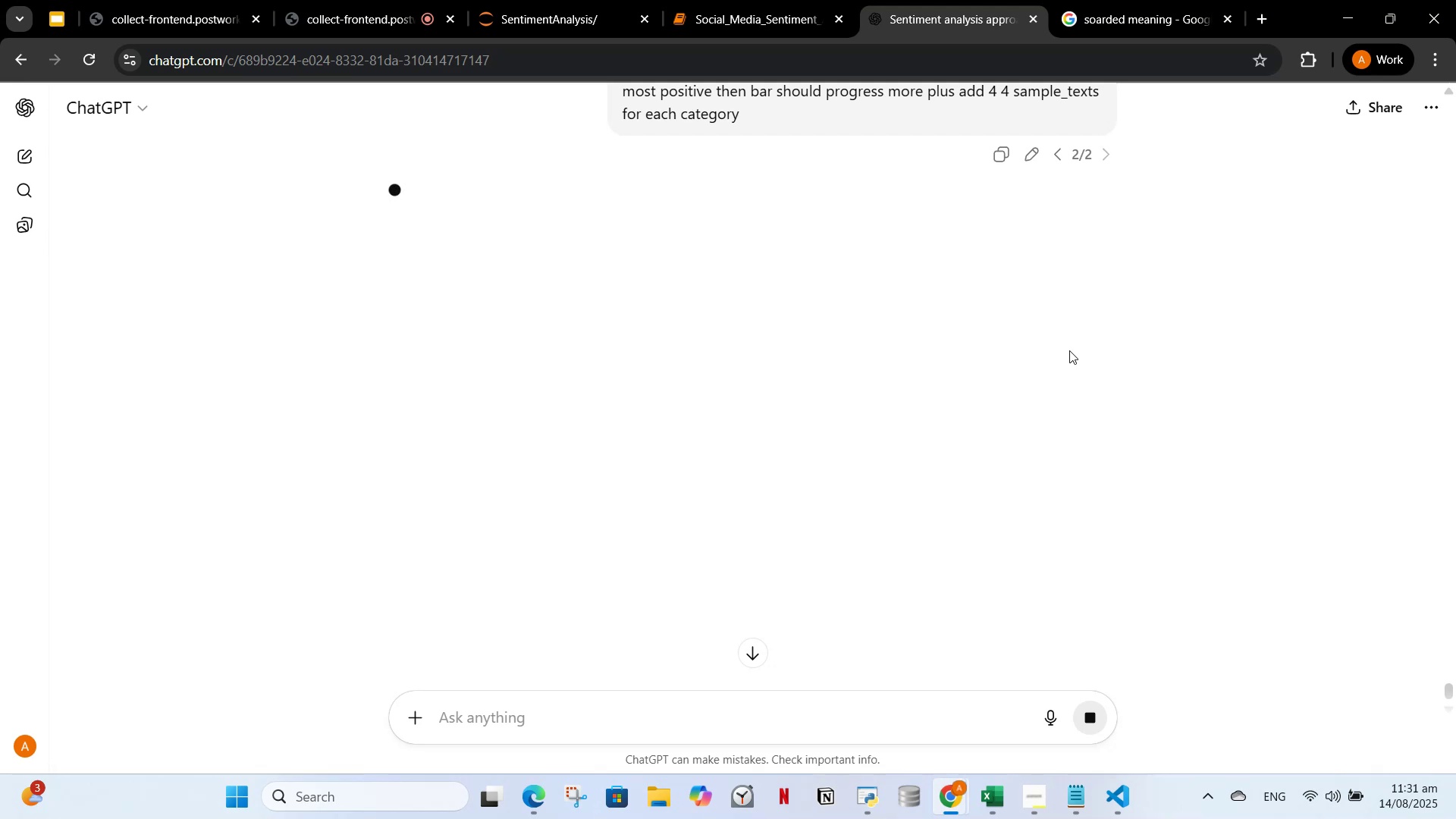 
left_click([774, 0])
 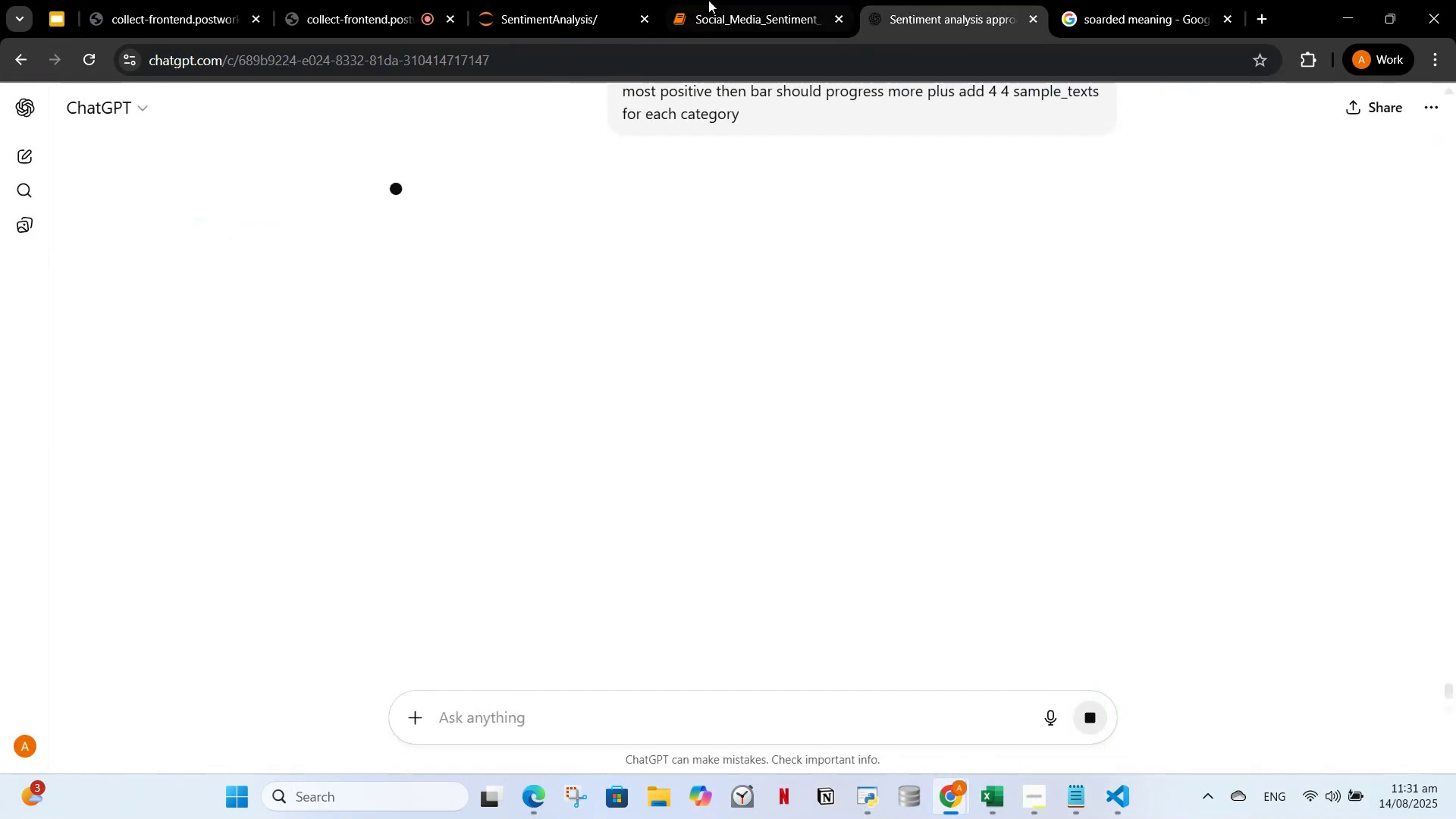 
left_click([545, 0])
 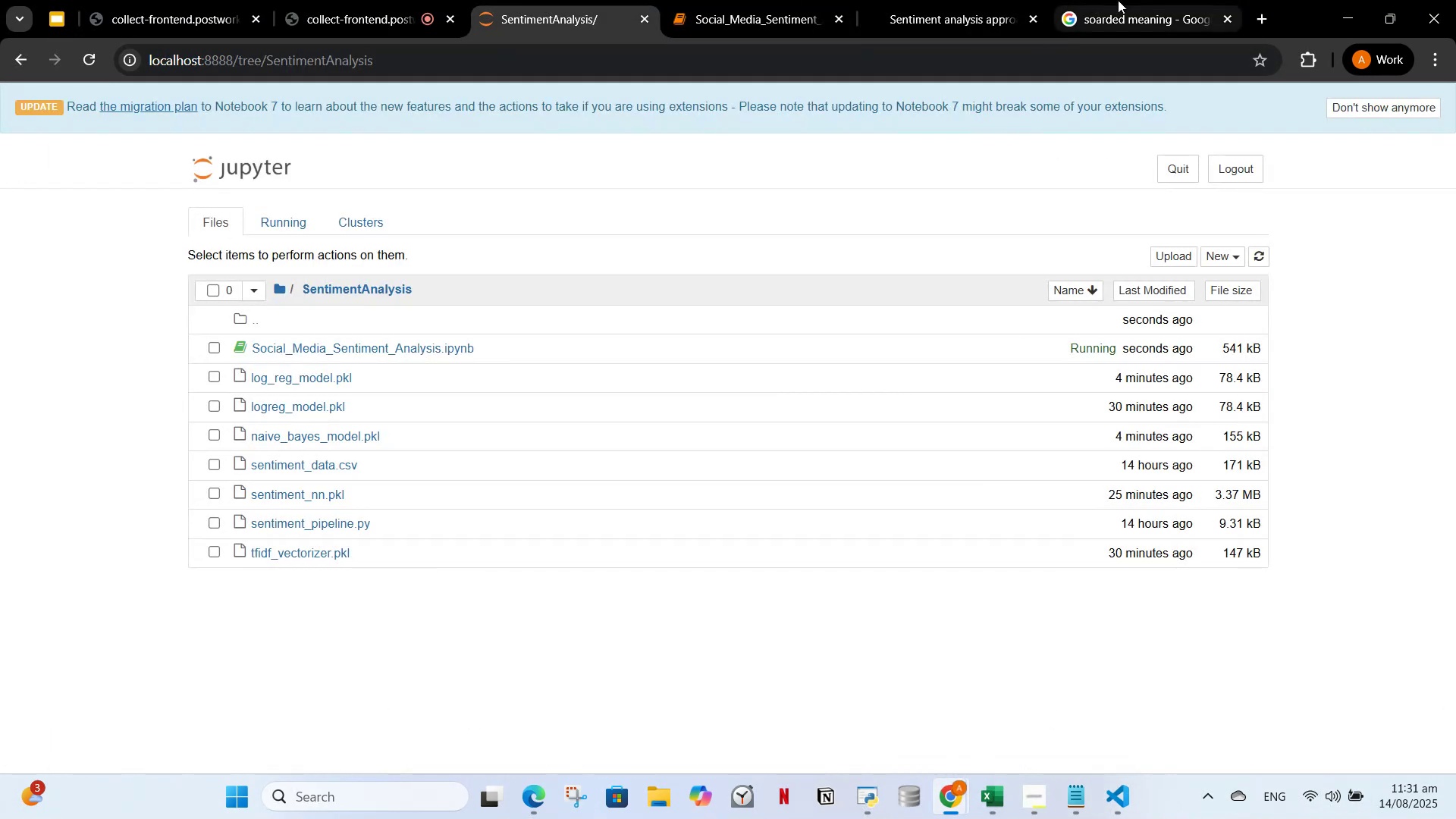 
left_click([1175, 0])
 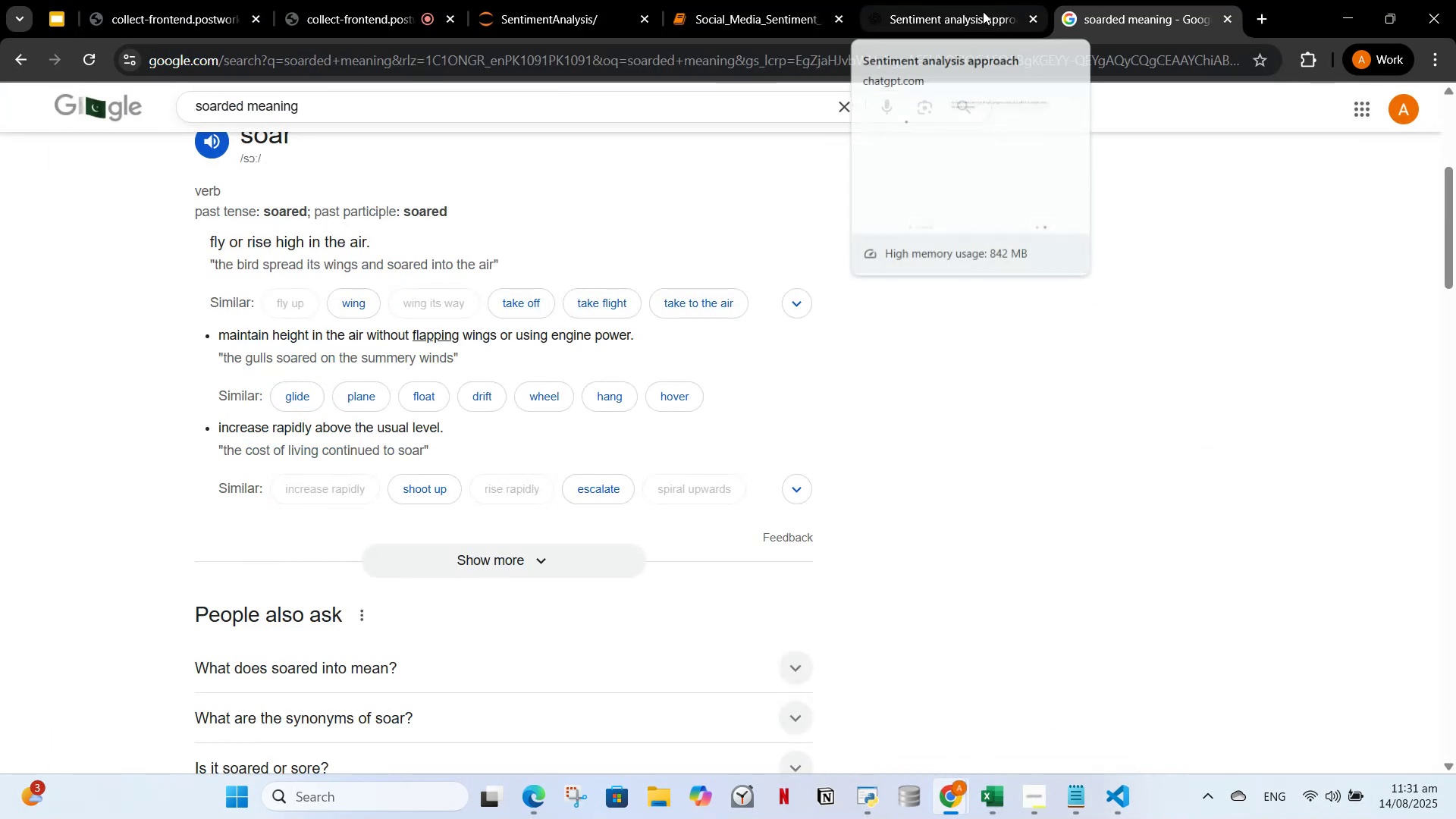 
left_click([982, 12])
 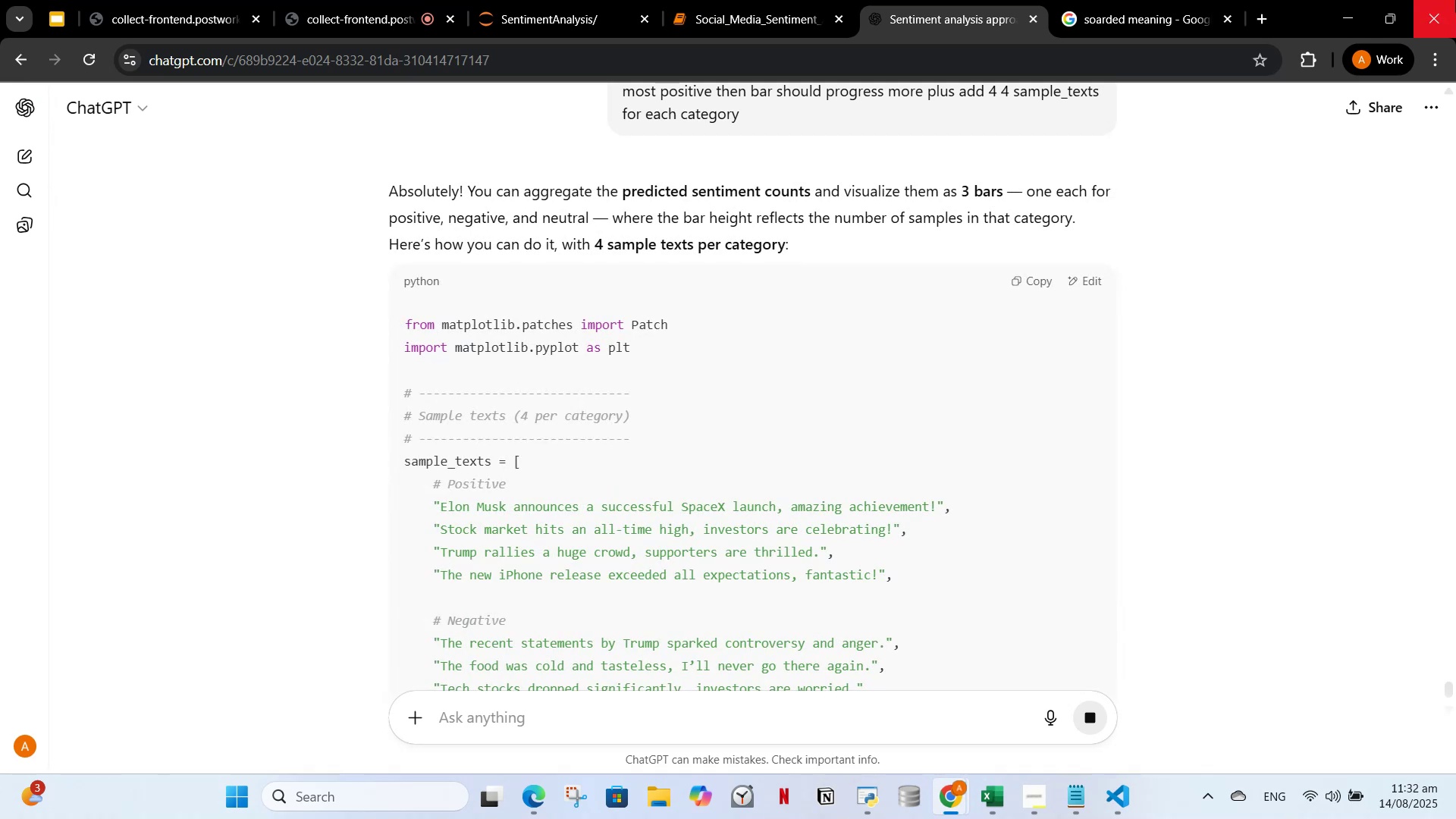 
wait(16.3)
 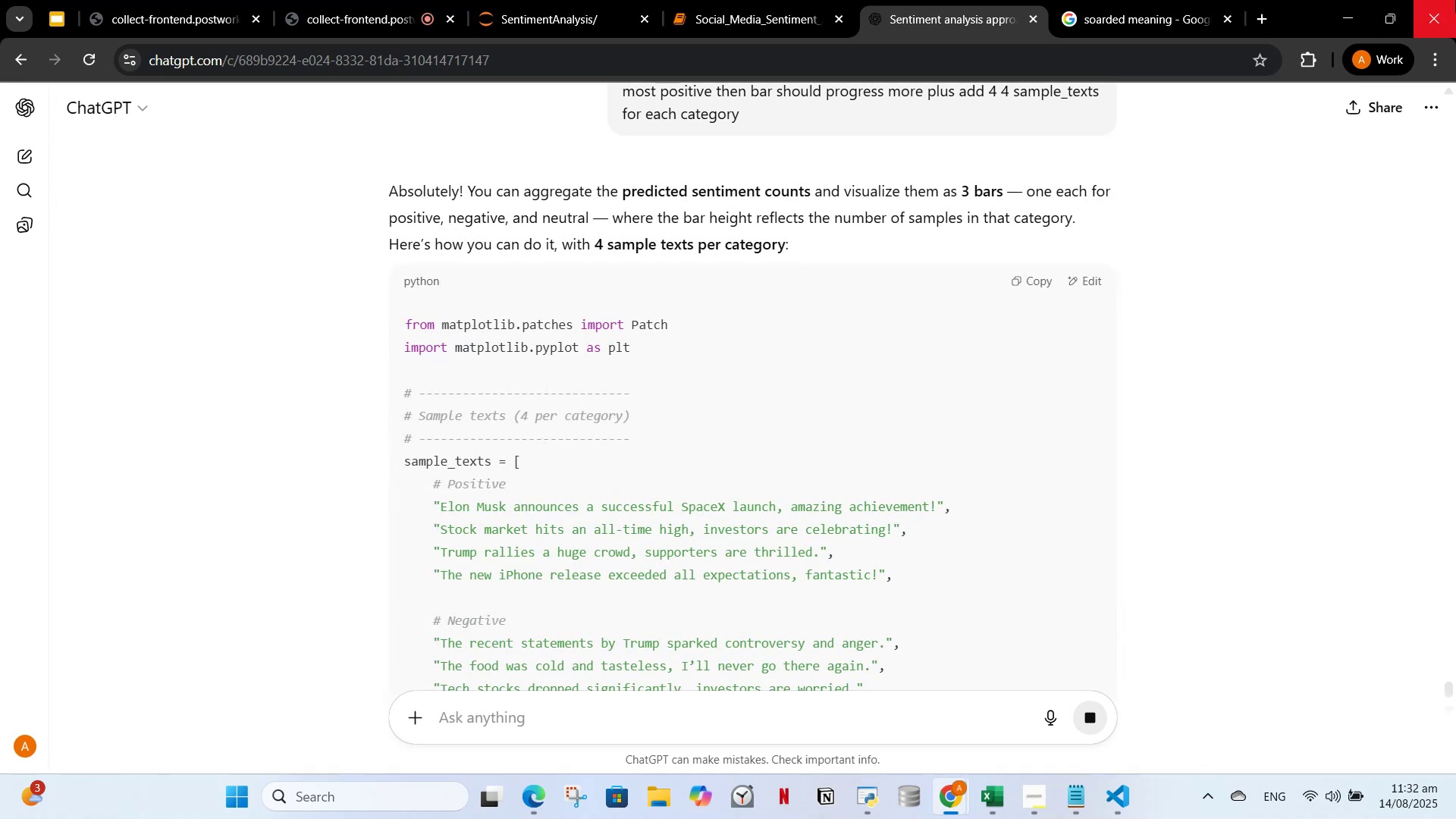 
scroll: coordinate [993, 432], scroll_direction: down, amount: 14.0
 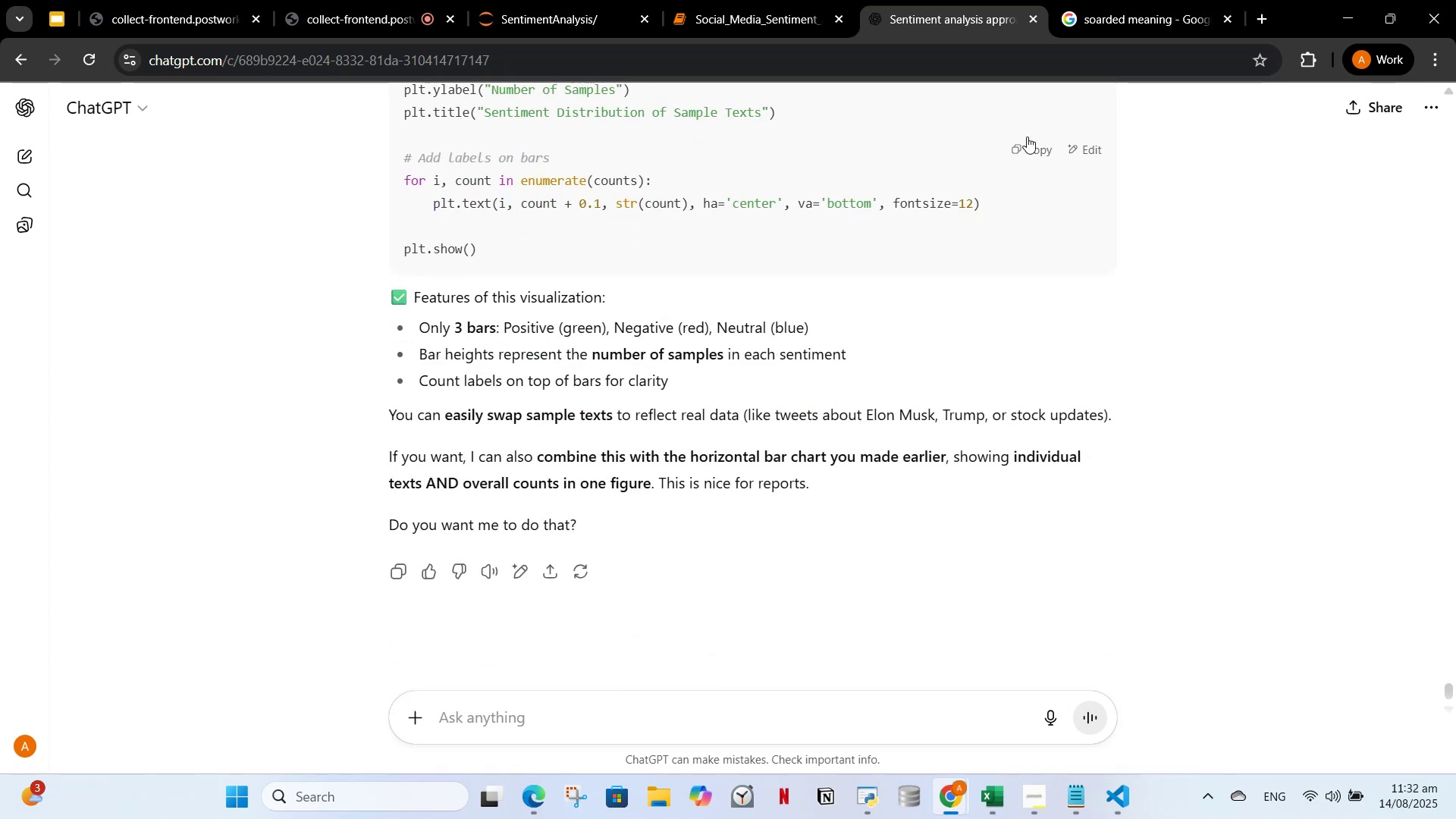 
left_click([1034, 155])
 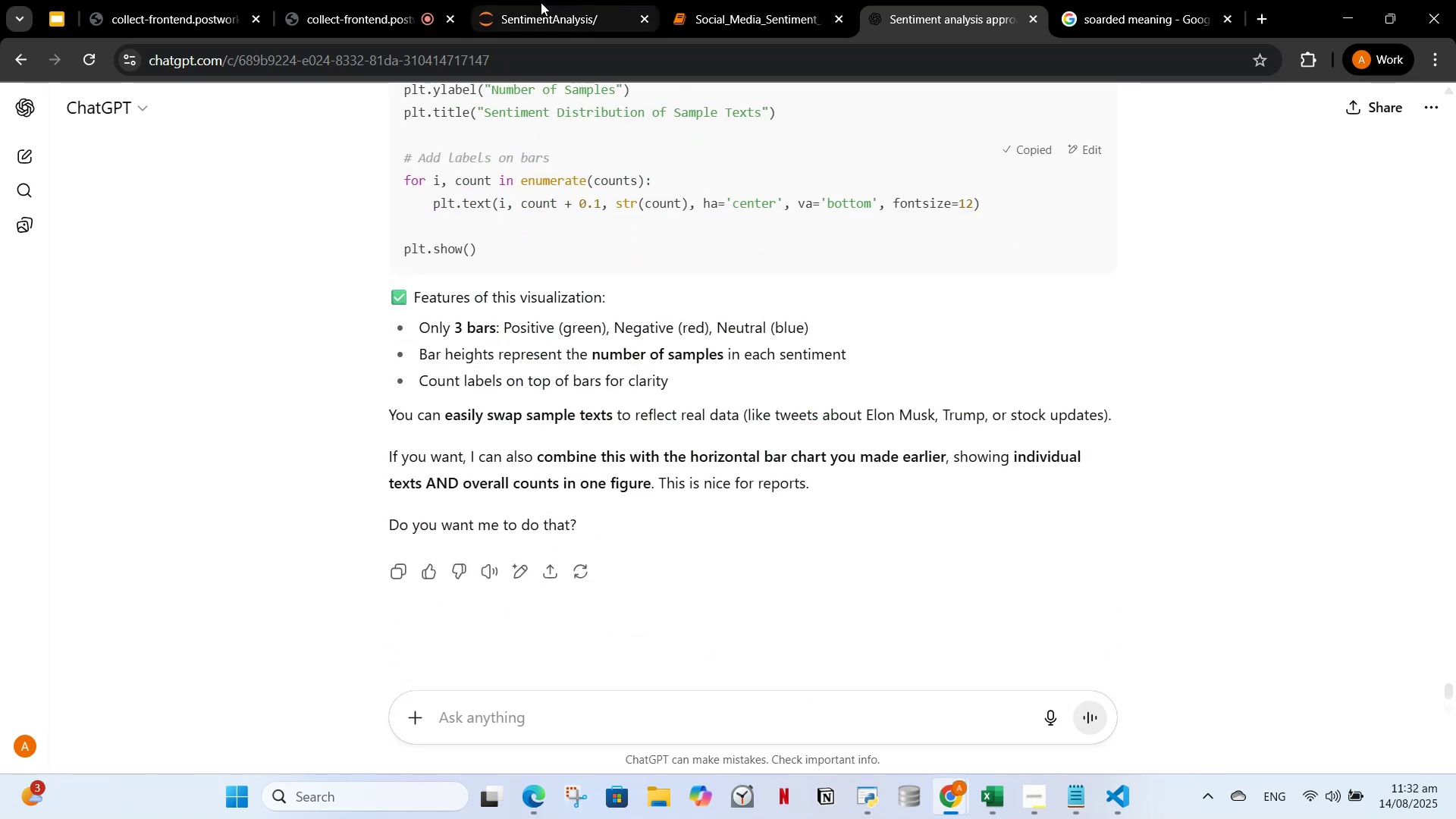 
left_click([541, 2])
 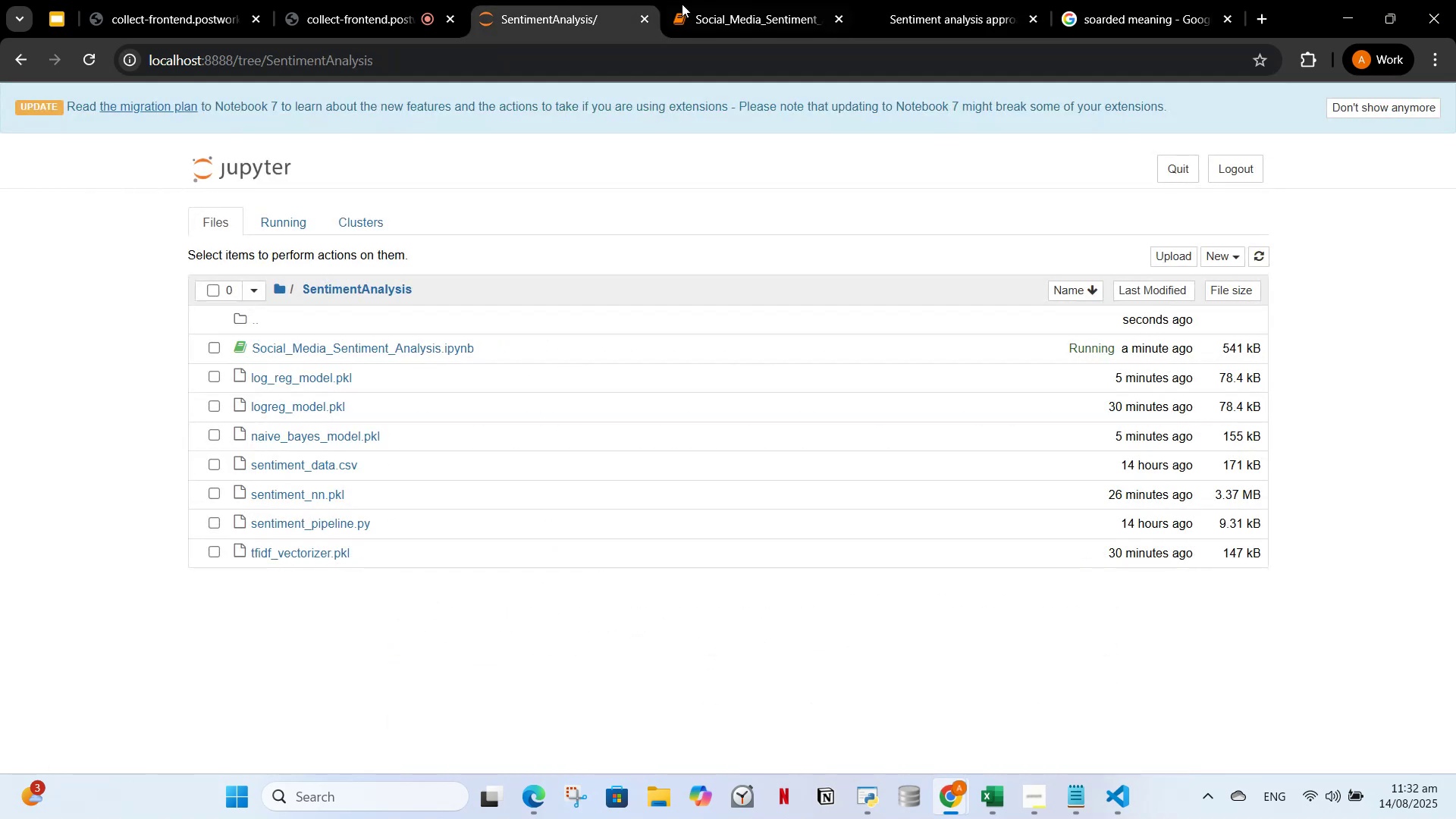 
left_click([687, 6])
 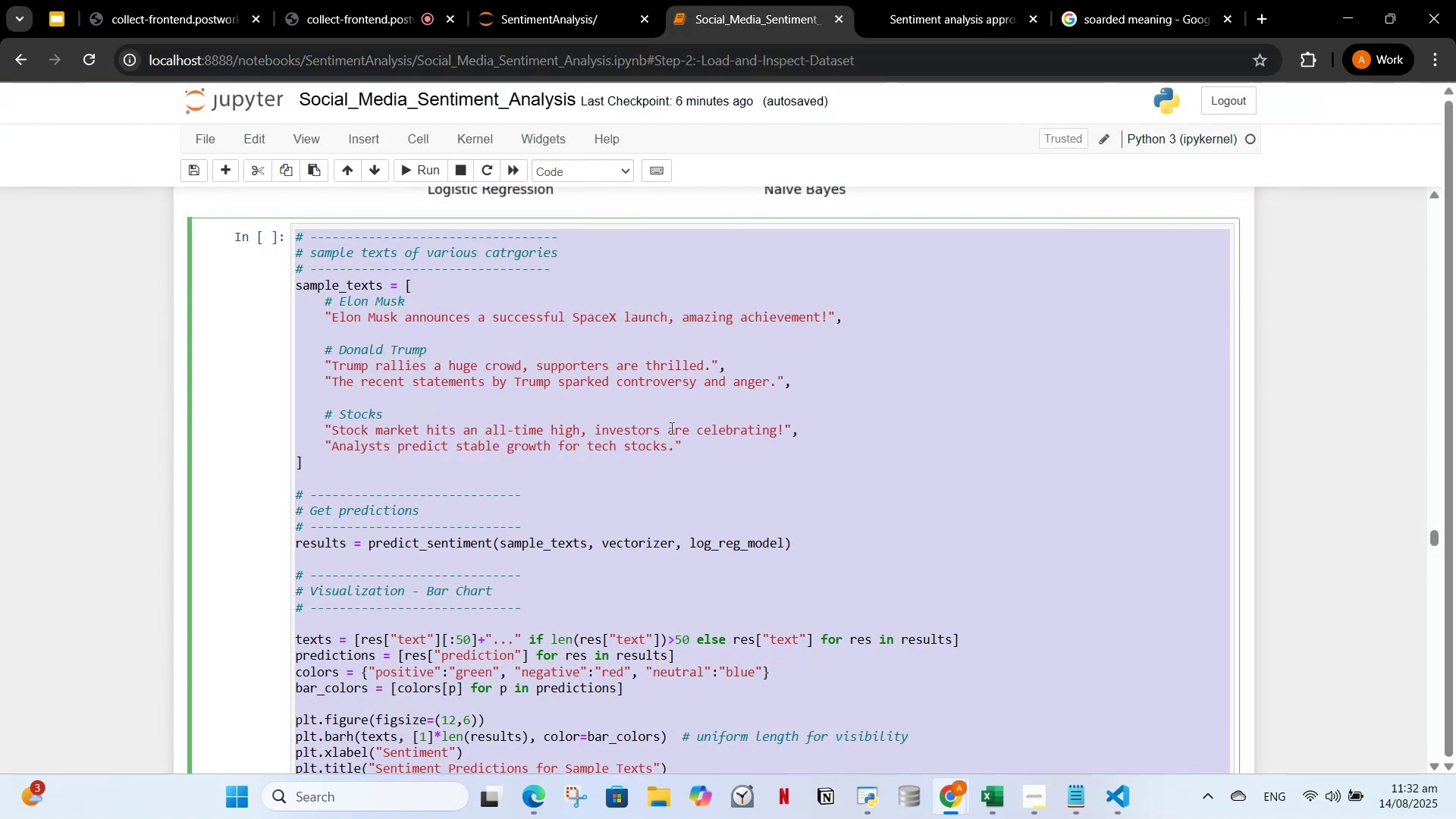 
key(Control+V)
 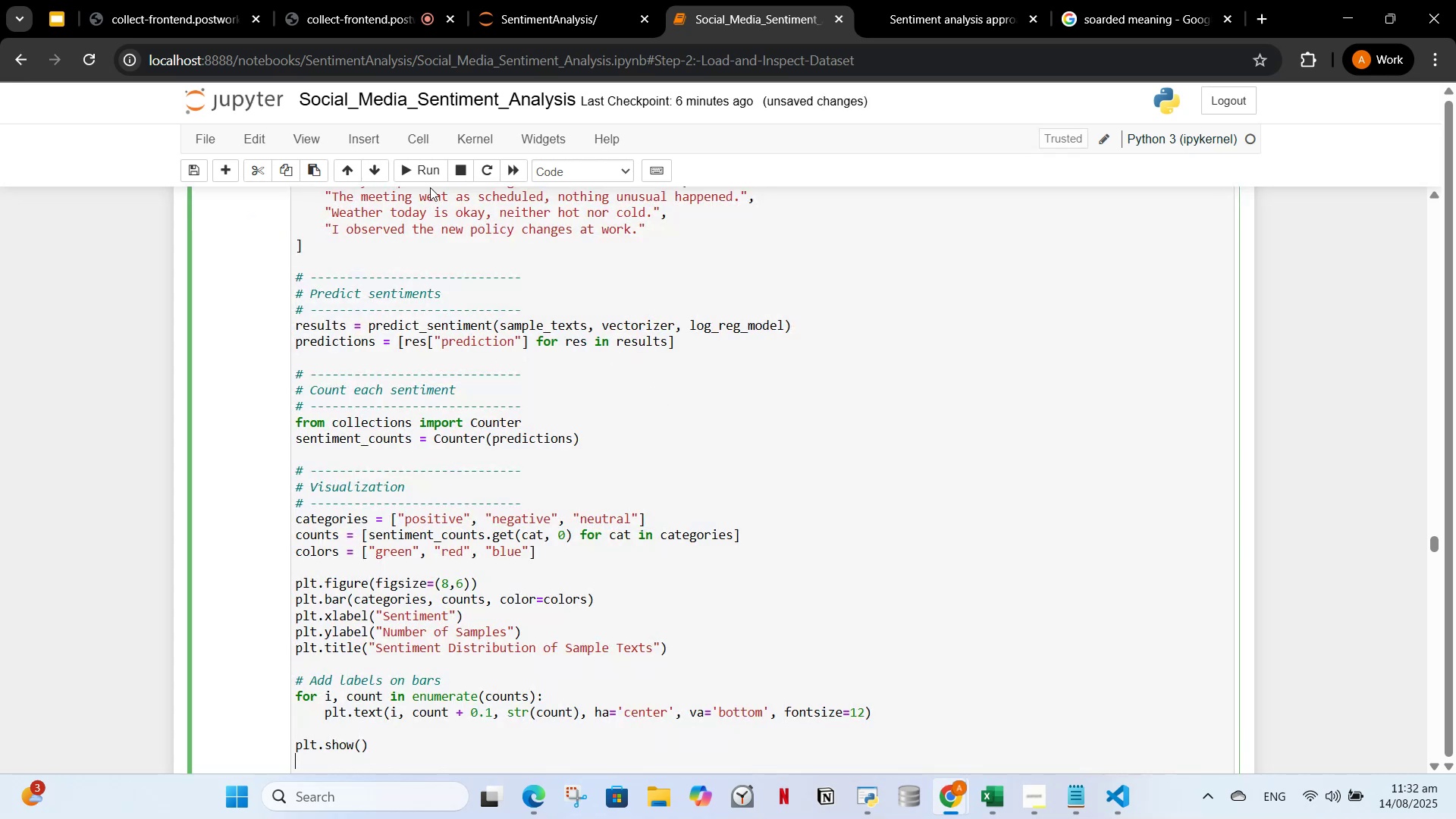 
left_click([422, 171])
 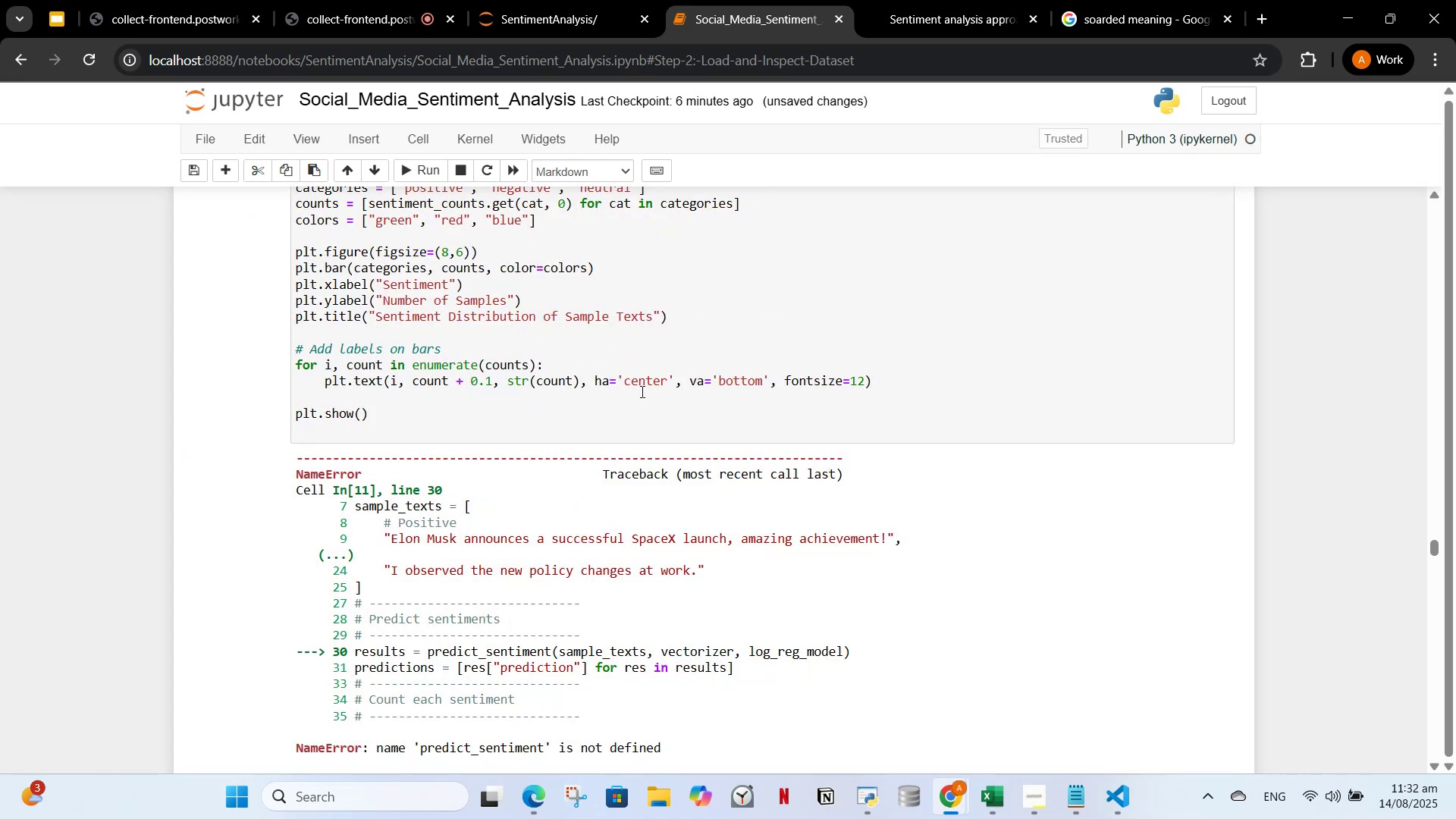 
scroll: coordinate [651, 381], scroll_direction: up, amount: 8.0
 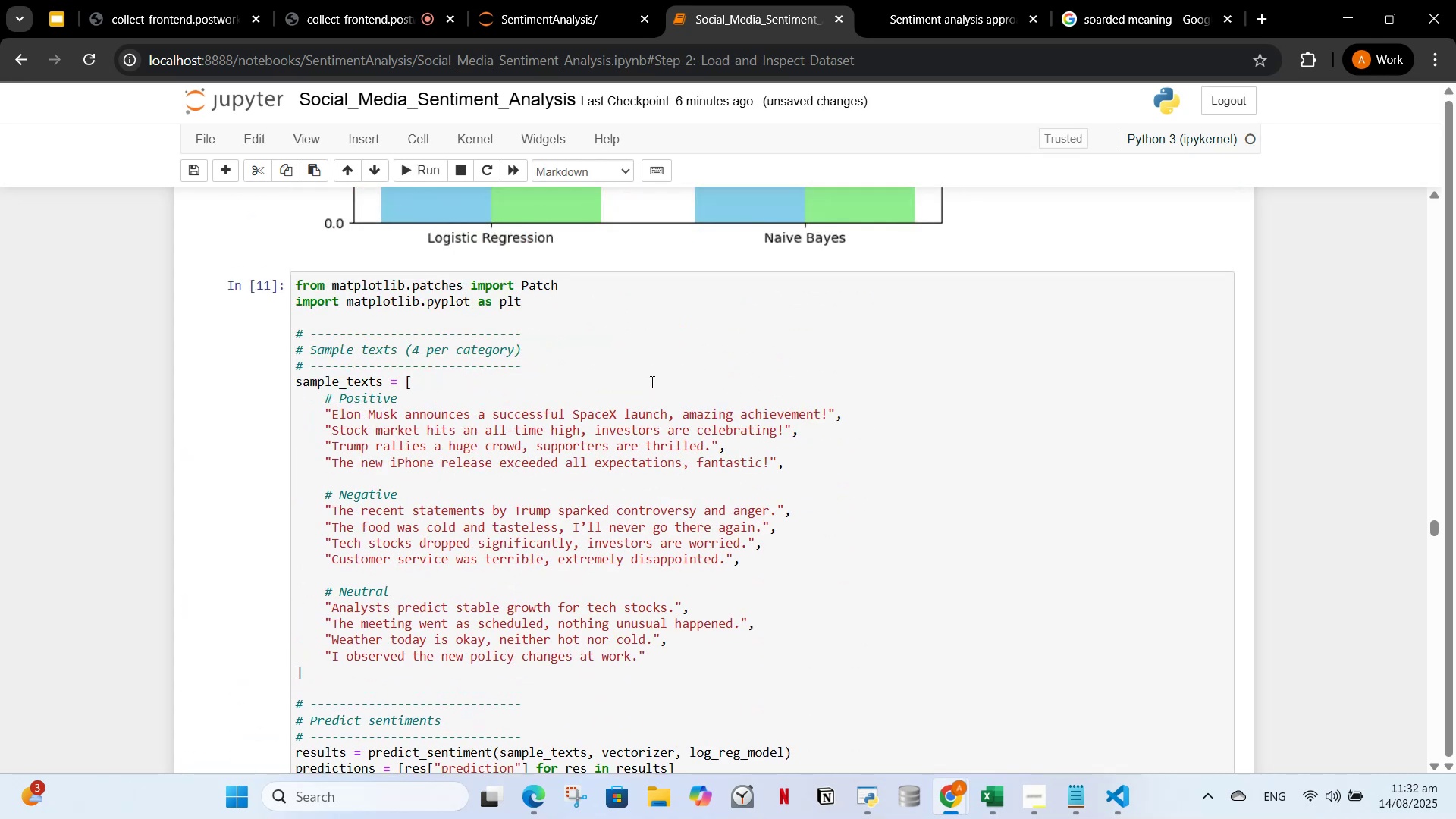 
scroll: coordinate [650, 382], scroll_direction: down, amount: 4.0
 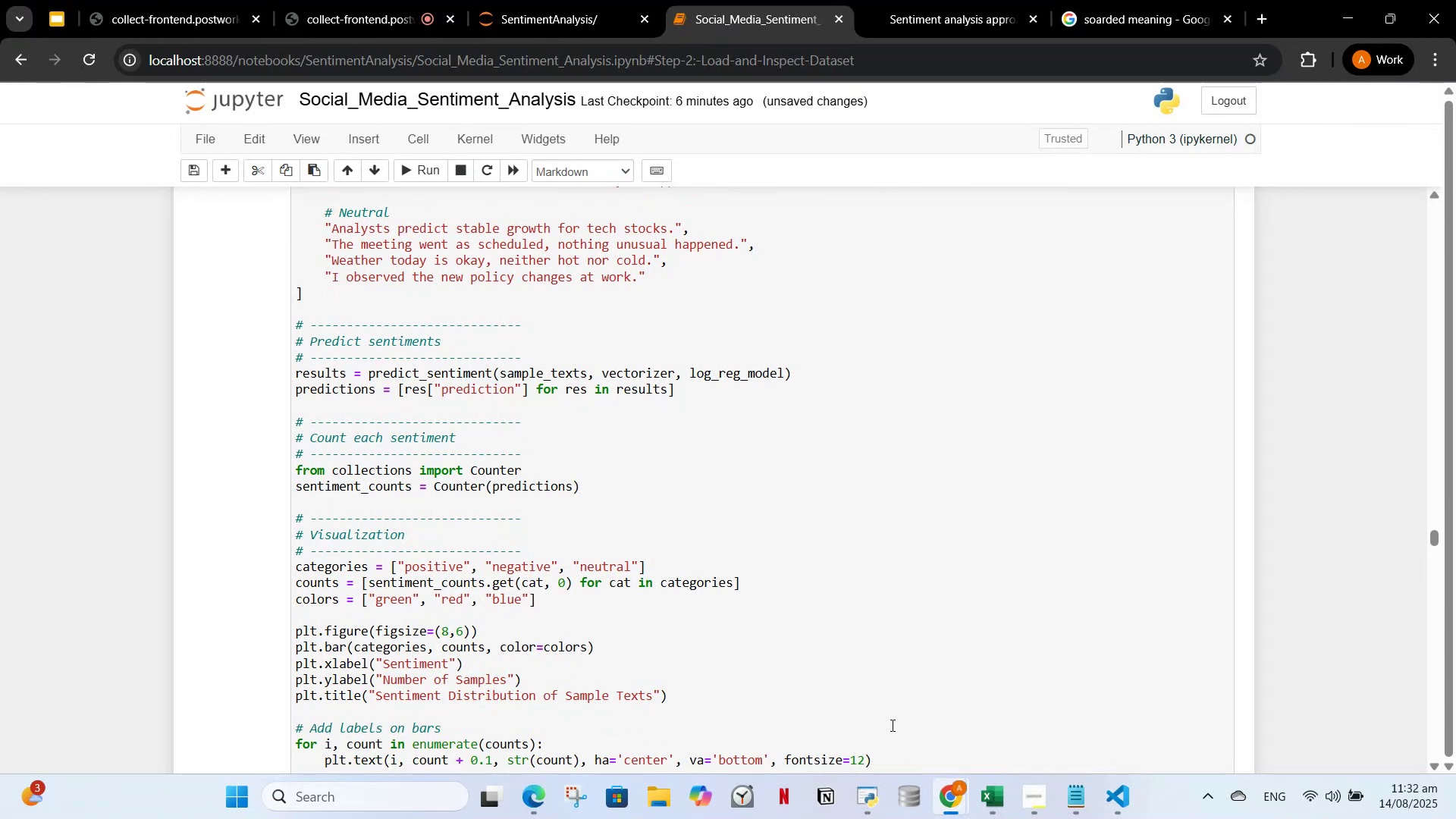 
wait(5.33)
 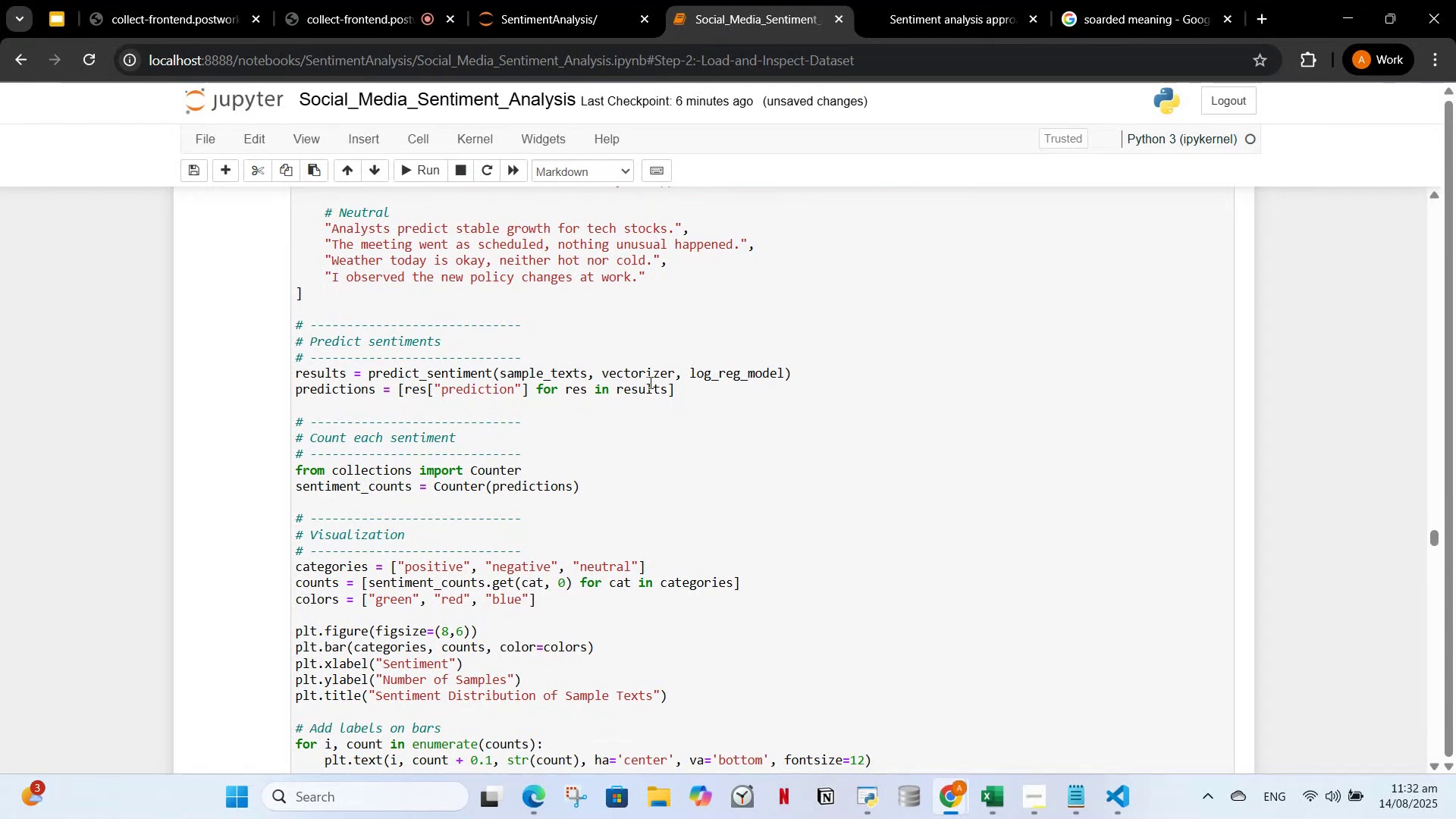 
scroll: coordinate [860, 711], scroll_direction: up, amount: 15.0
 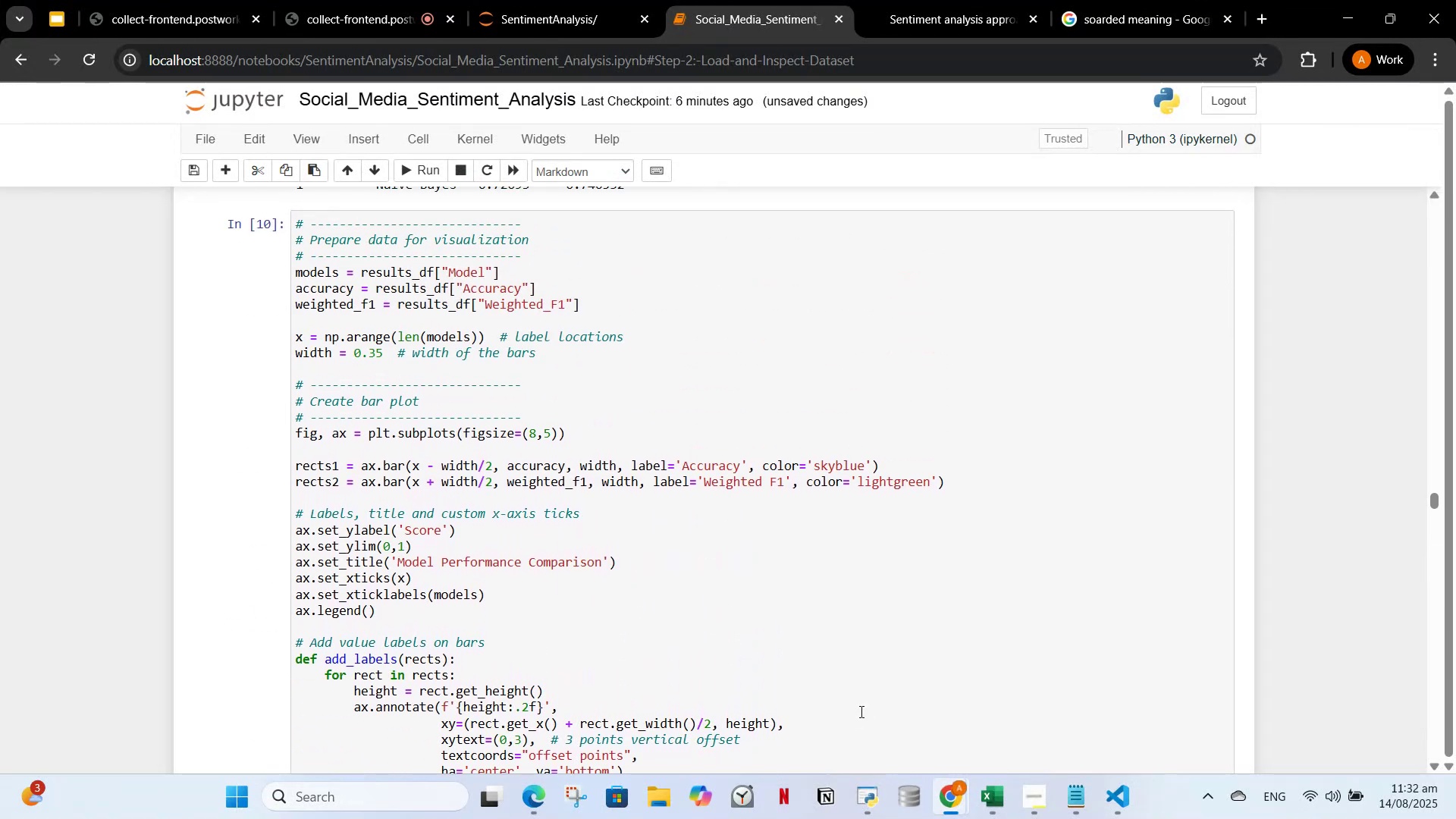 
scroll: coordinate [451, 693], scroll_direction: down, amount: 27.0
 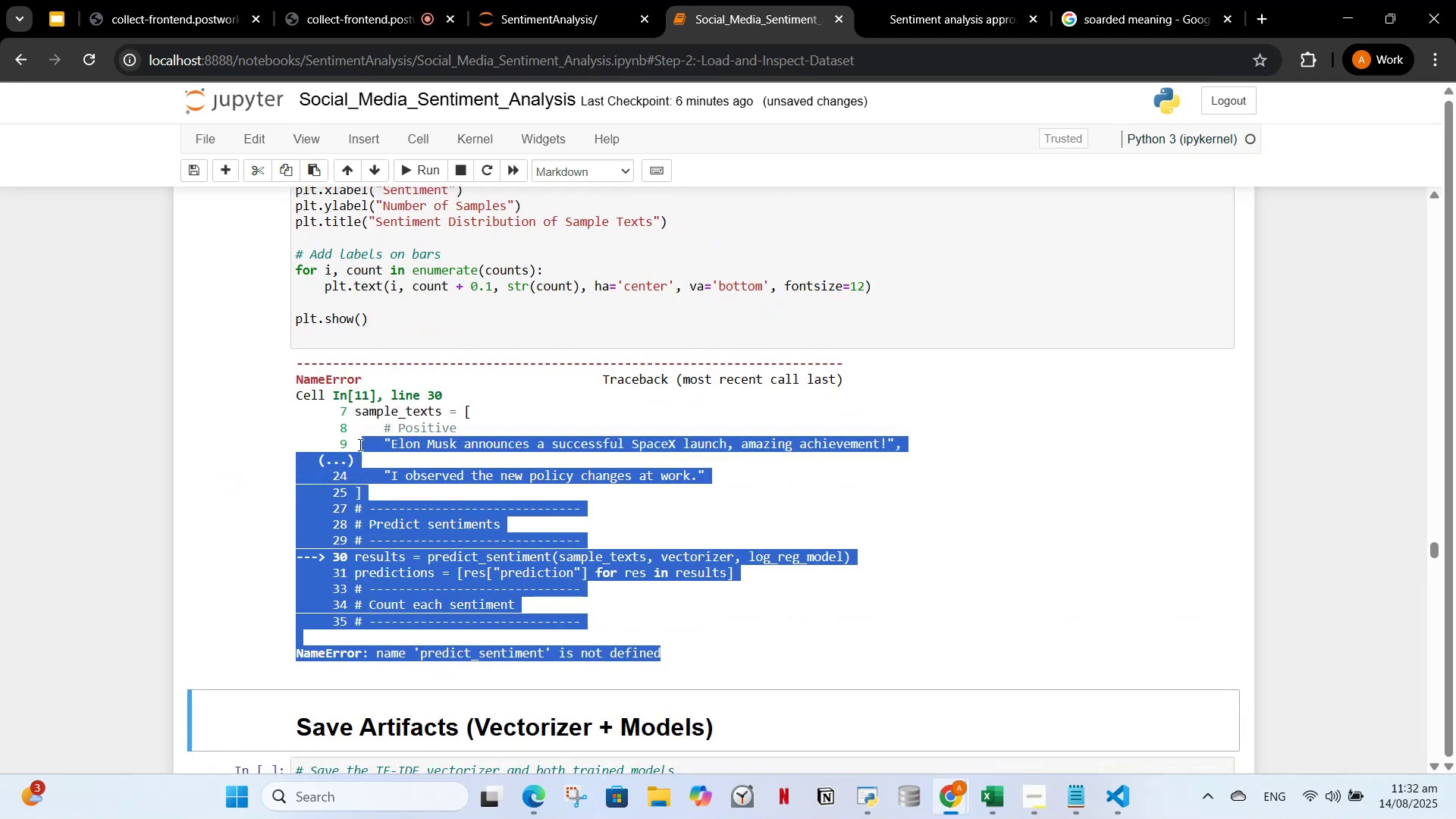 
key(Control+C)
 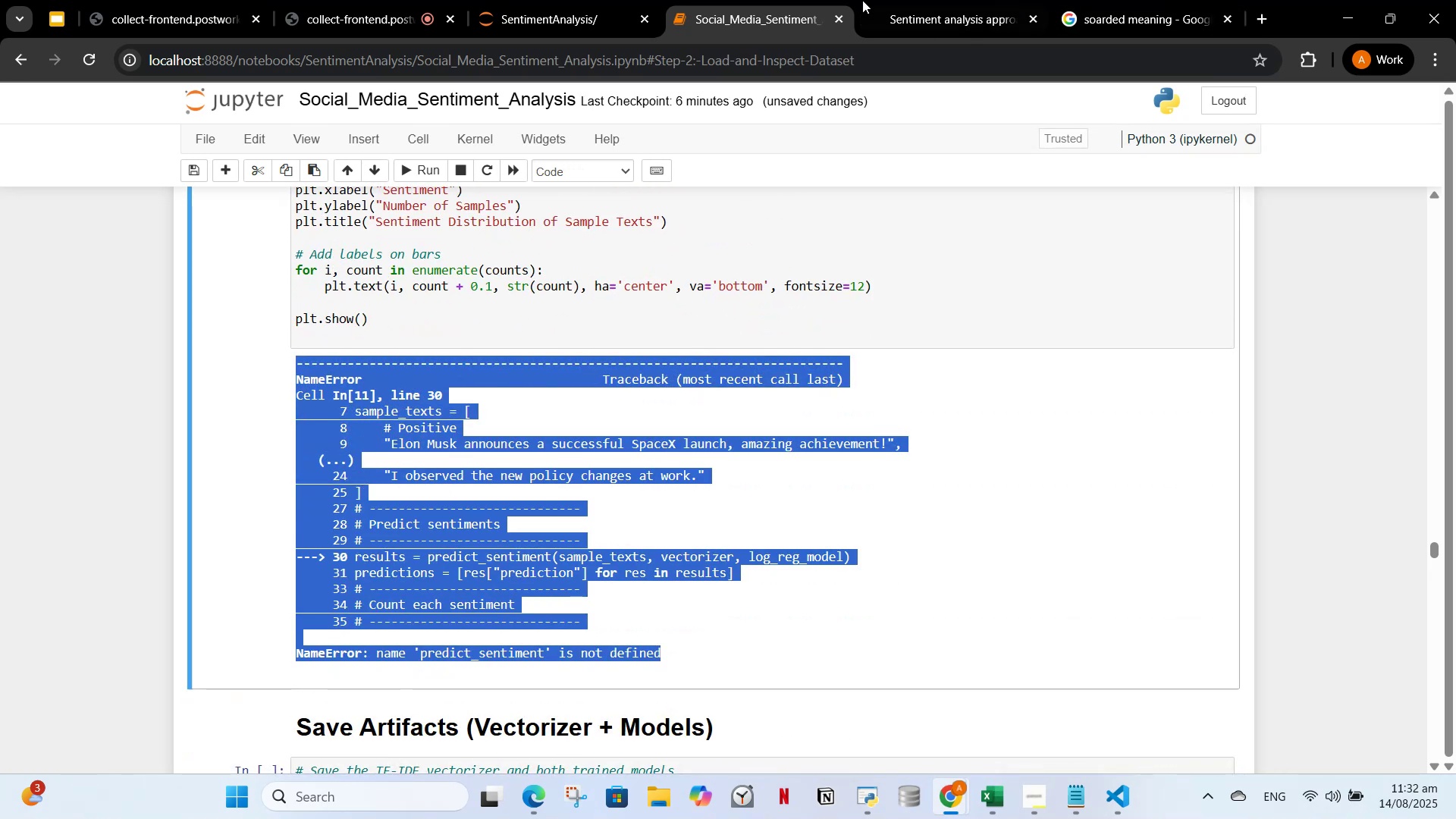 
double_click([919, 0])
 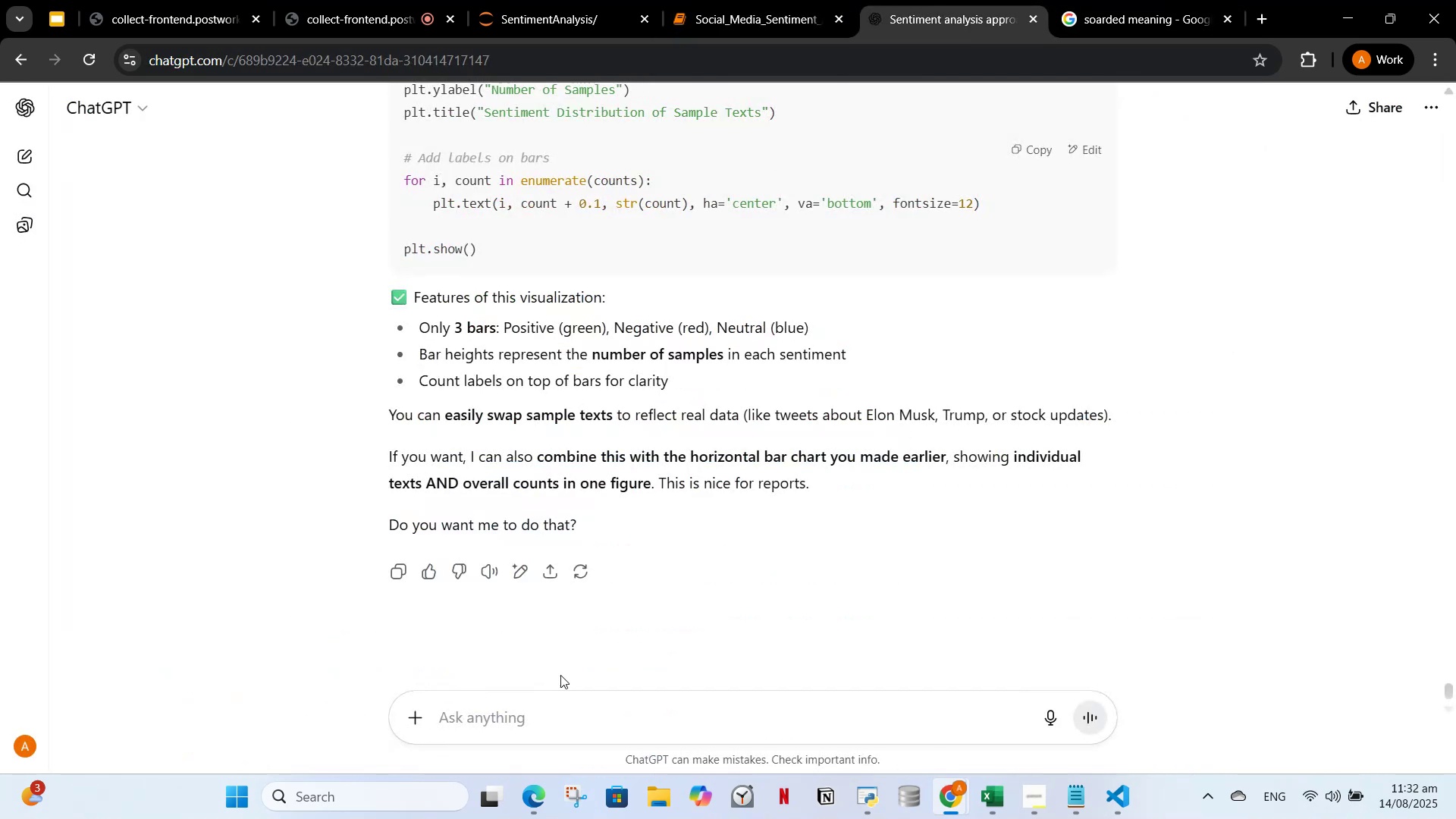 
left_click([550, 723])
 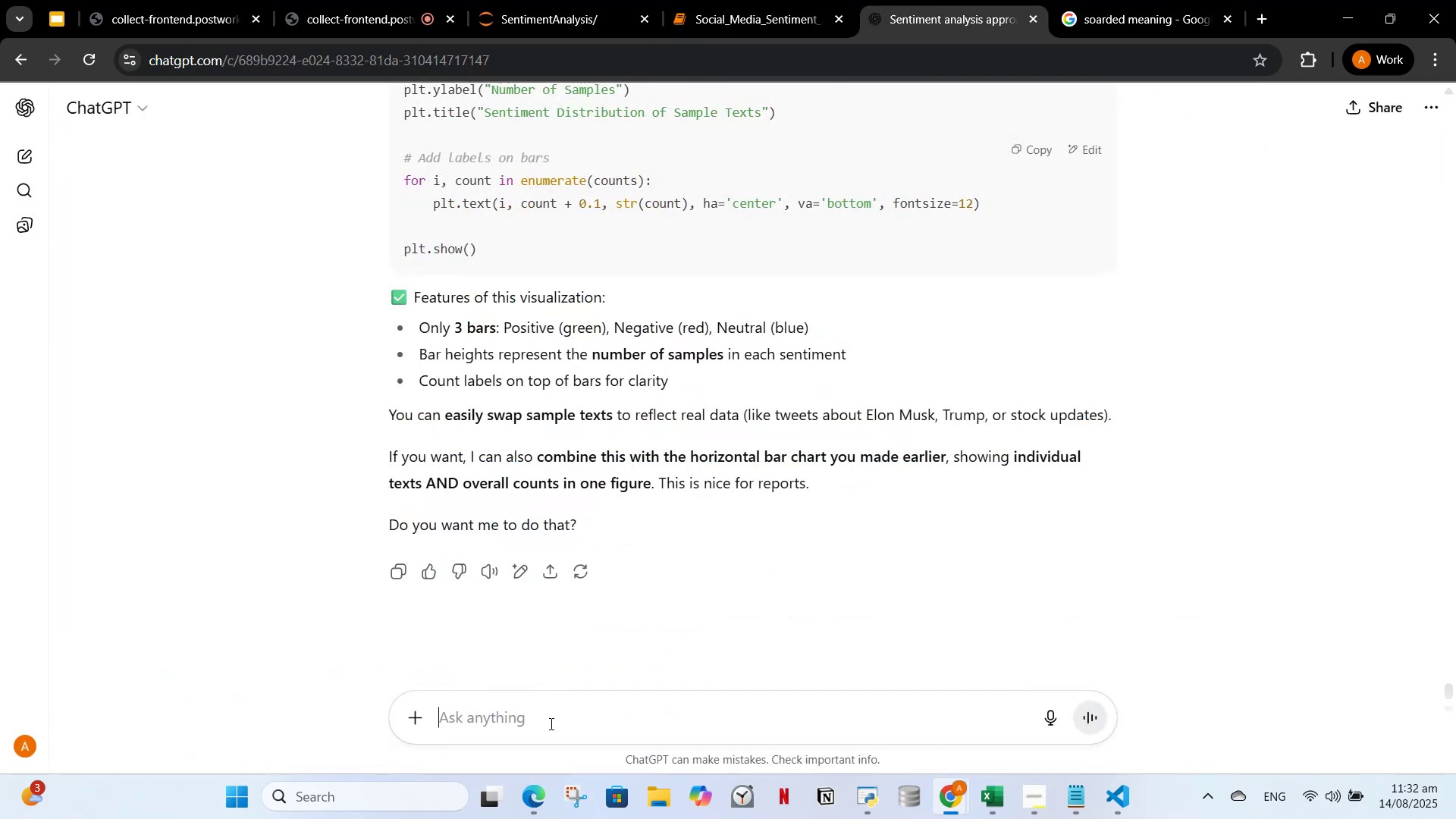 
key(Control+V)
 